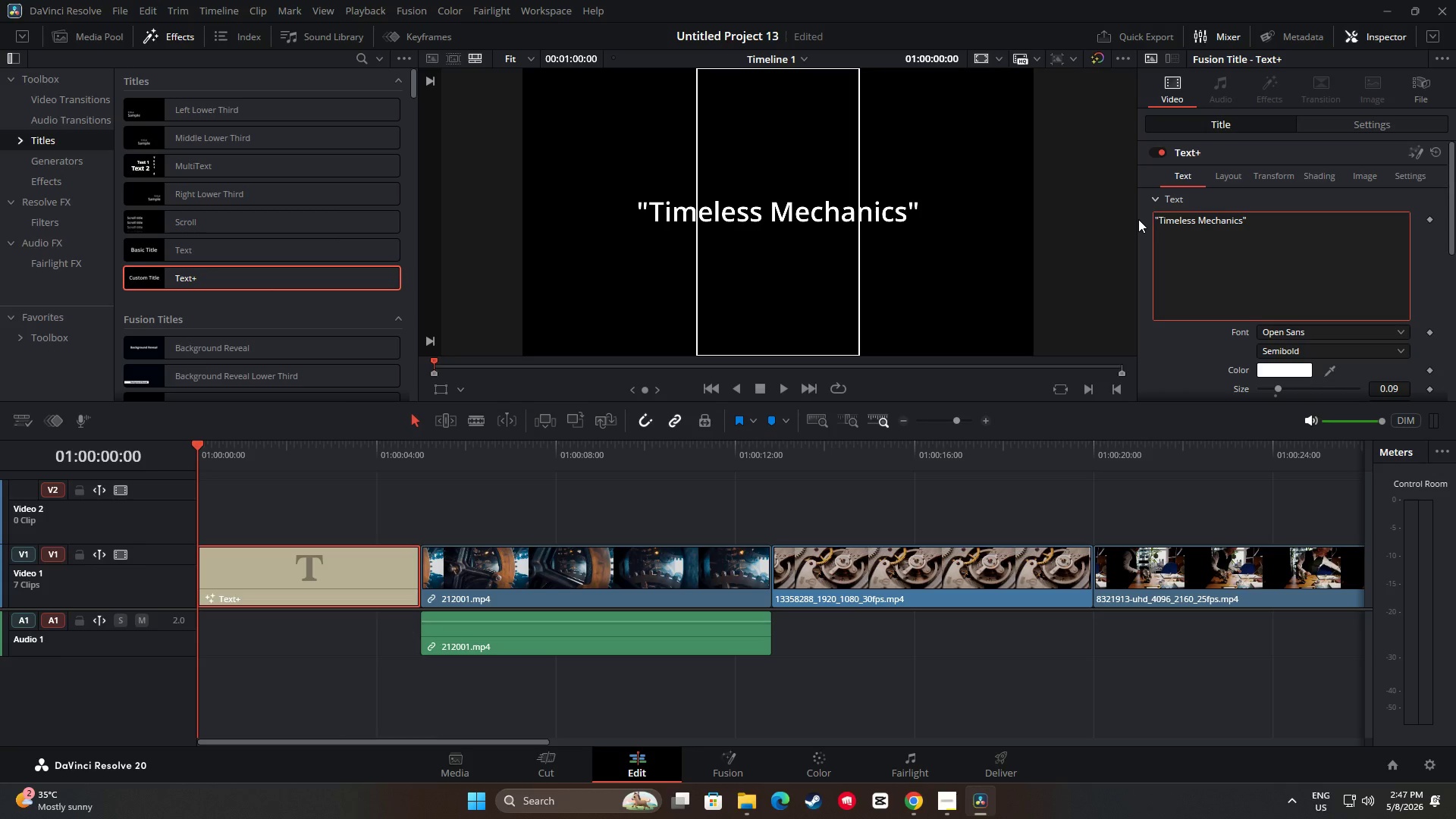 
left_click([1296, 348])
 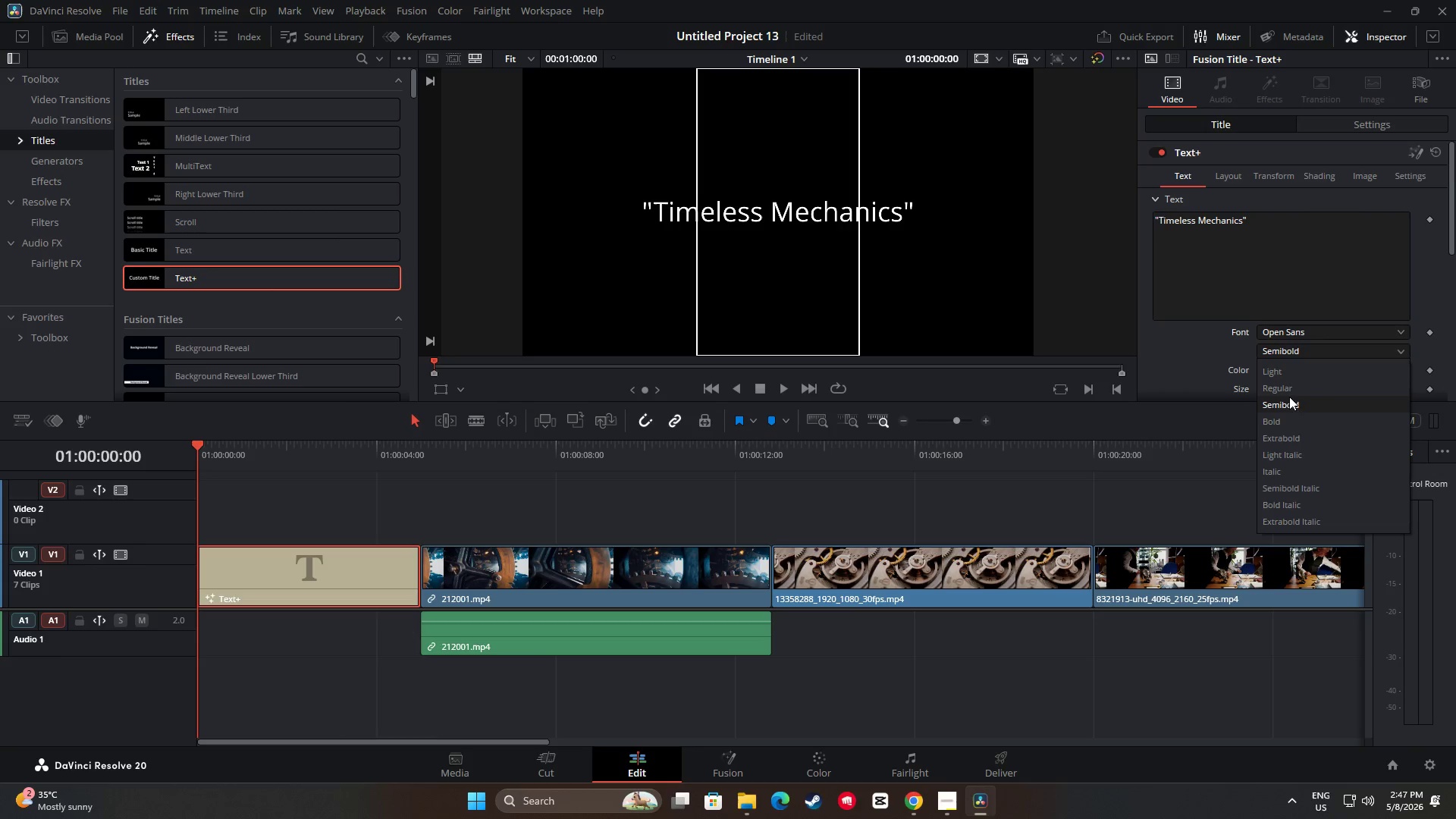 
left_click([1290, 402])
 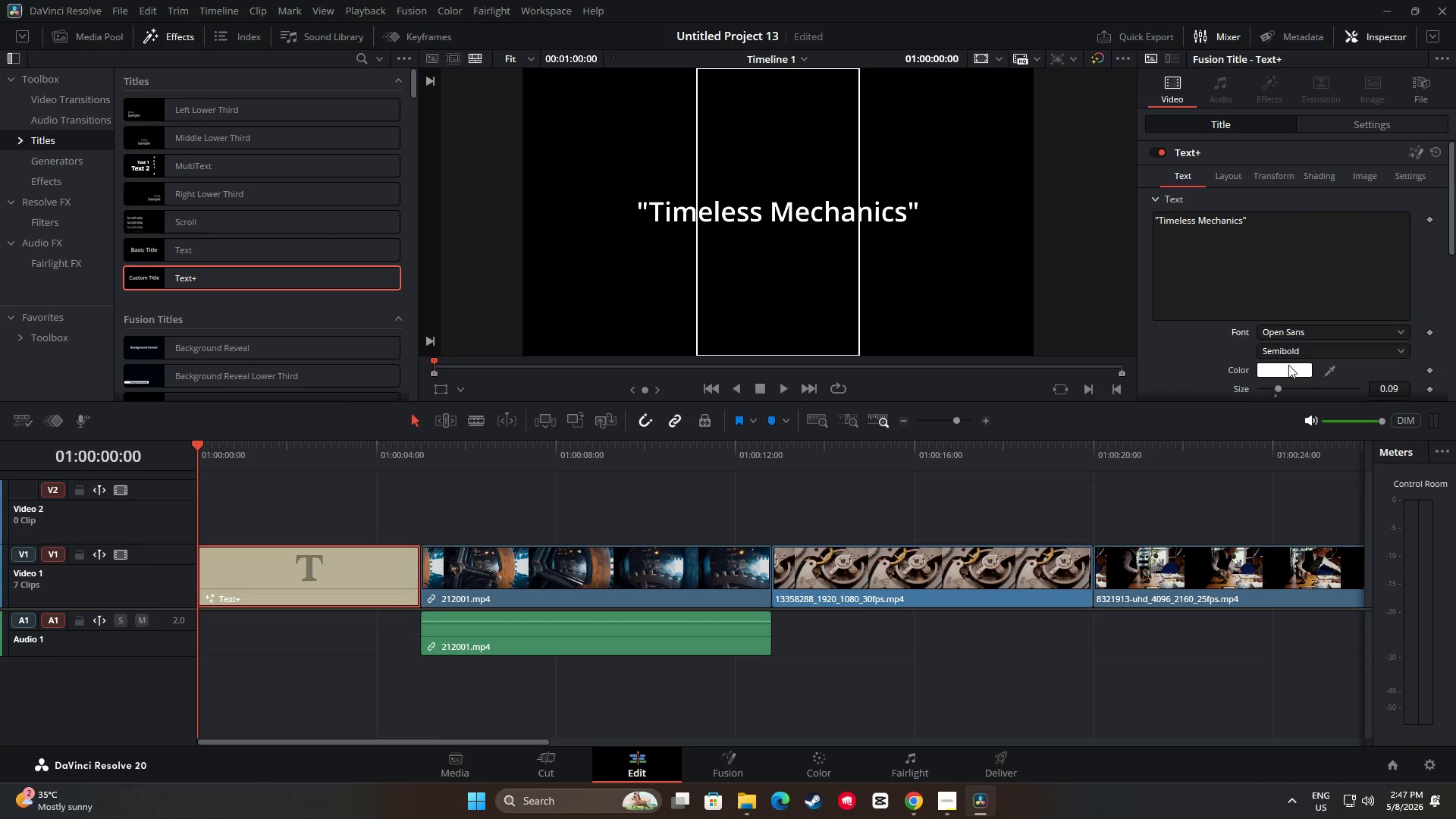 
mouse_move([1301, 353])
 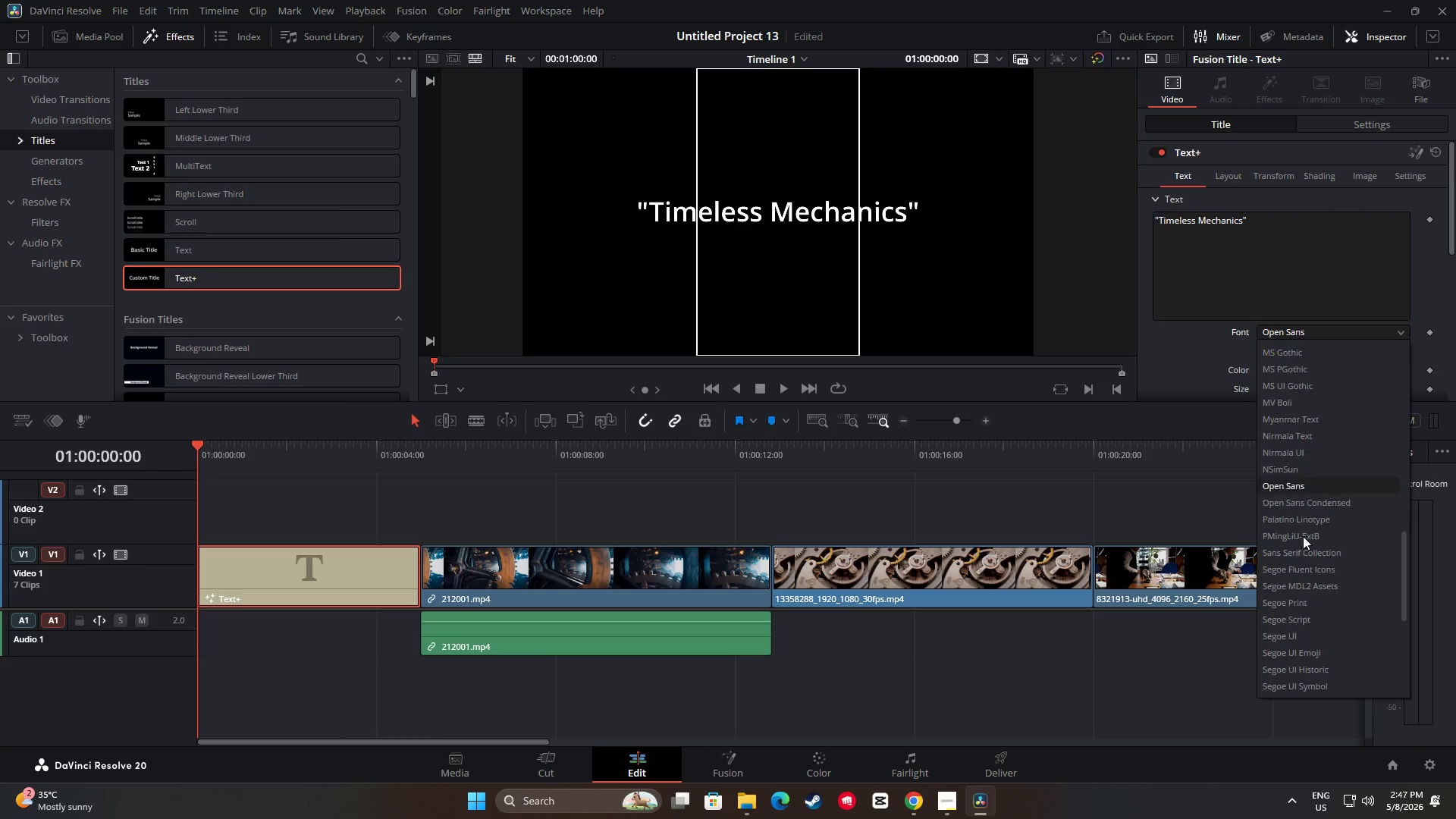 
scroll: coordinate [1313, 535], scroll_direction: down, amount: 15.0
 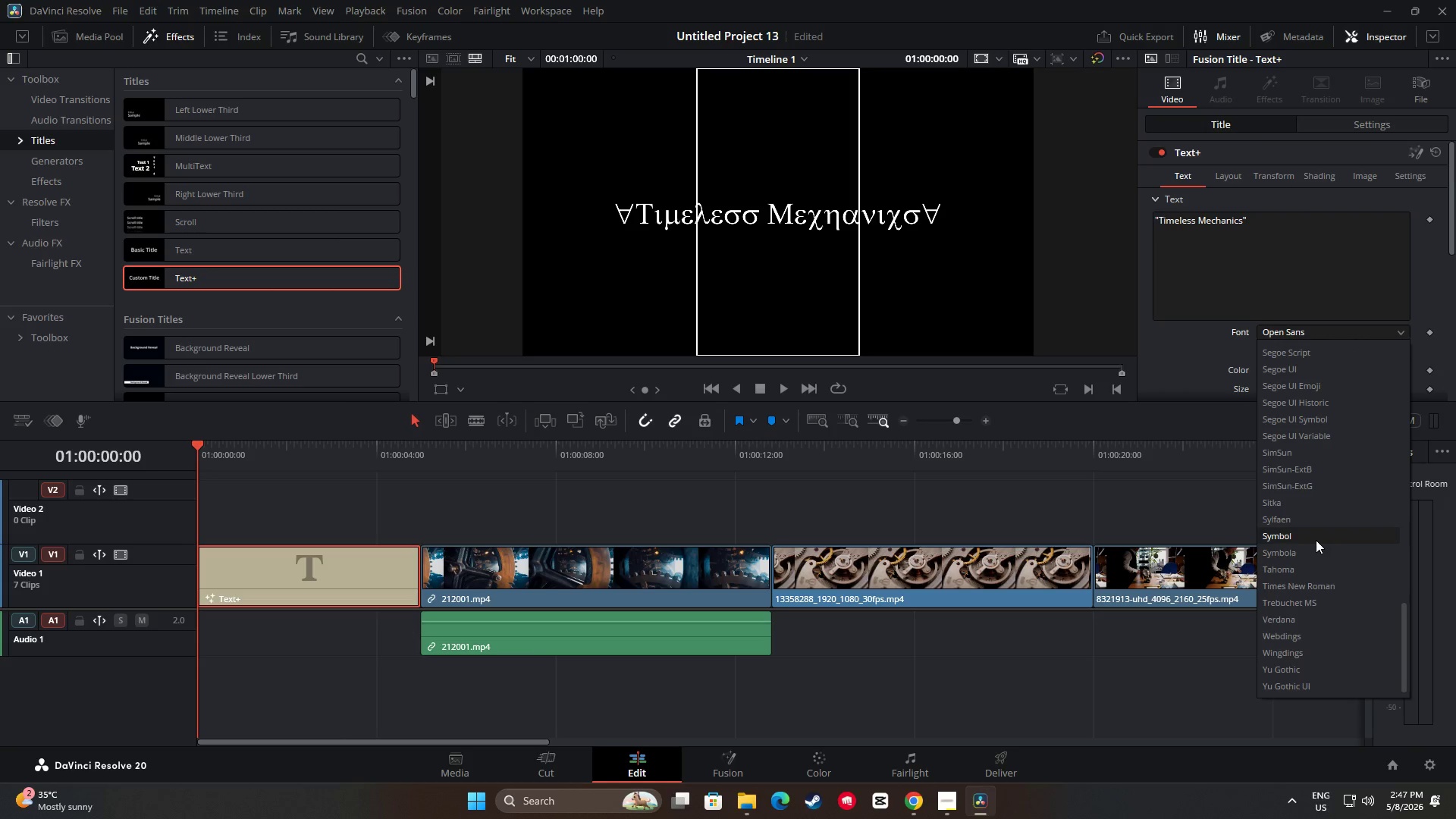 
scroll: coordinate [1323, 529], scroll_direction: up, amount: 14.0
 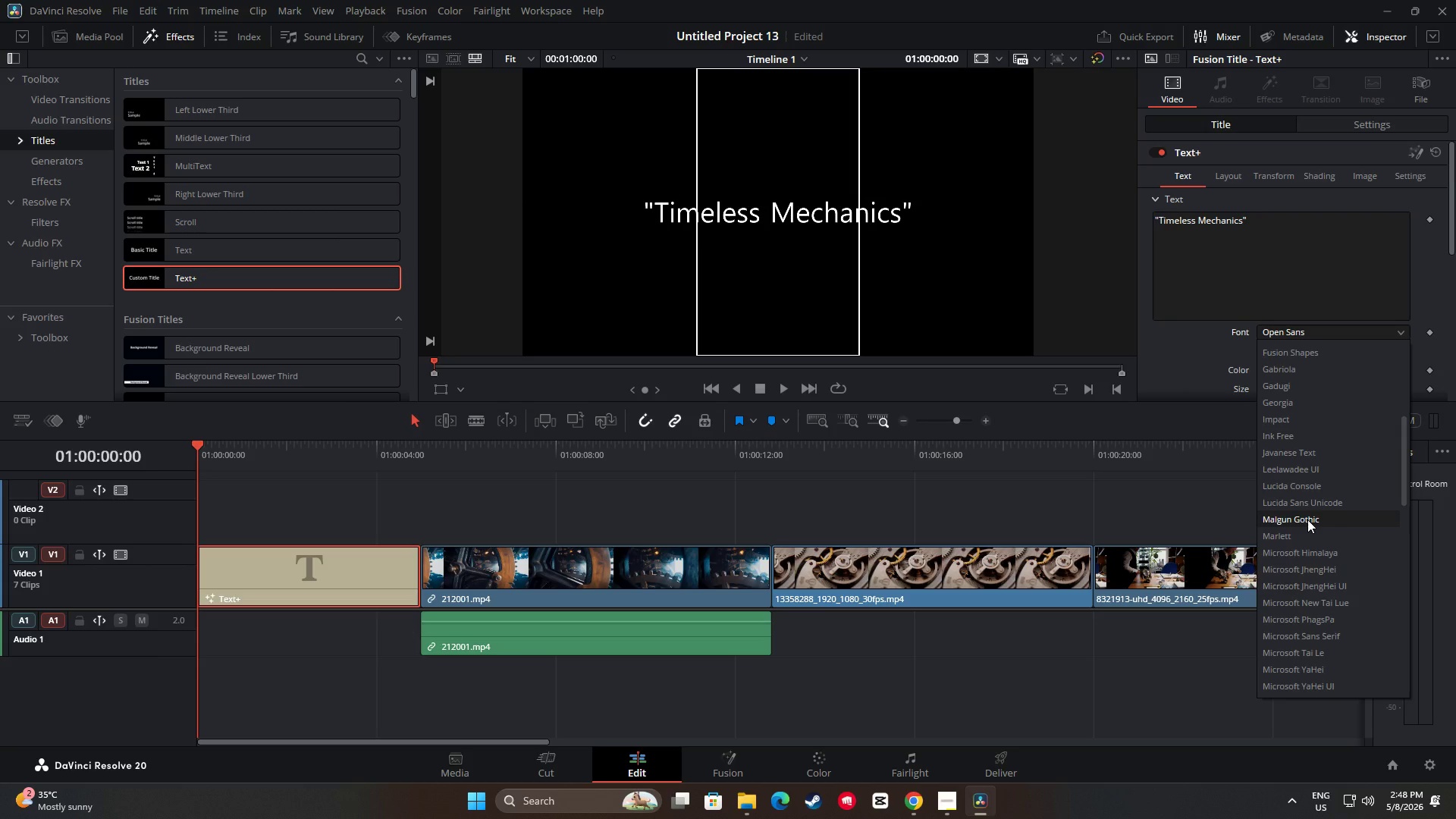 
wait(7.13)
 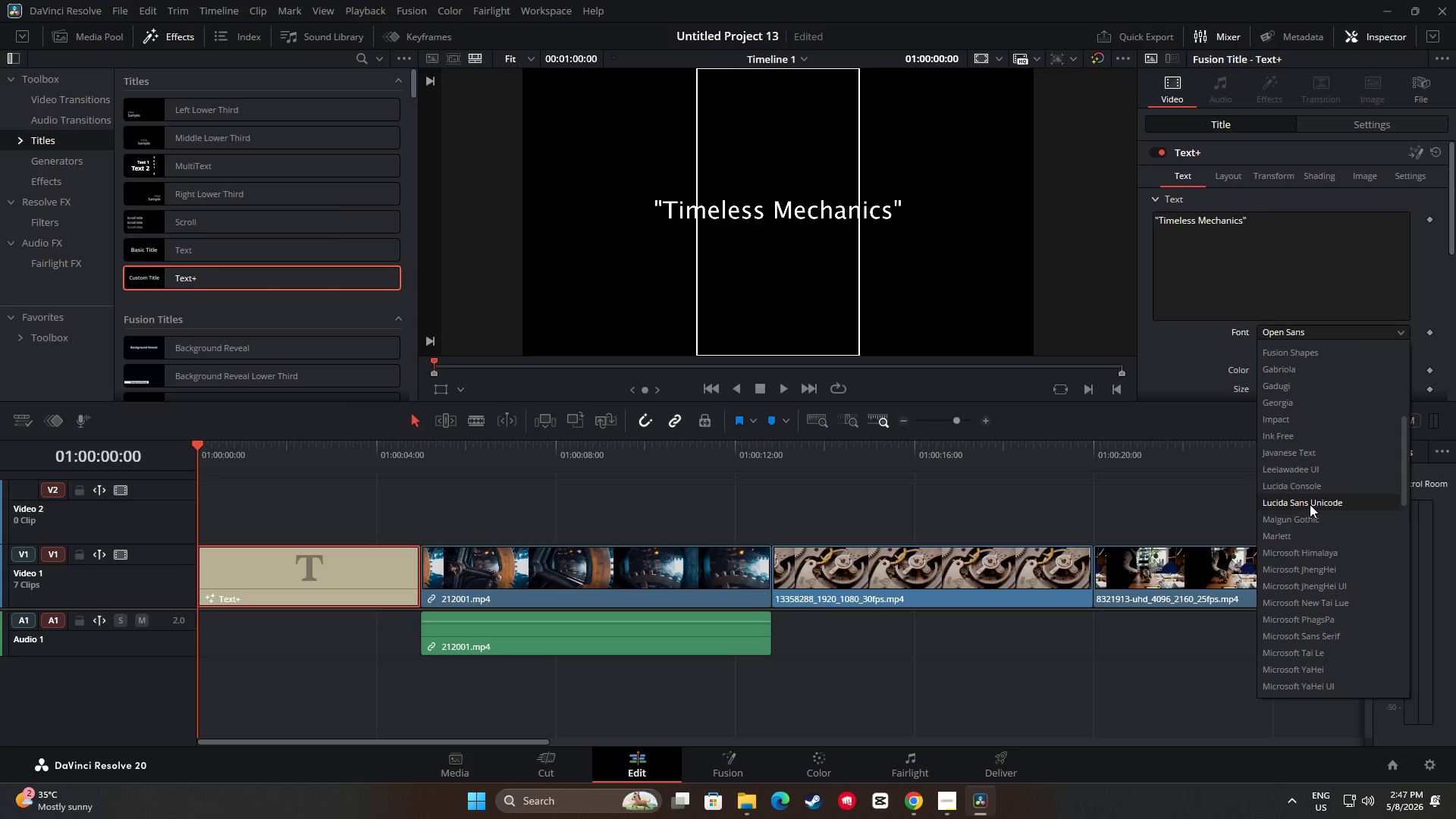 
scroll: coordinate [1335, 450], scroll_direction: up, amount: 13.0
 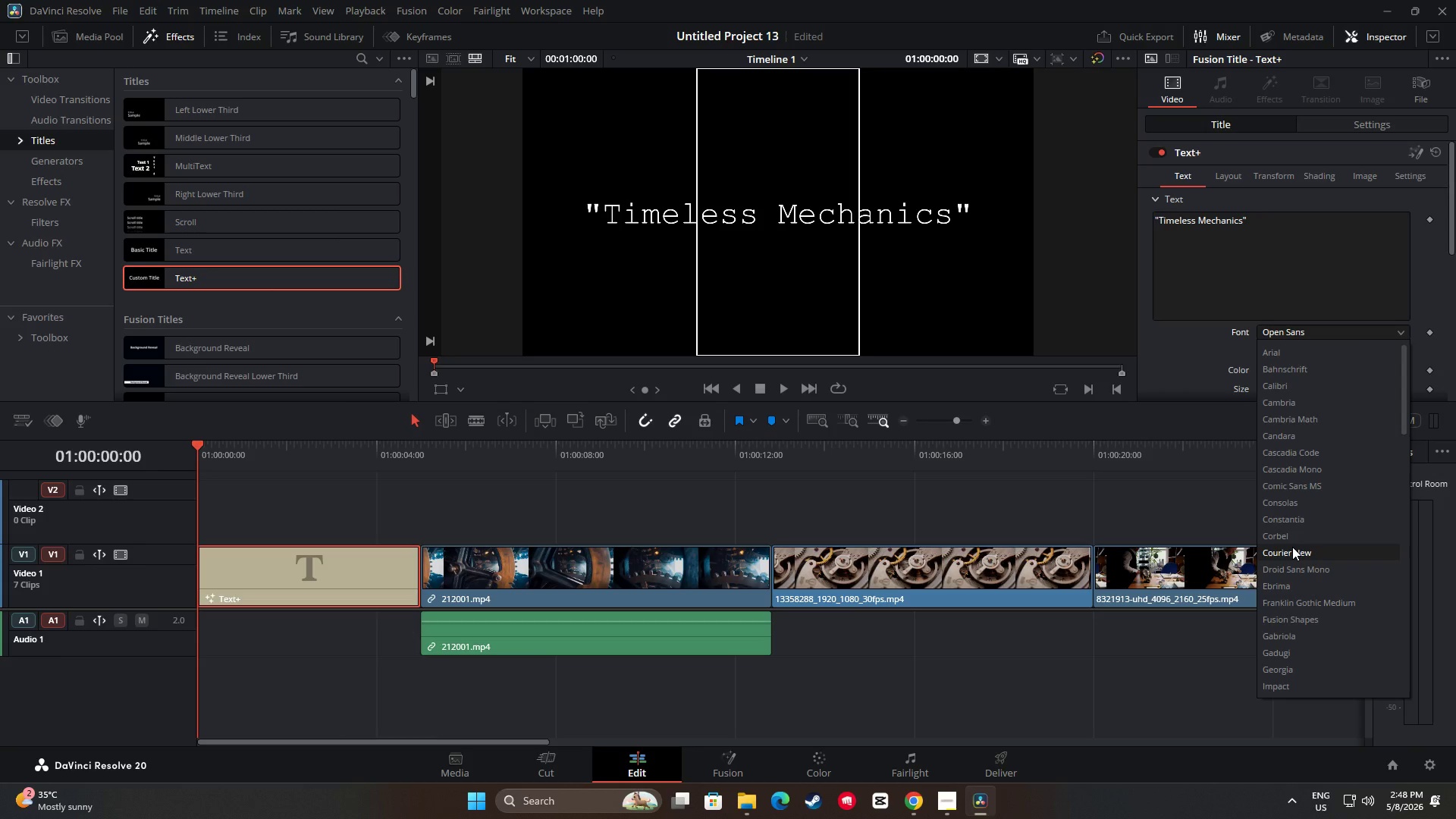 
wait(22.5)
 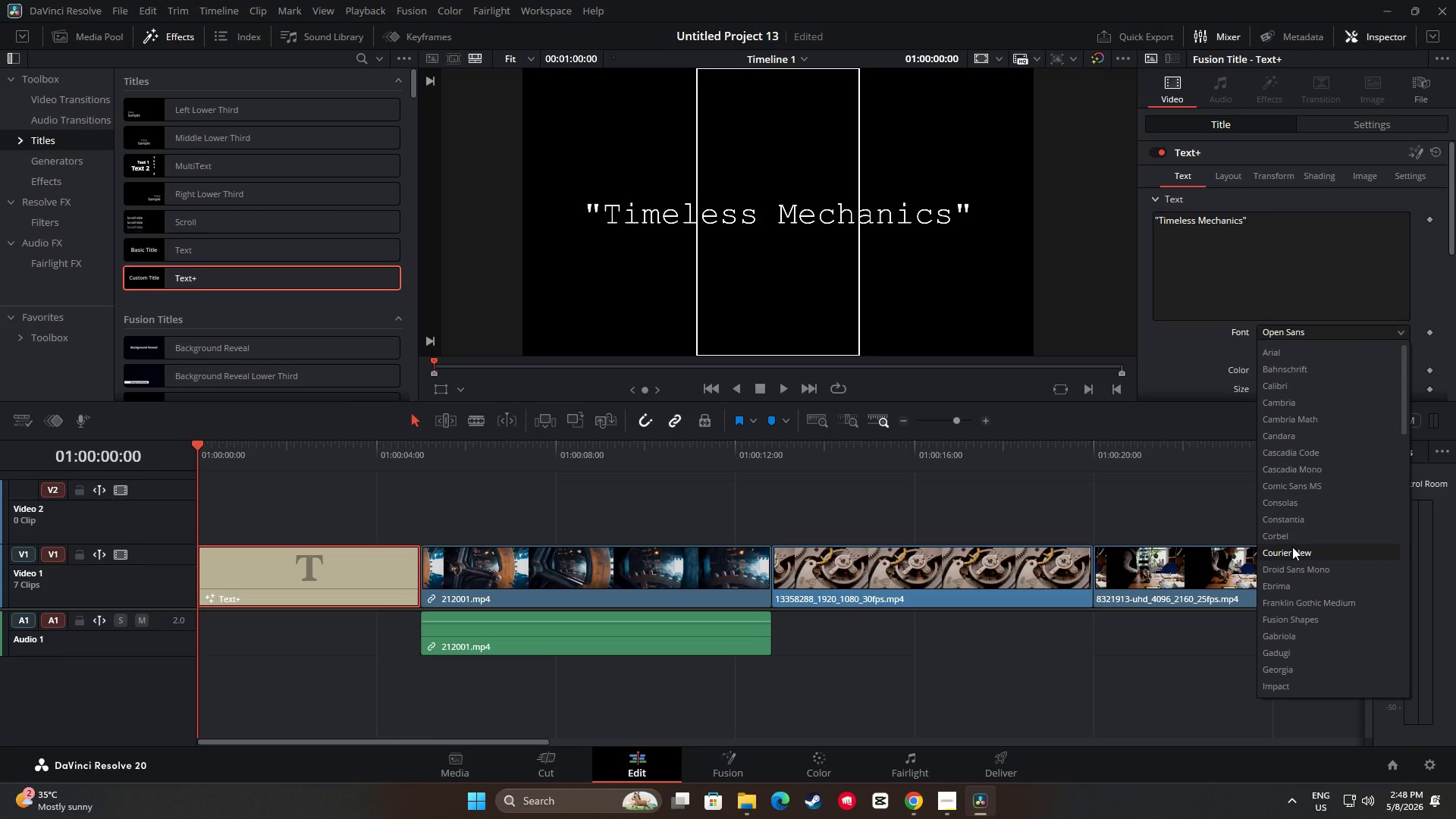 
right_click([1292, 547])
 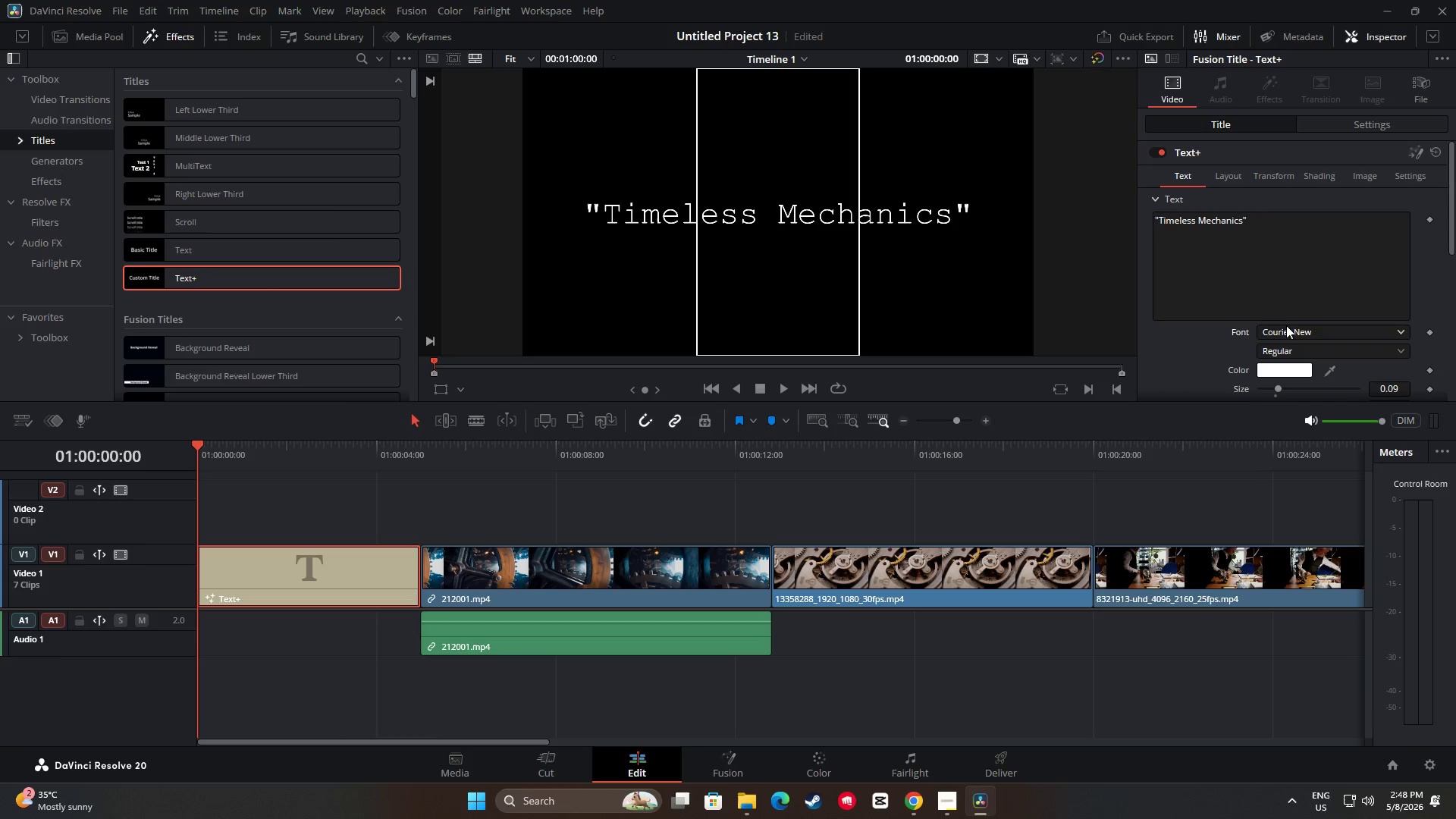 
left_click([1285, 331])
 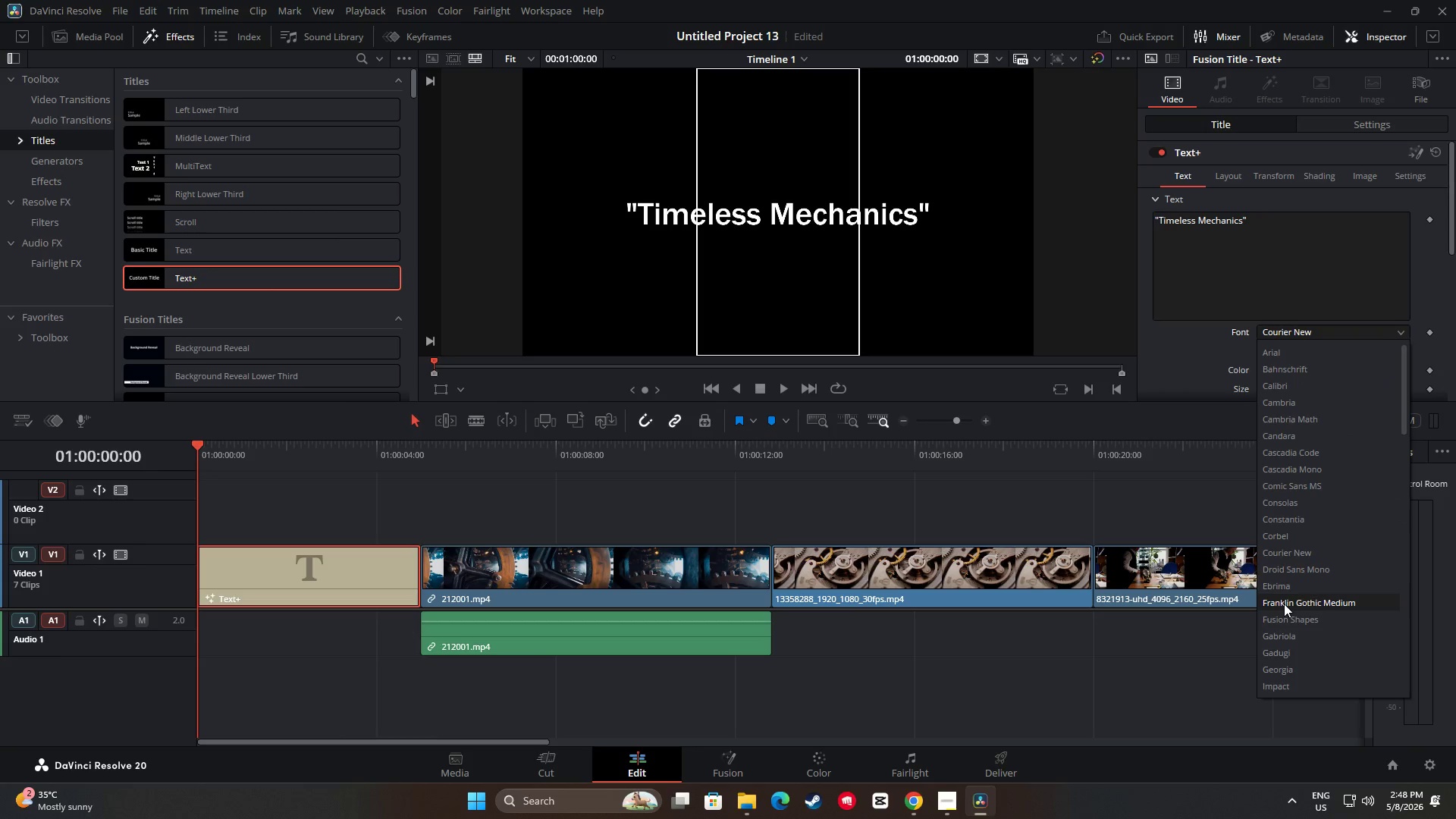 
scroll: coordinate [1294, 596], scroll_direction: down, amount: 17.0
 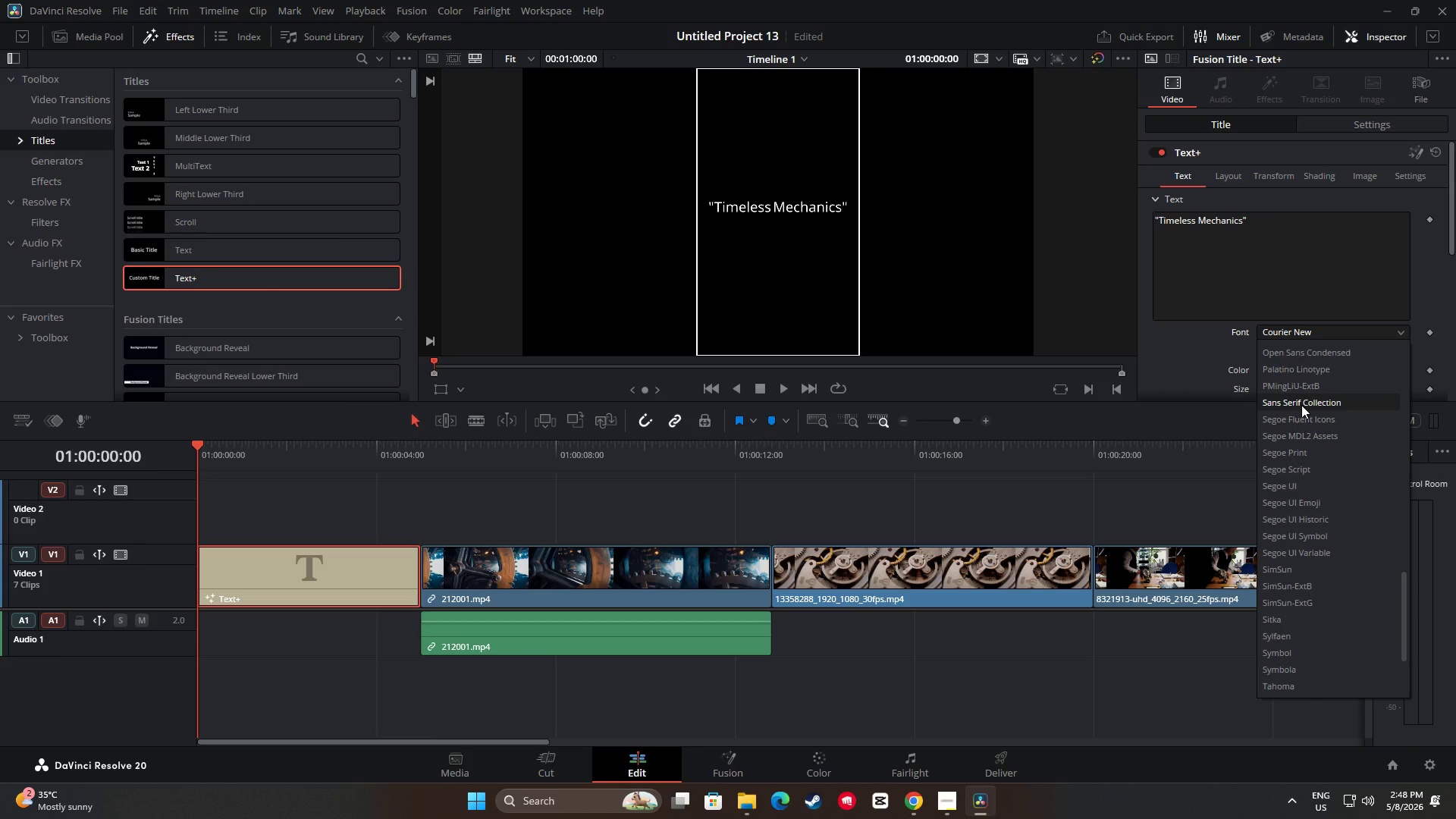 
left_click([1301, 405])
 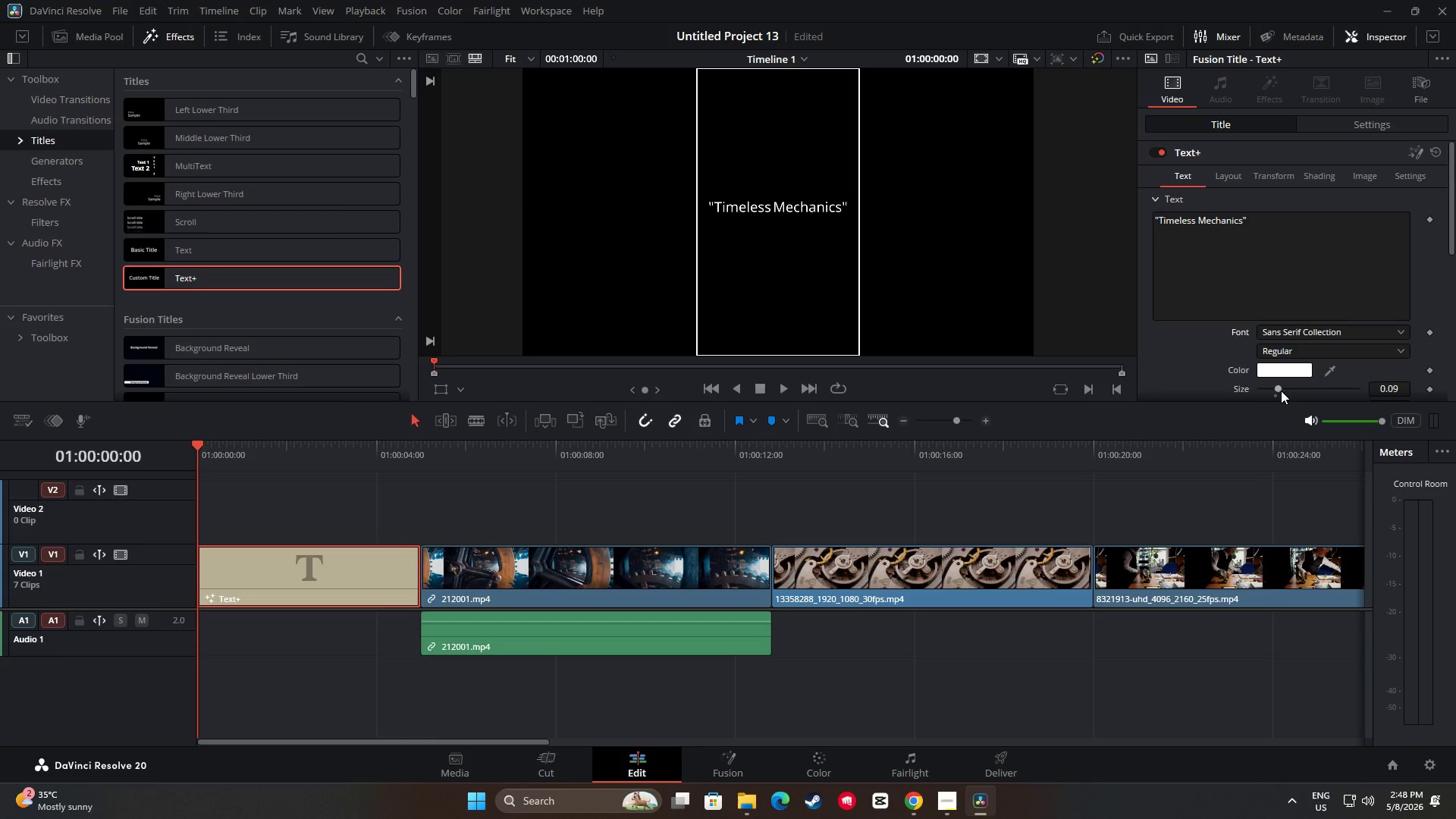 
left_click_drag(start_coordinate=[1280, 389], to_coordinate=[1291, 390])
 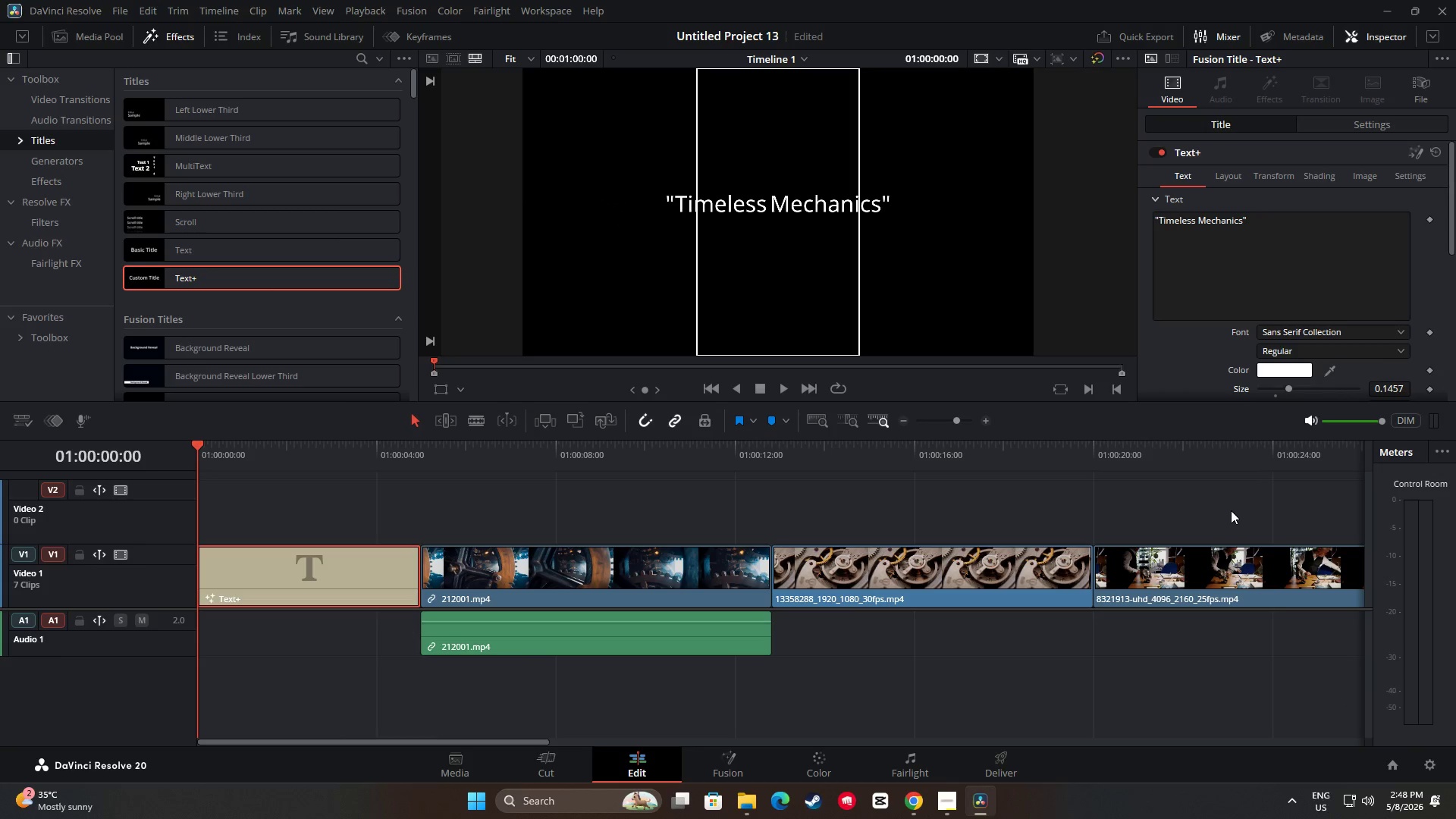 
scroll: coordinate [1231, 510], scroll_direction: up, amount: 1.0
 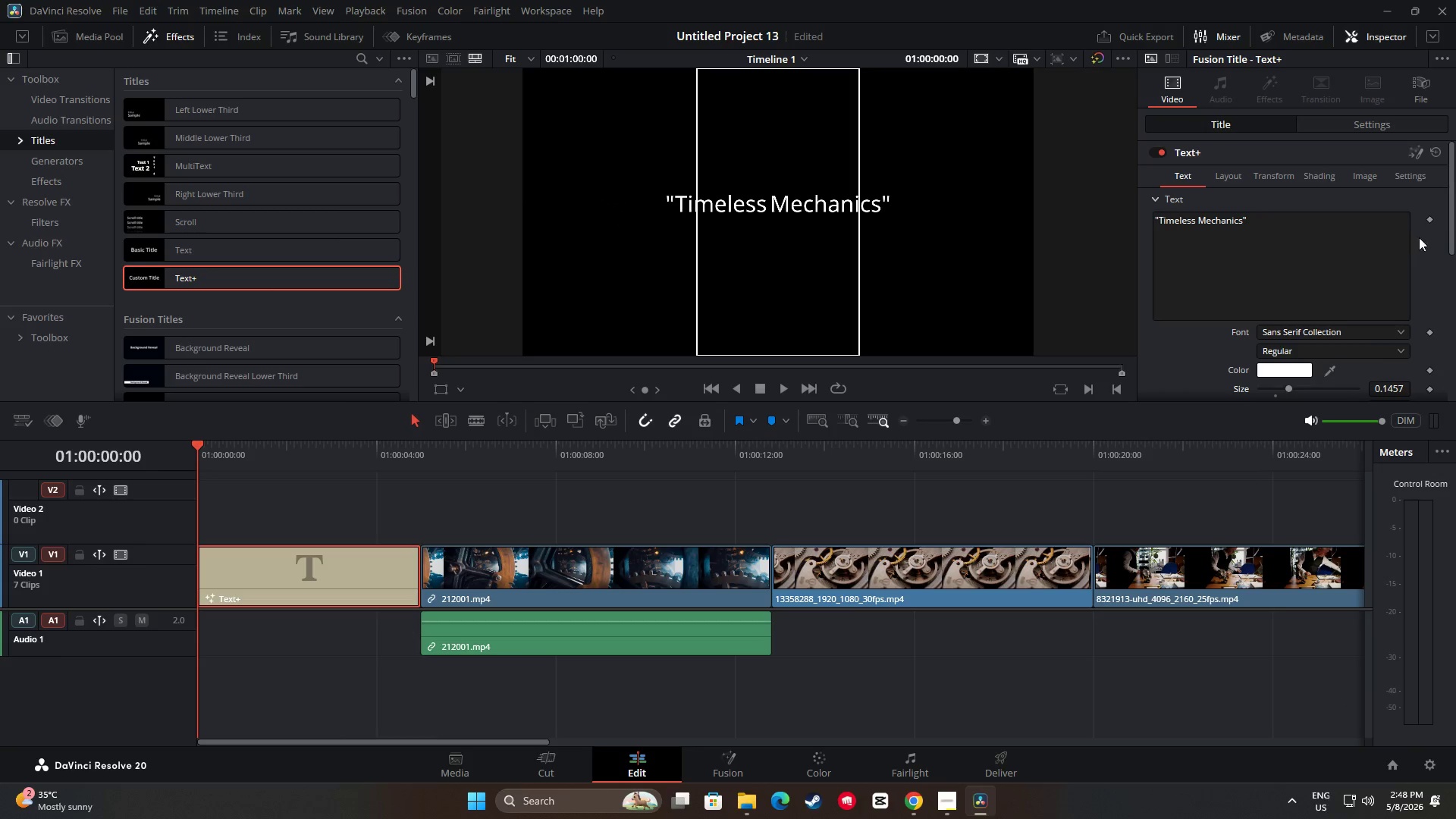 
left_click_drag(start_coordinate=[1452, 227], to_coordinate=[1445, 275])
 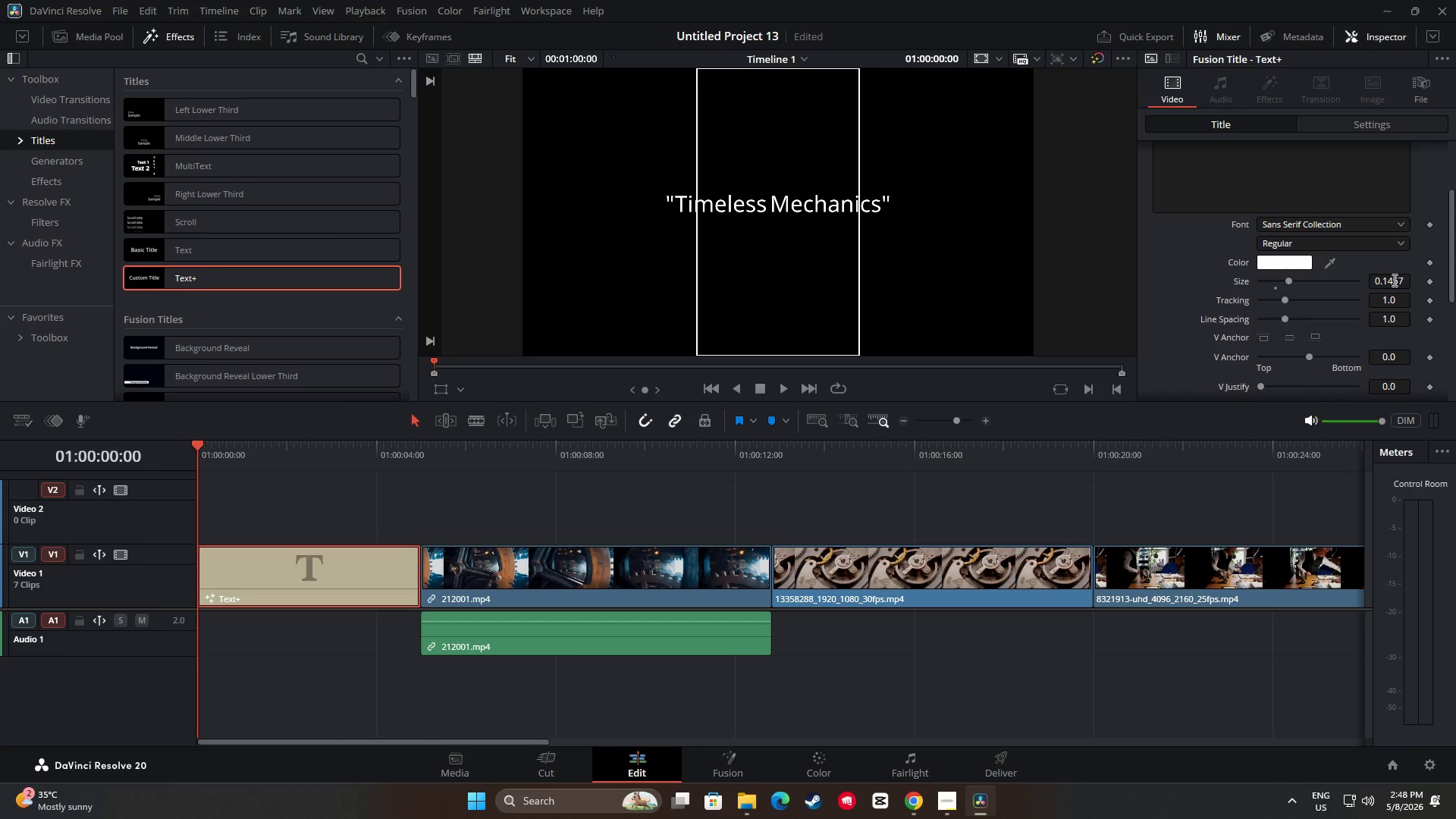 
double_click([1394, 279])
 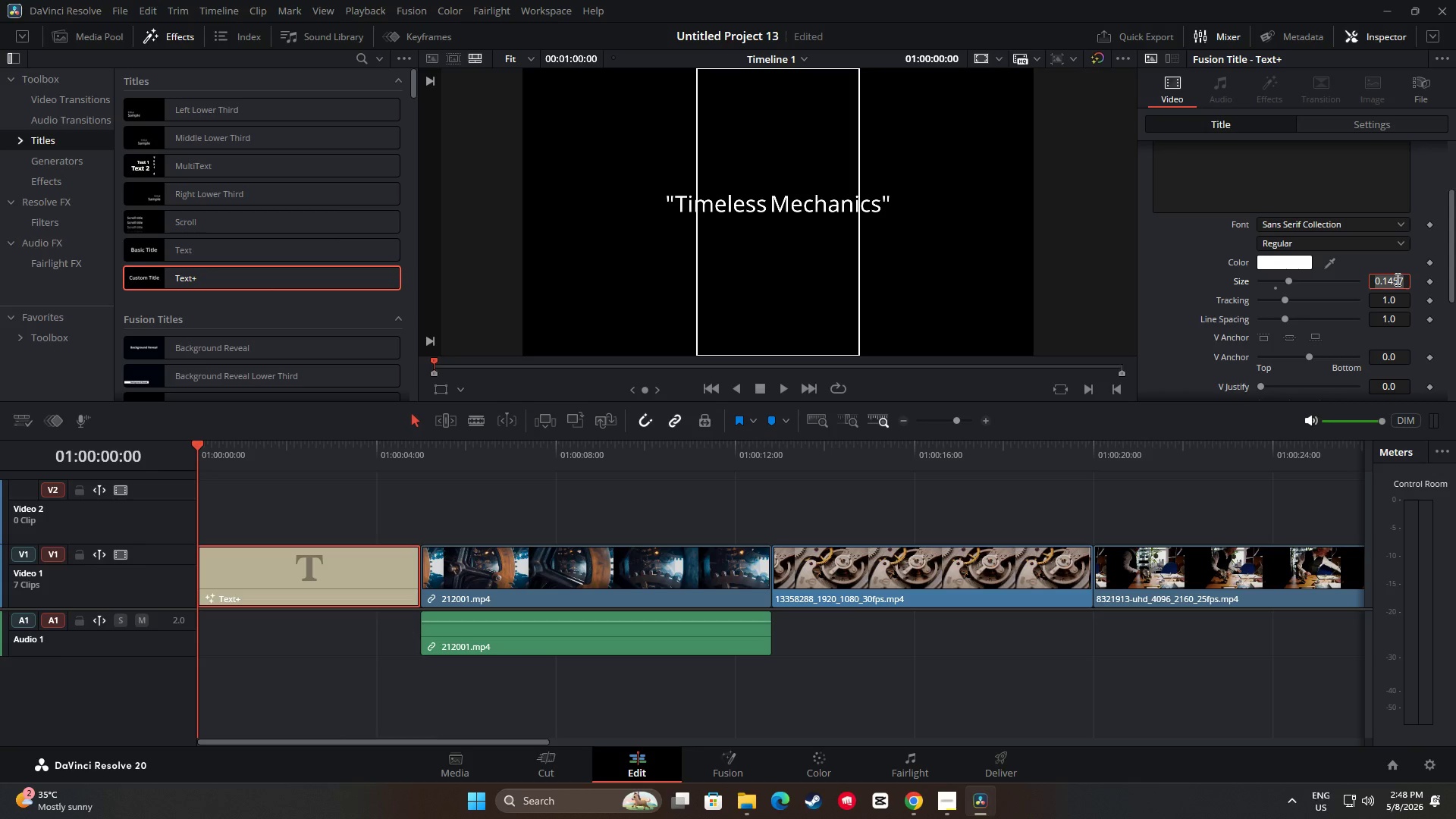 
wait(5.42)
 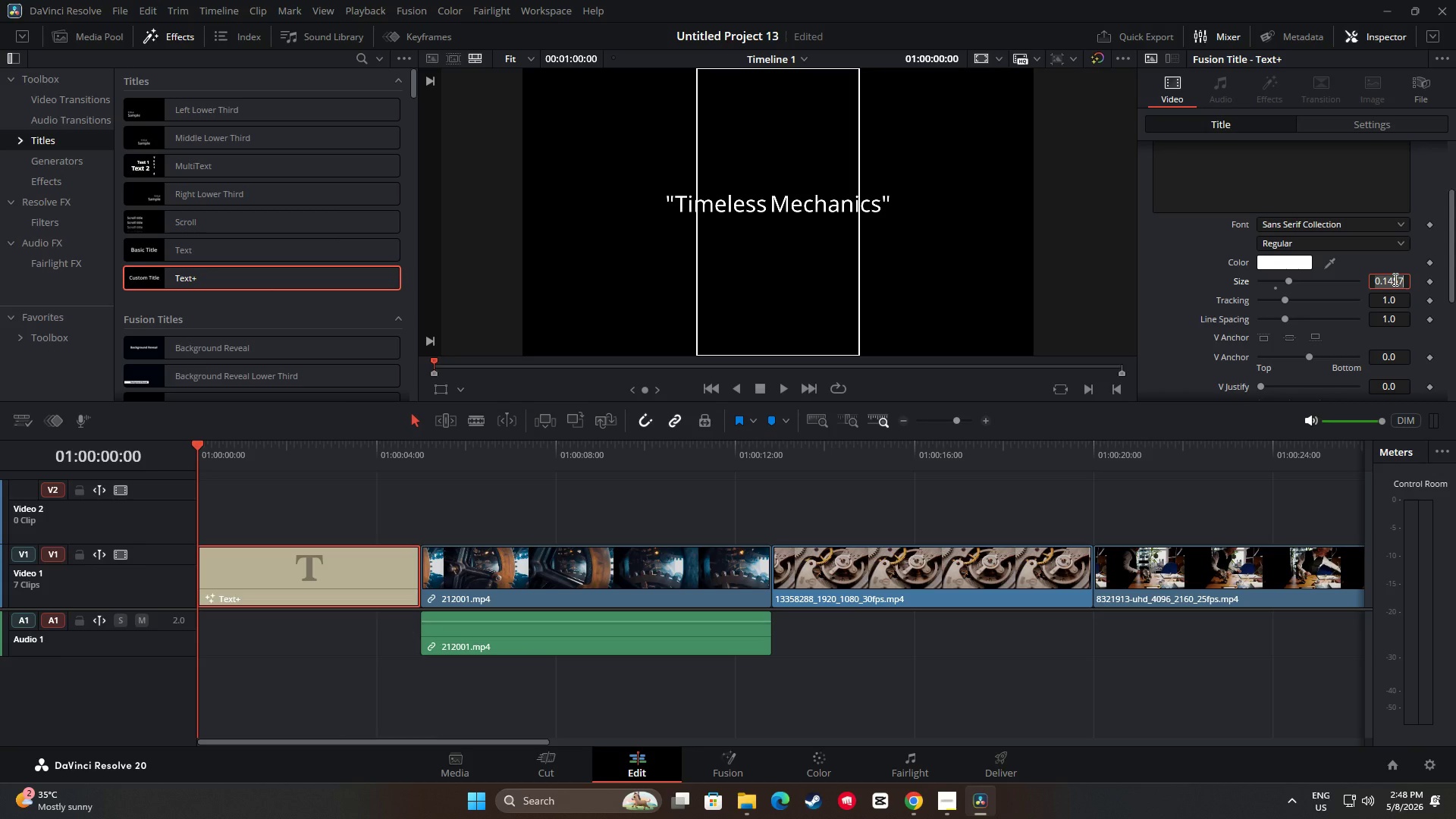 
double_click([1389, 299])
 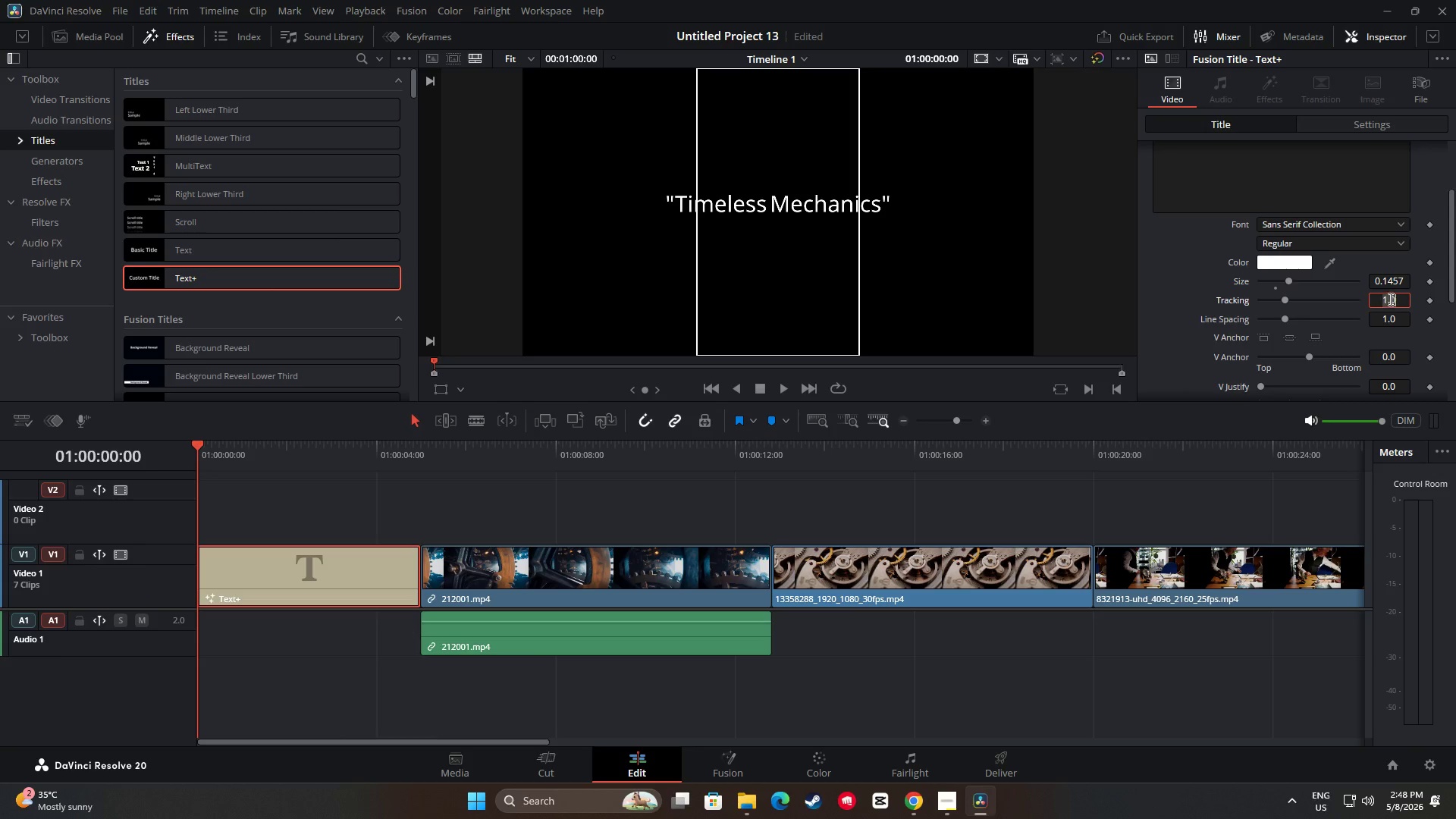 
triple_click([1389, 299])
 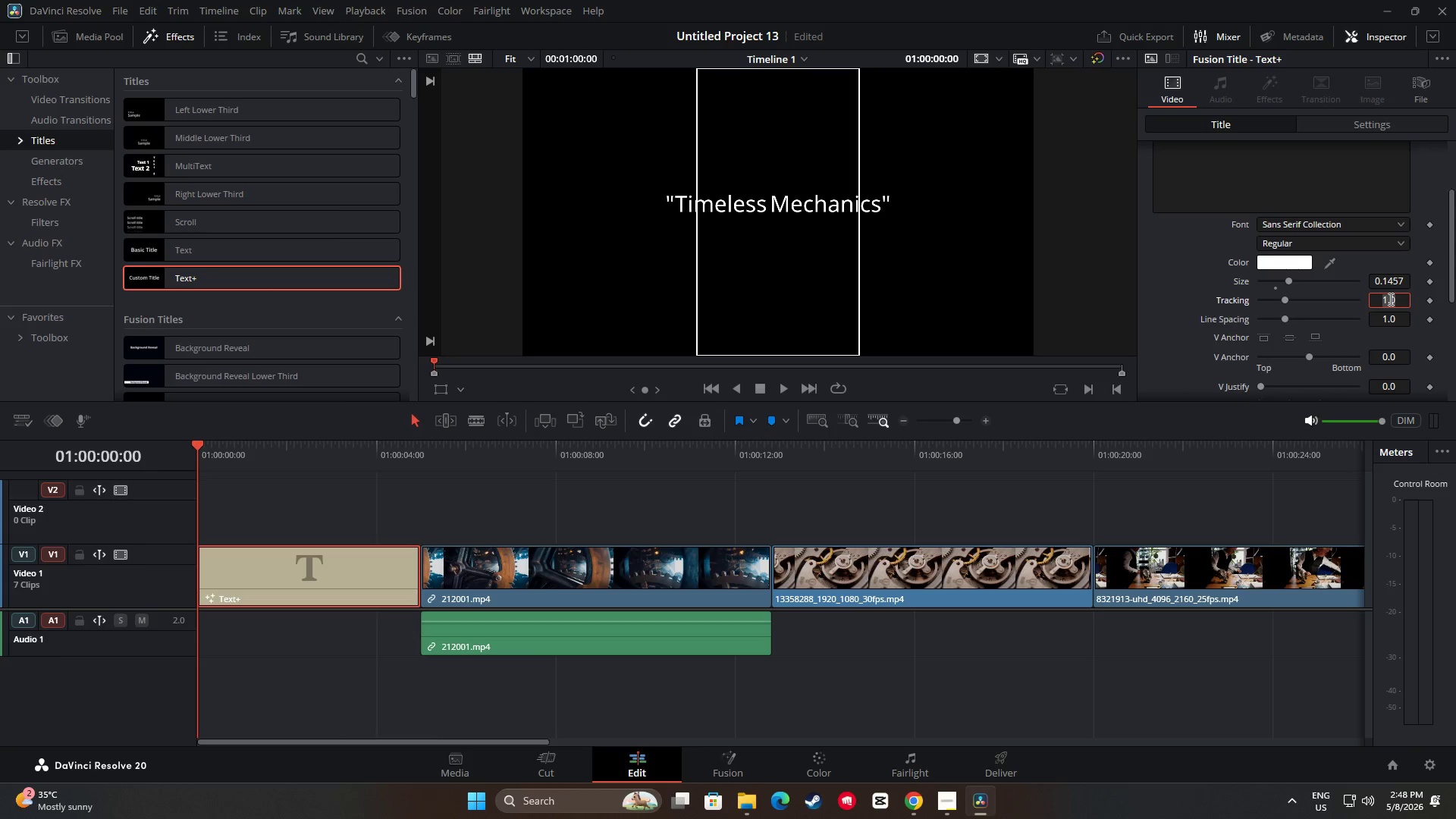 
left_click([1396, 299])
 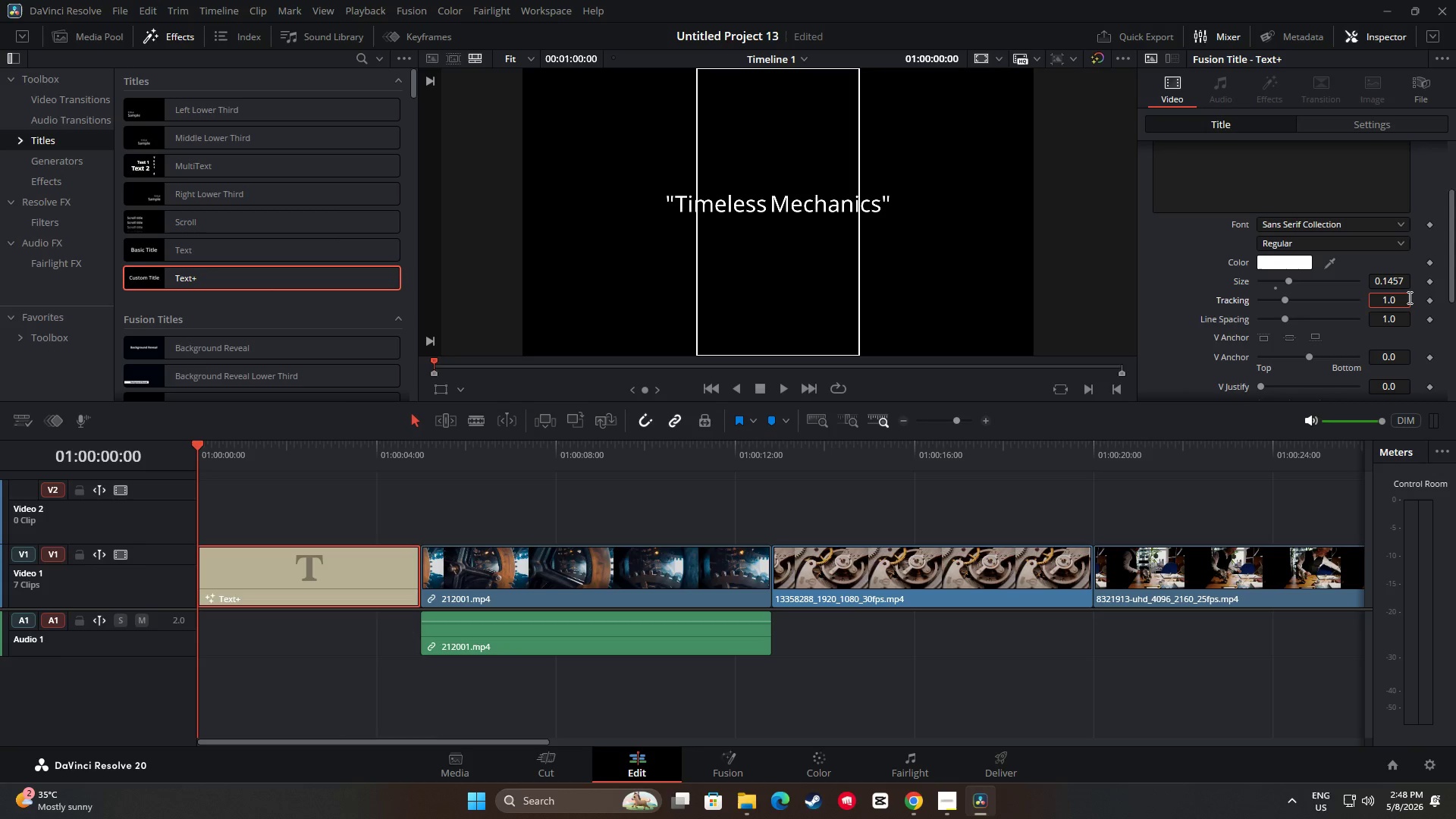 
key(Backspace)
 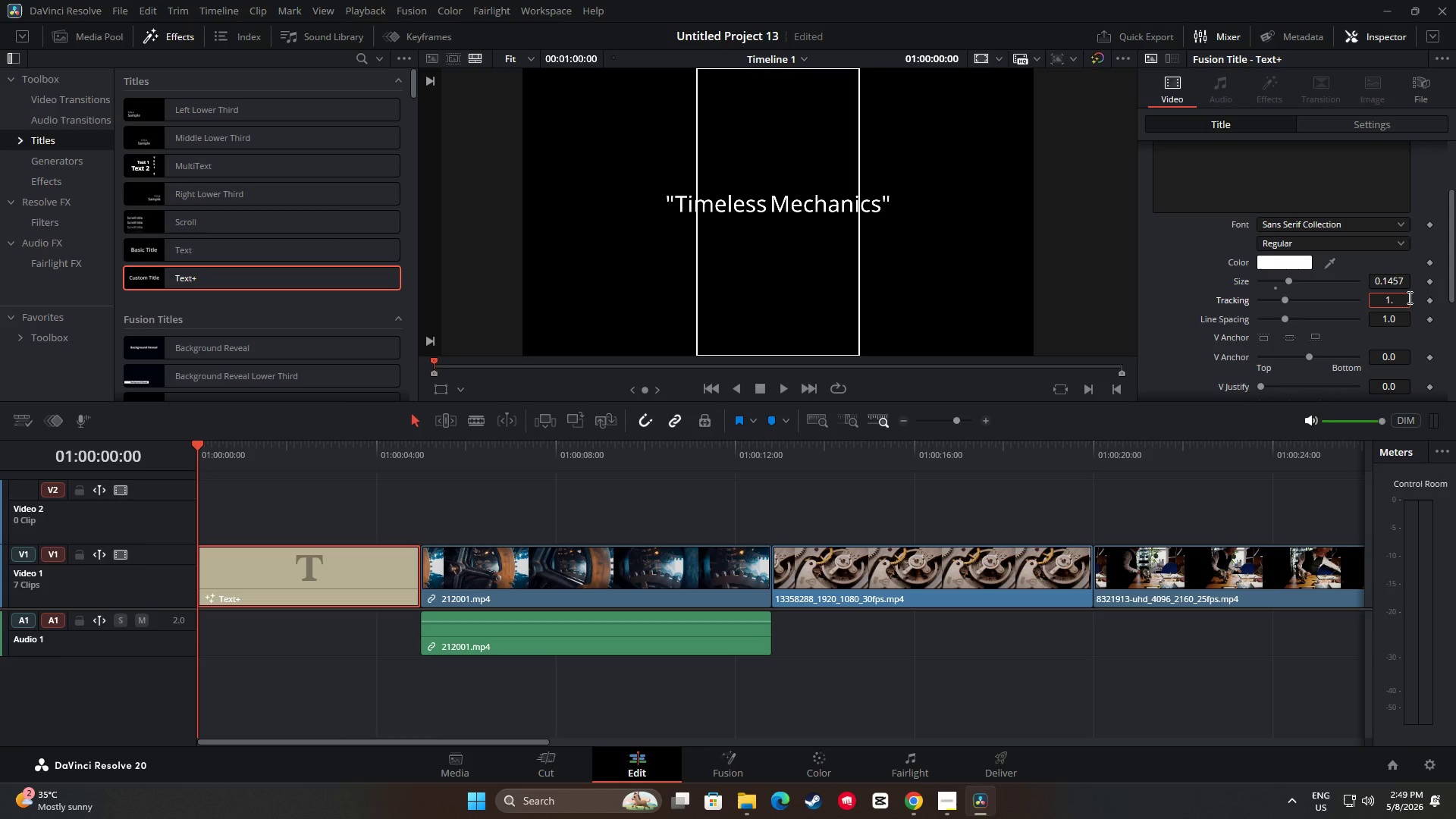 
key(Numpad2)
 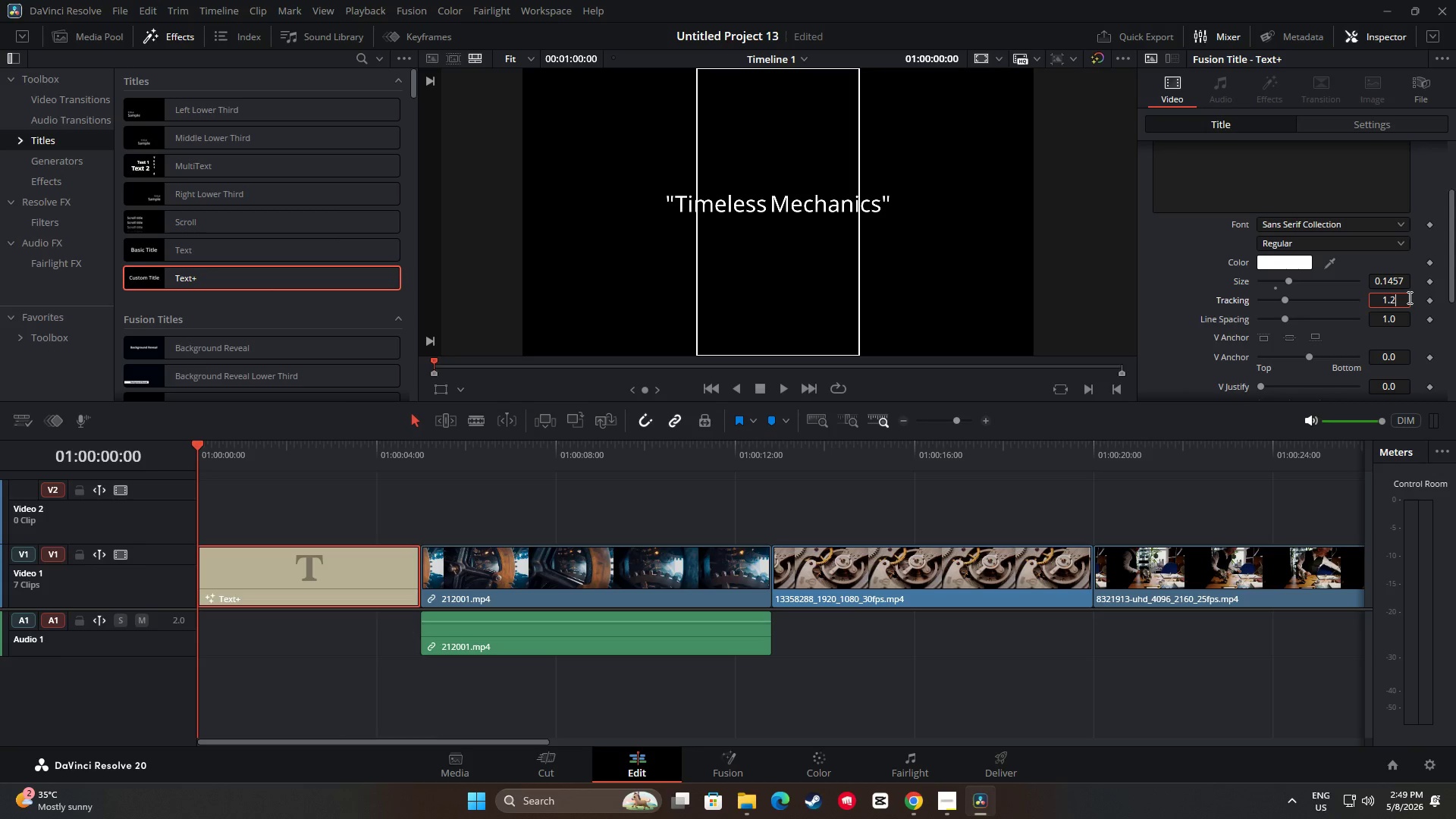 
key(Numpad0)
 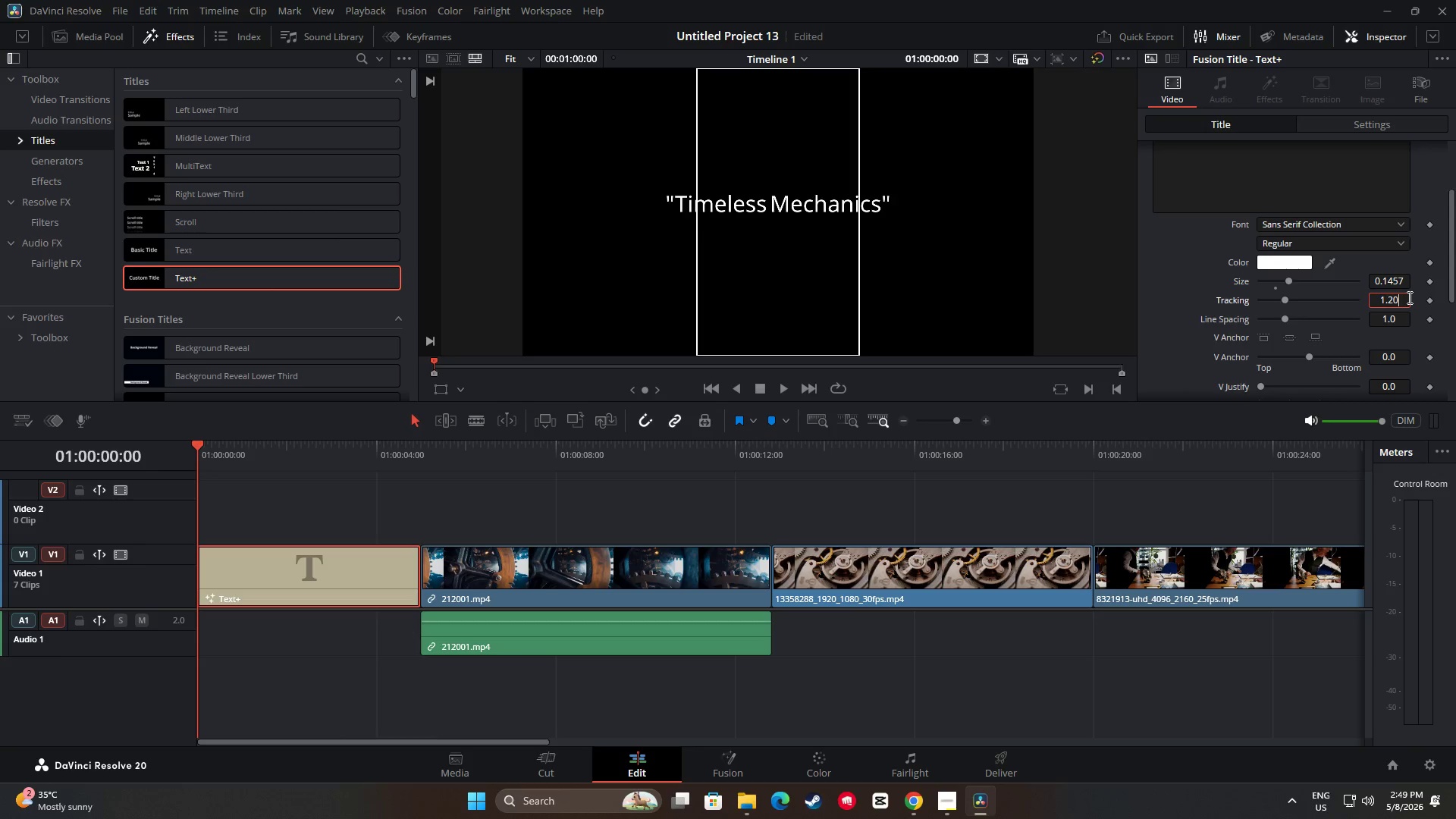 
key(Enter)
 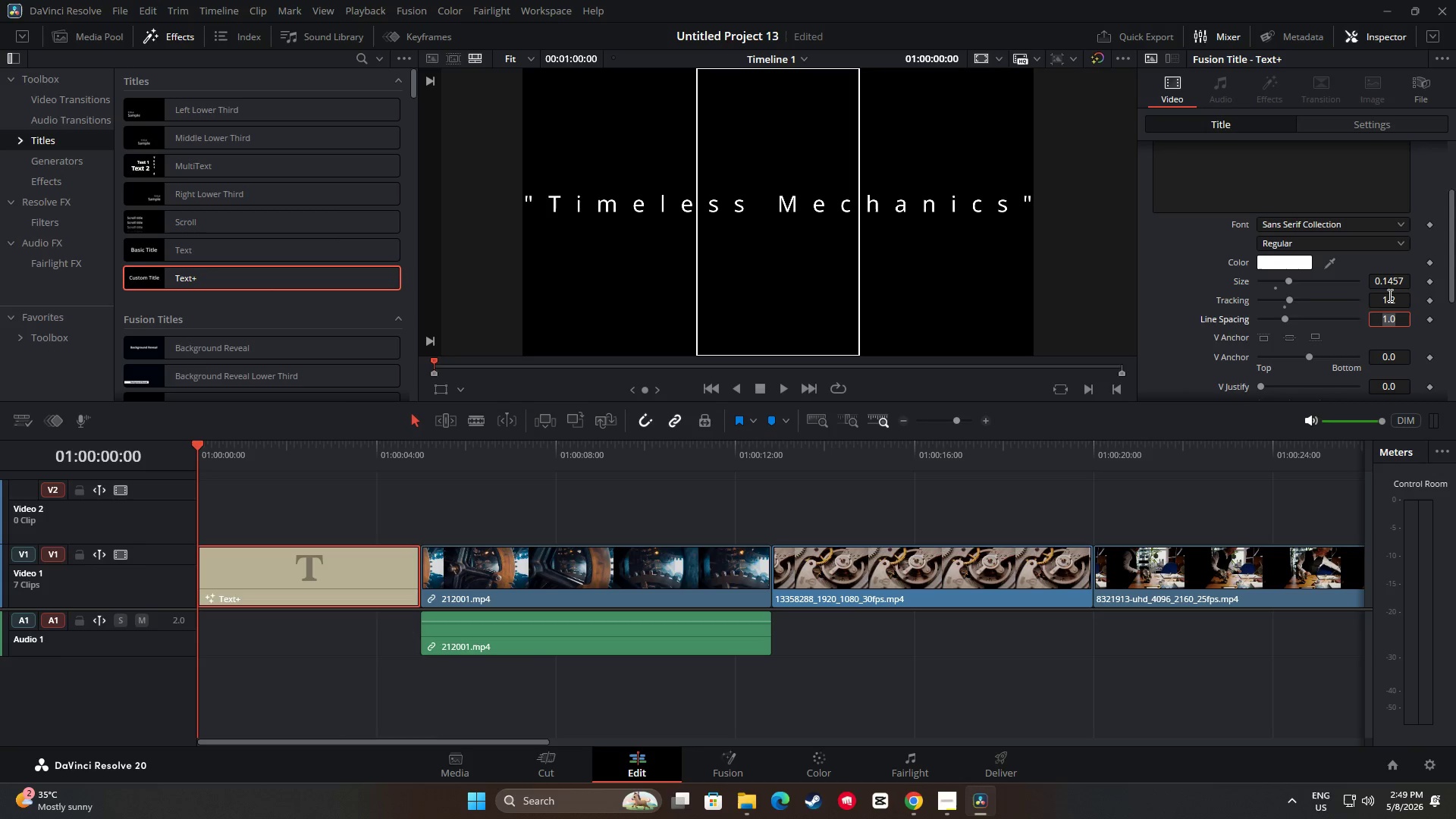 
left_click_drag(start_coordinate=[1290, 279], to_coordinate=[1279, 280])
 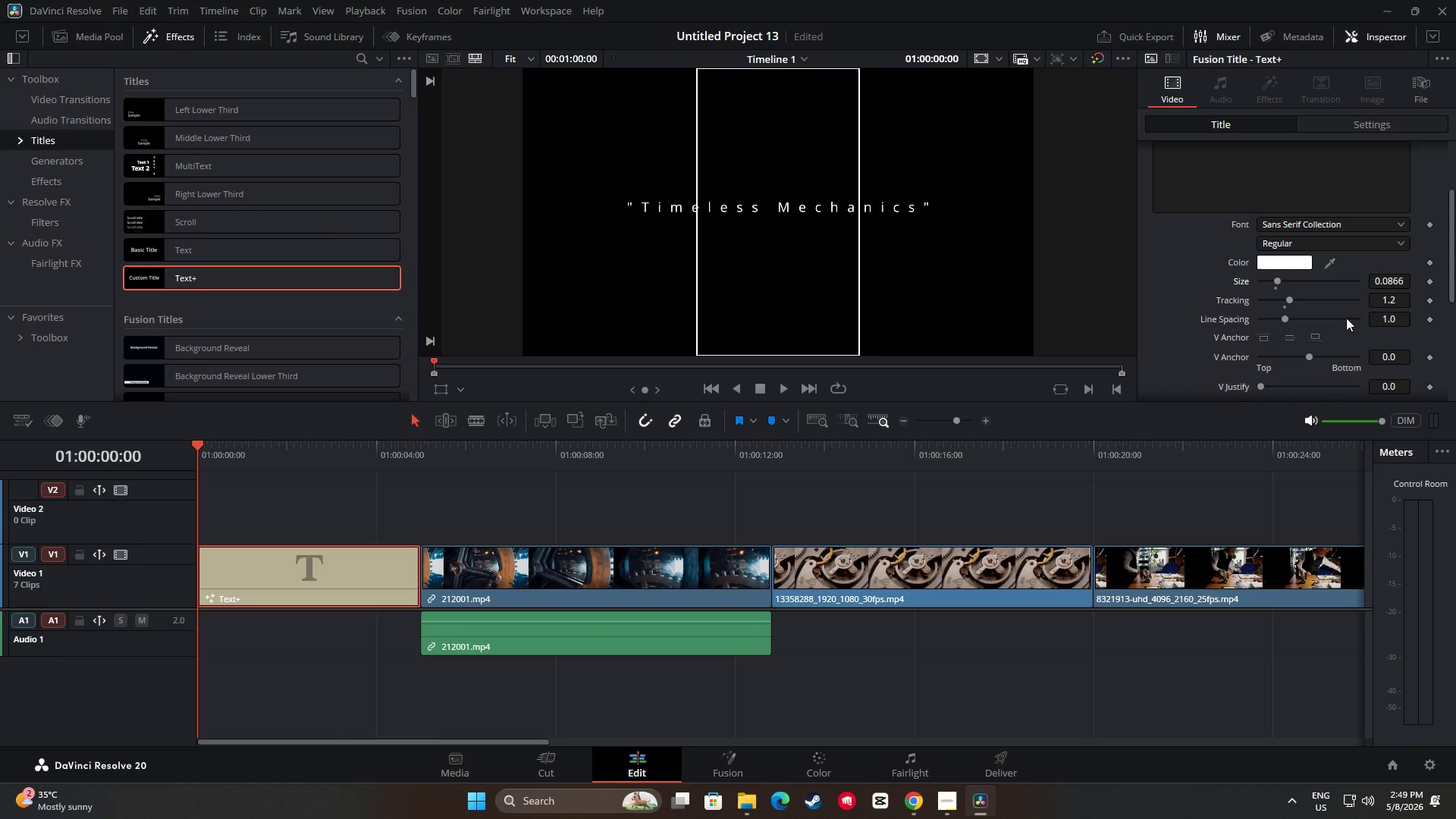 
wait(6.58)
 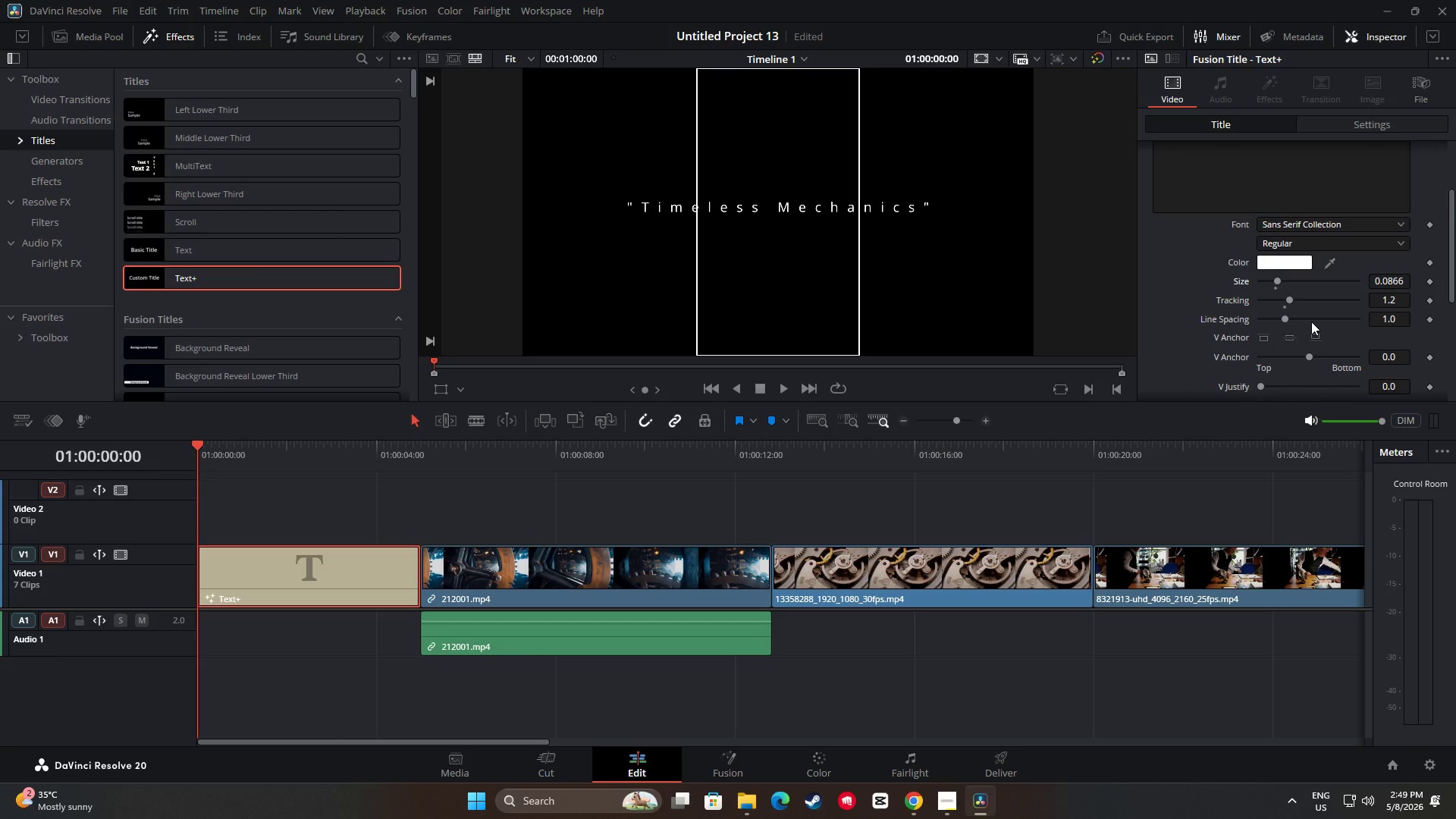 
left_click_drag(start_coordinate=[1454, 281], to_coordinate=[1439, 382])
 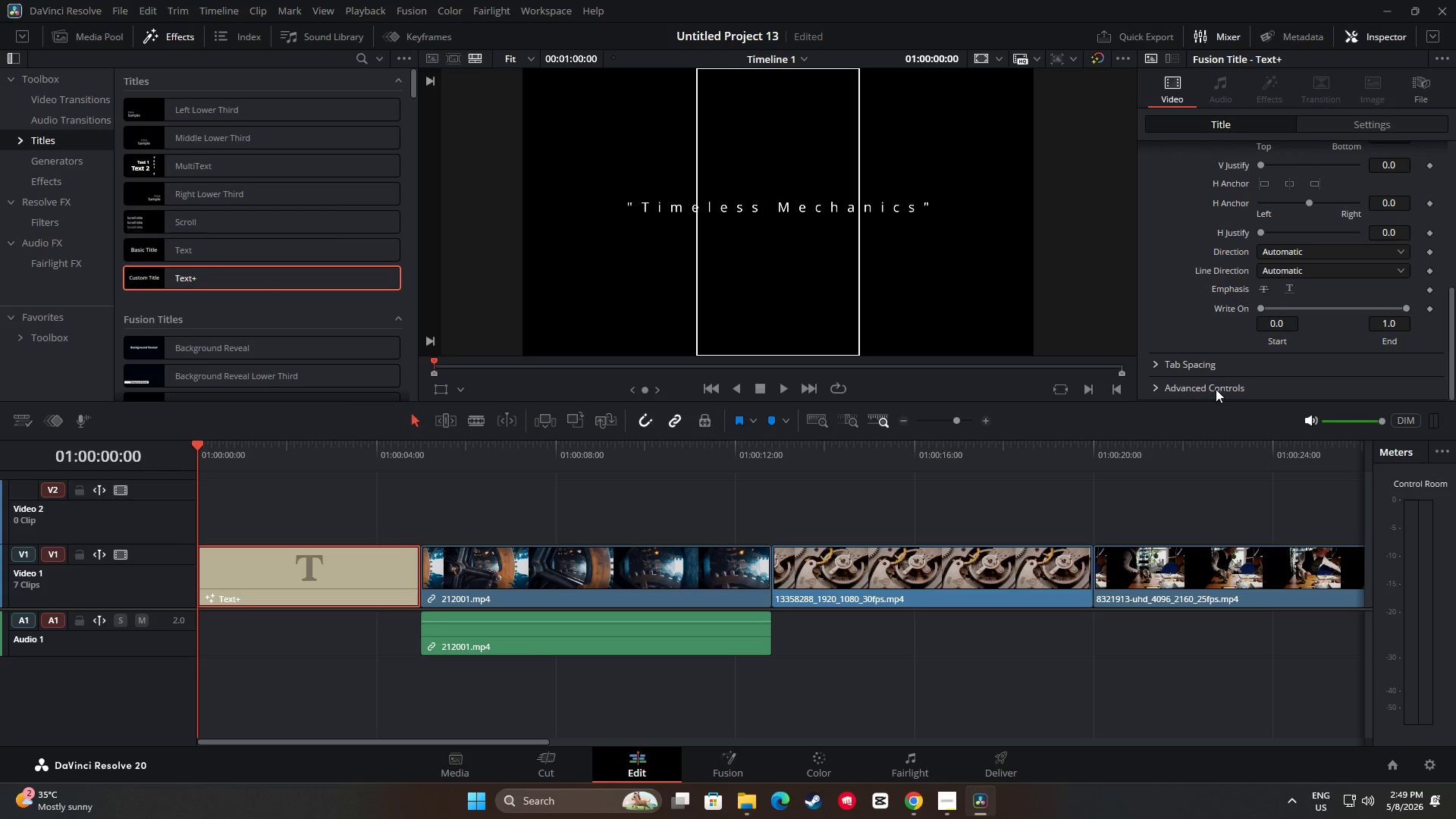 
left_click([1216, 389])
 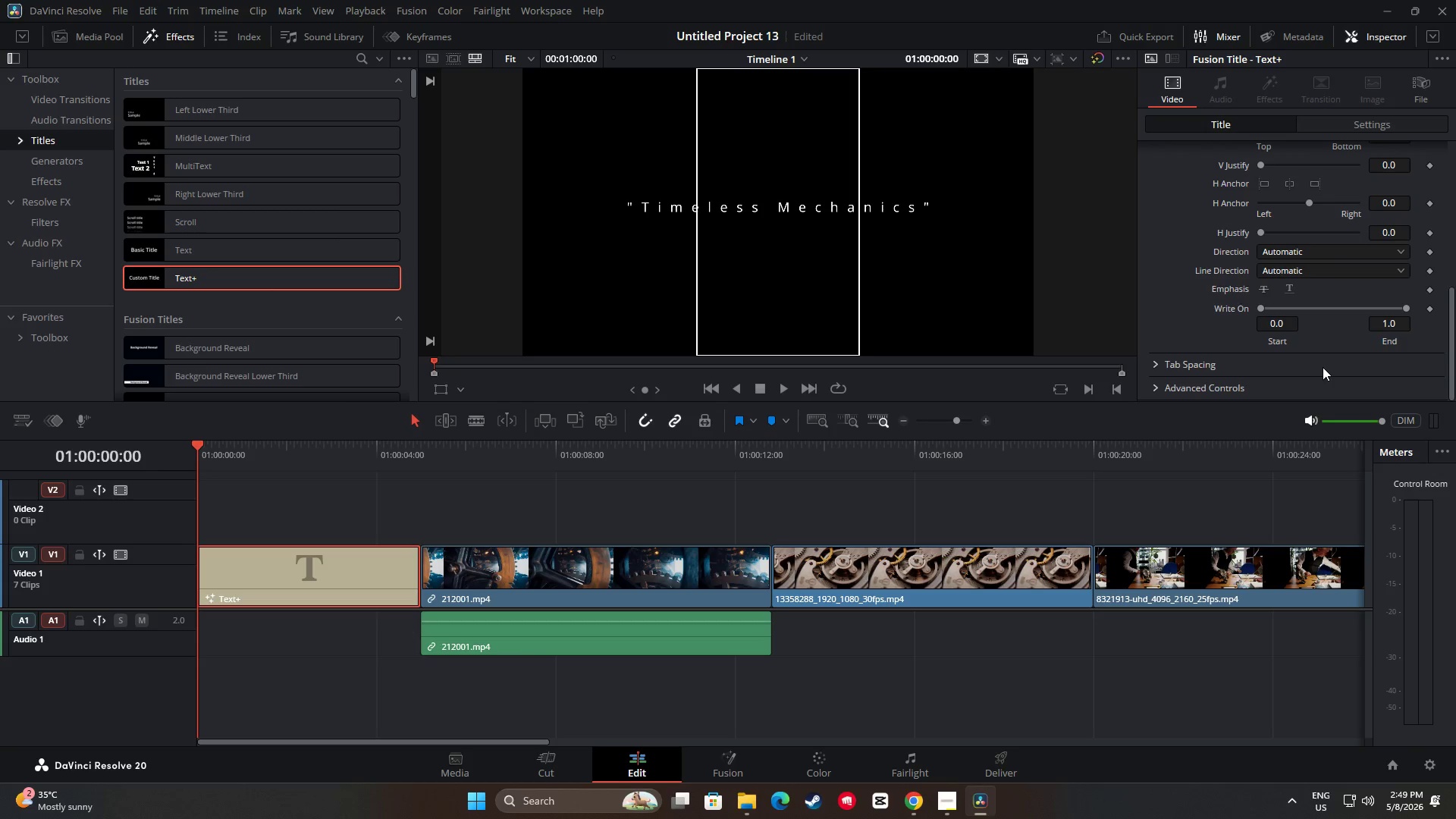 
left_click([1153, 385])
 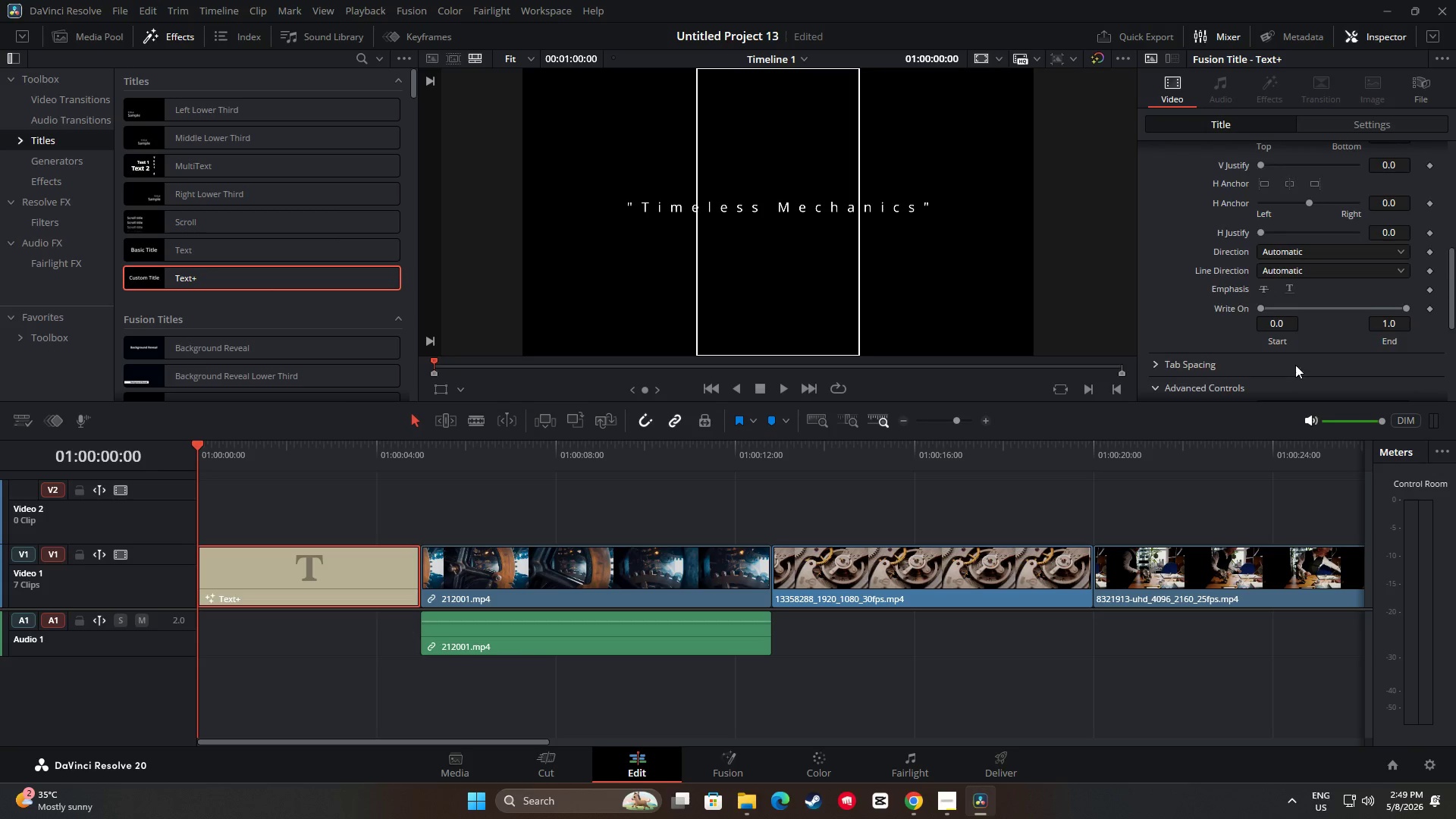 
scroll: coordinate [1366, 283], scroll_direction: down, amount: 11.0
 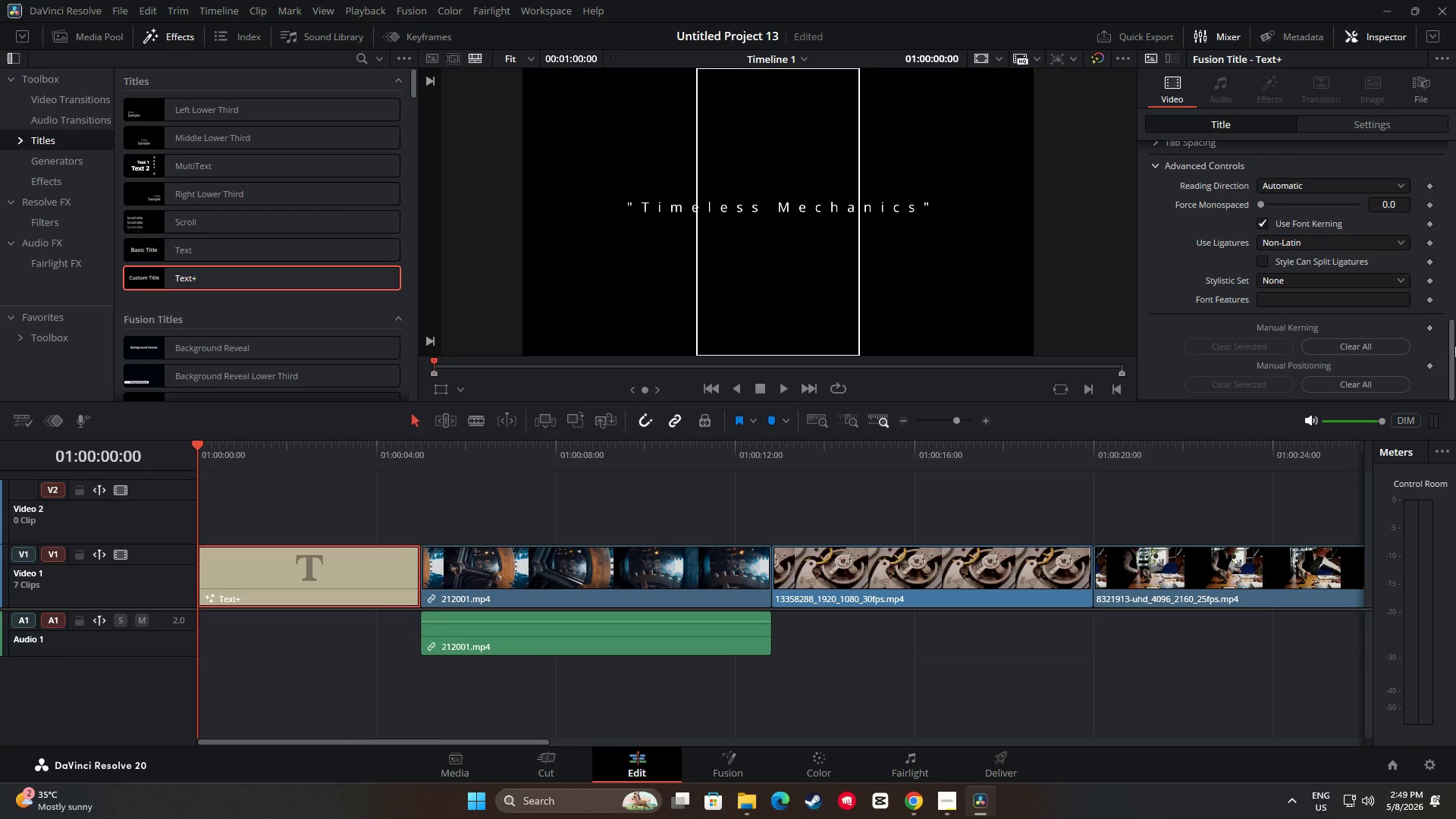 
left_click_drag(start_coordinate=[1455, 347], to_coordinate=[1450, 158])
 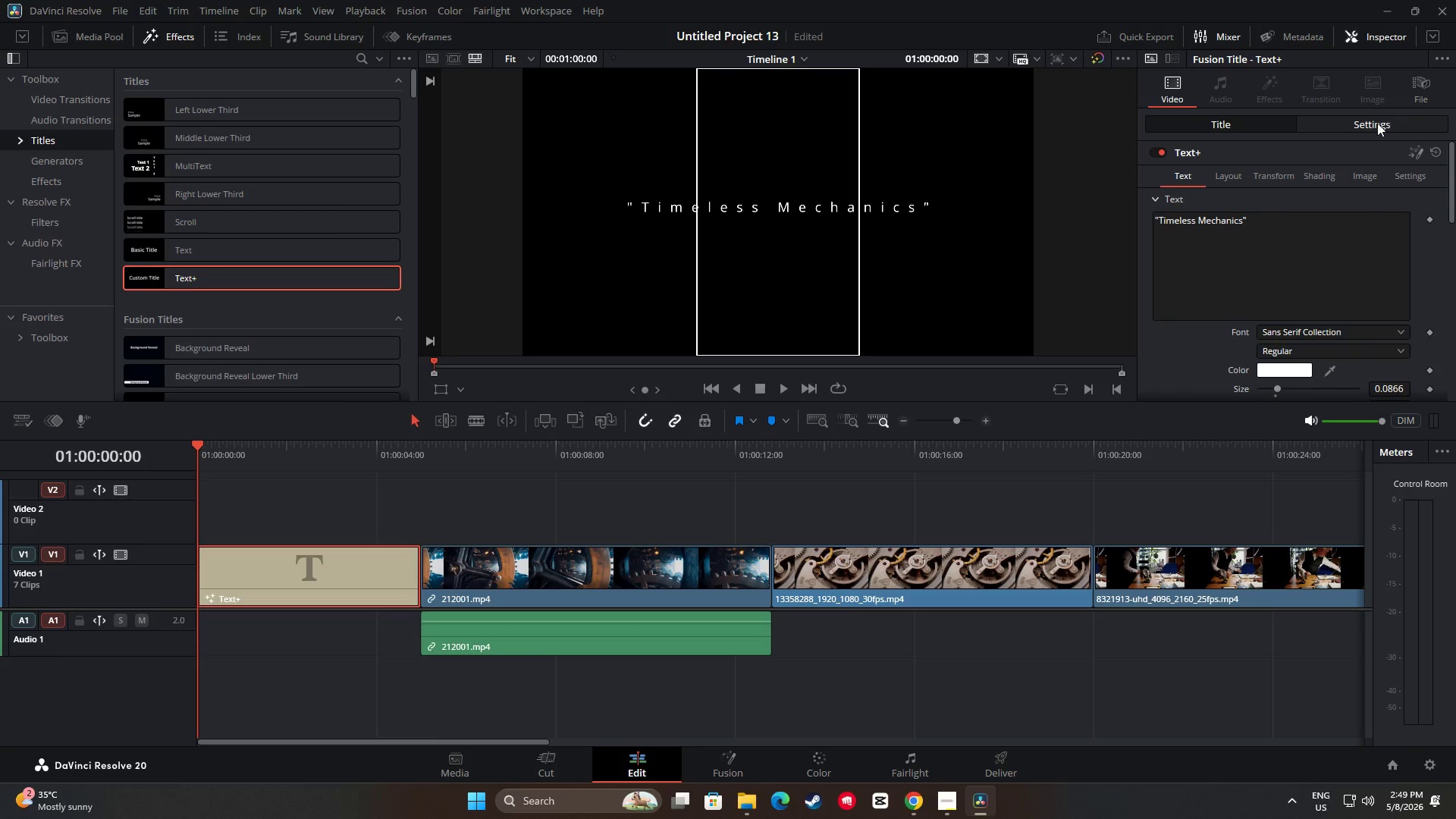 
left_click([1365, 126])
 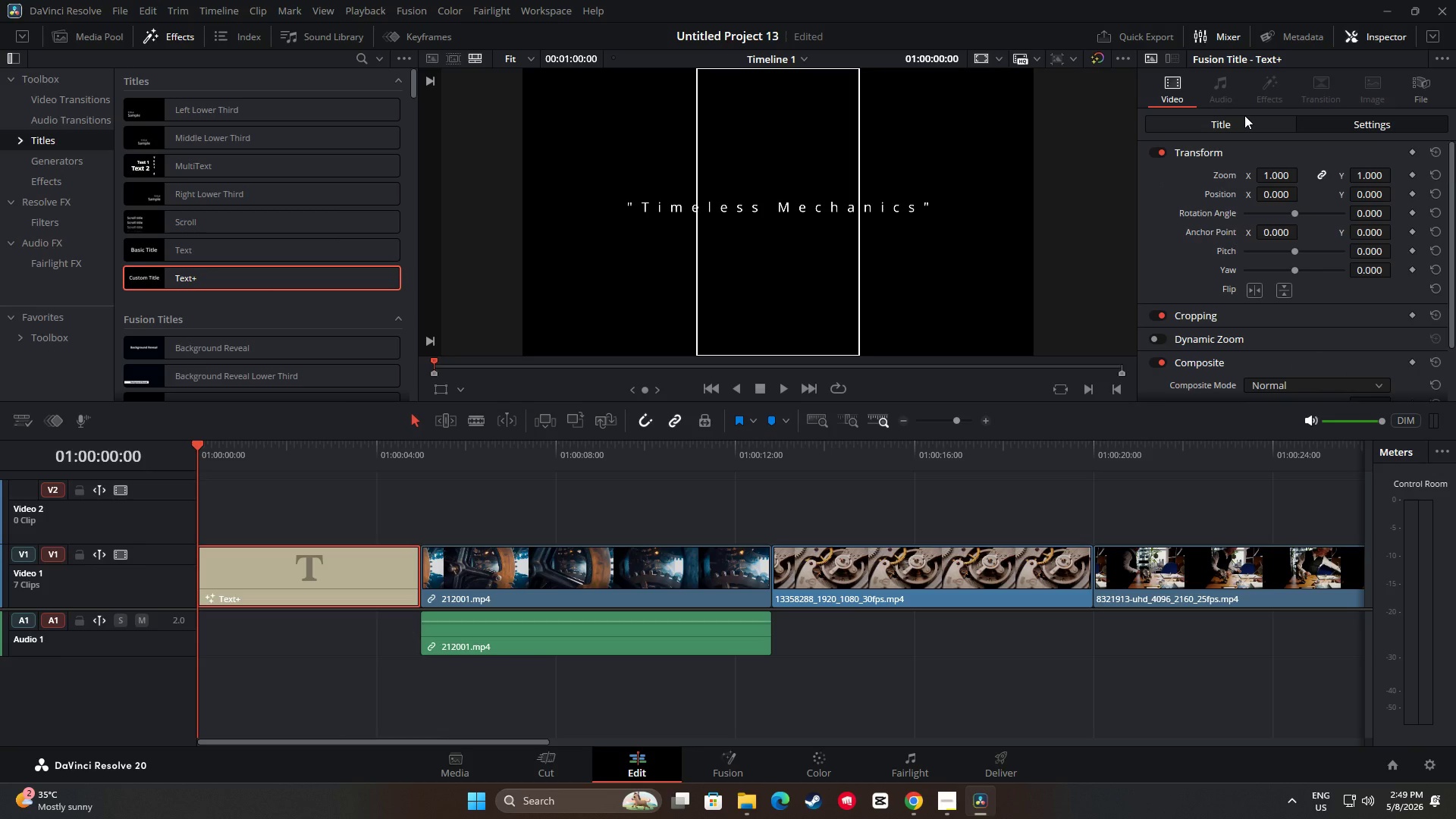 
left_click([1242, 121])
 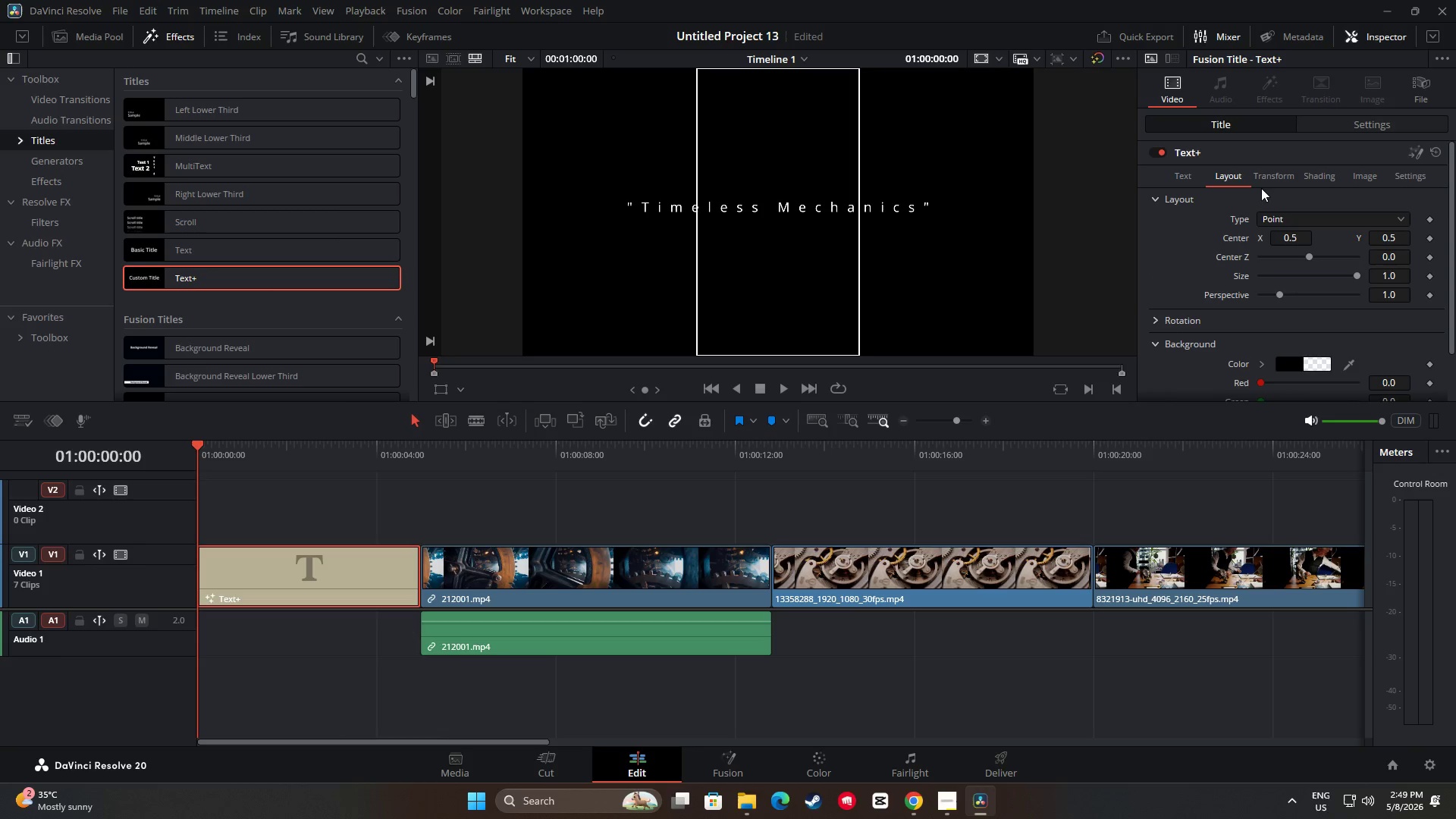 
scroll: coordinate [1353, 246], scroll_direction: down, amount: 3.0
 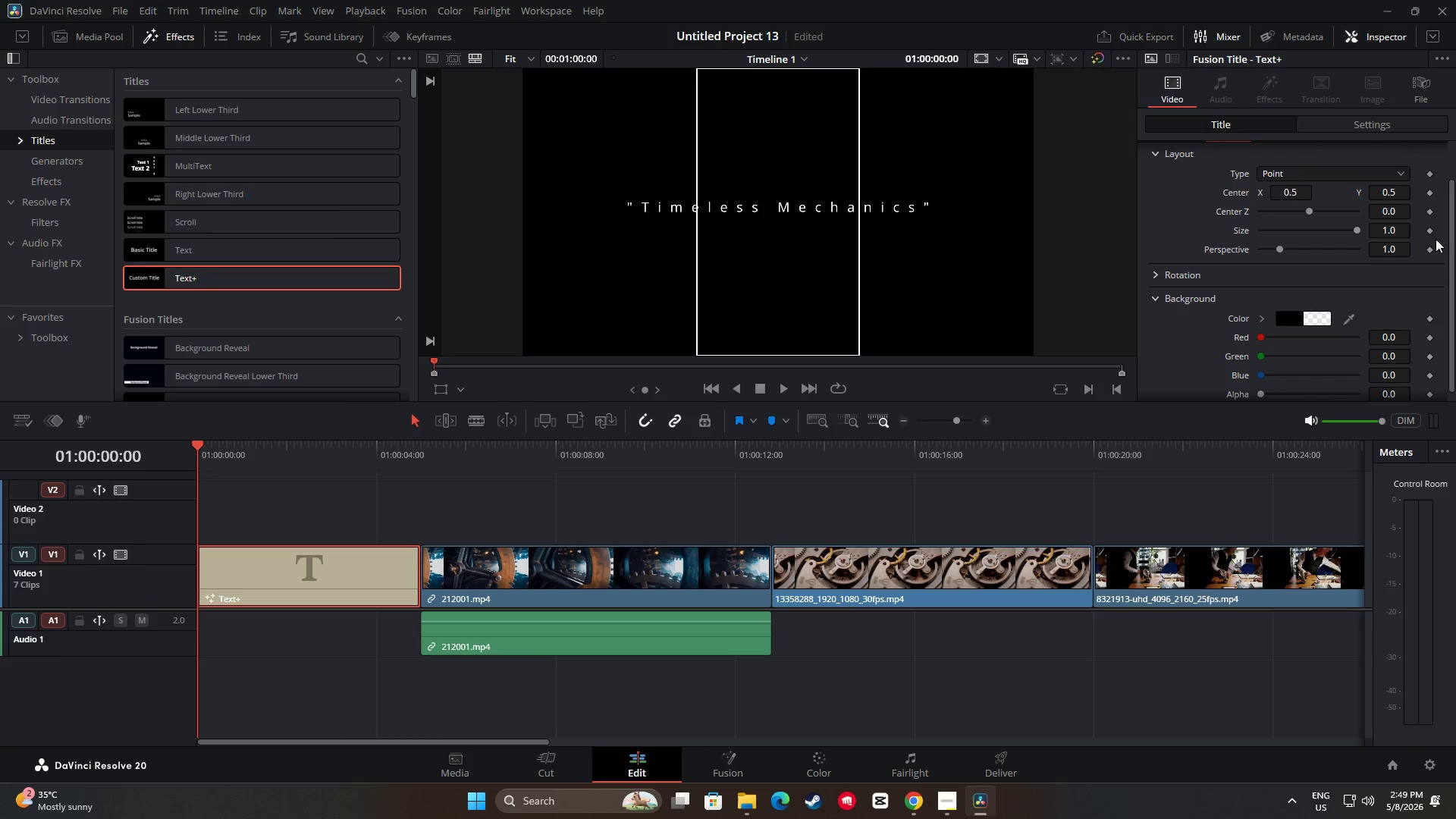 
left_click_drag(start_coordinate=[1452, 239], to_coordinate=[1449, 199])
 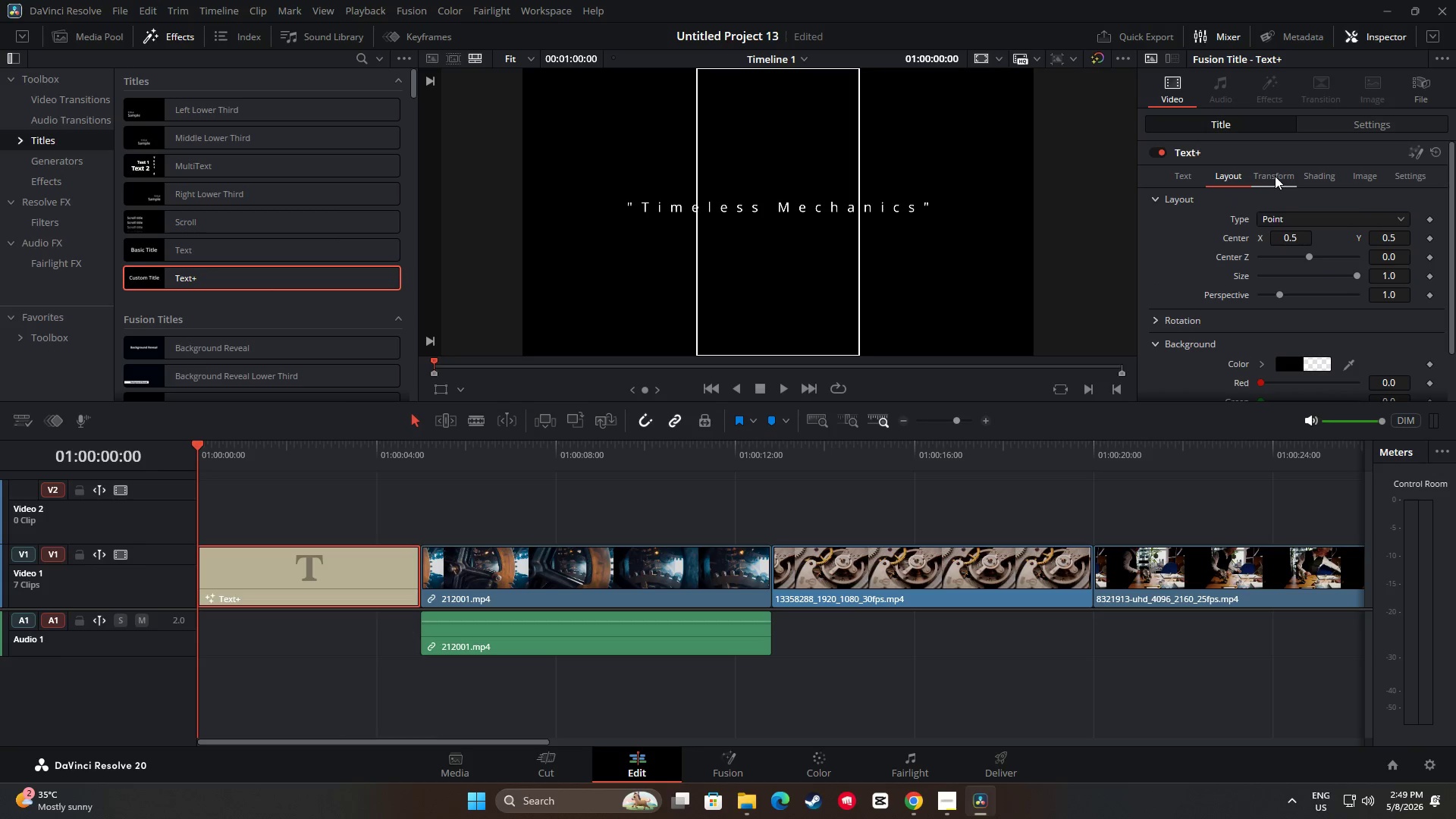 
left_click([1274, 176])
 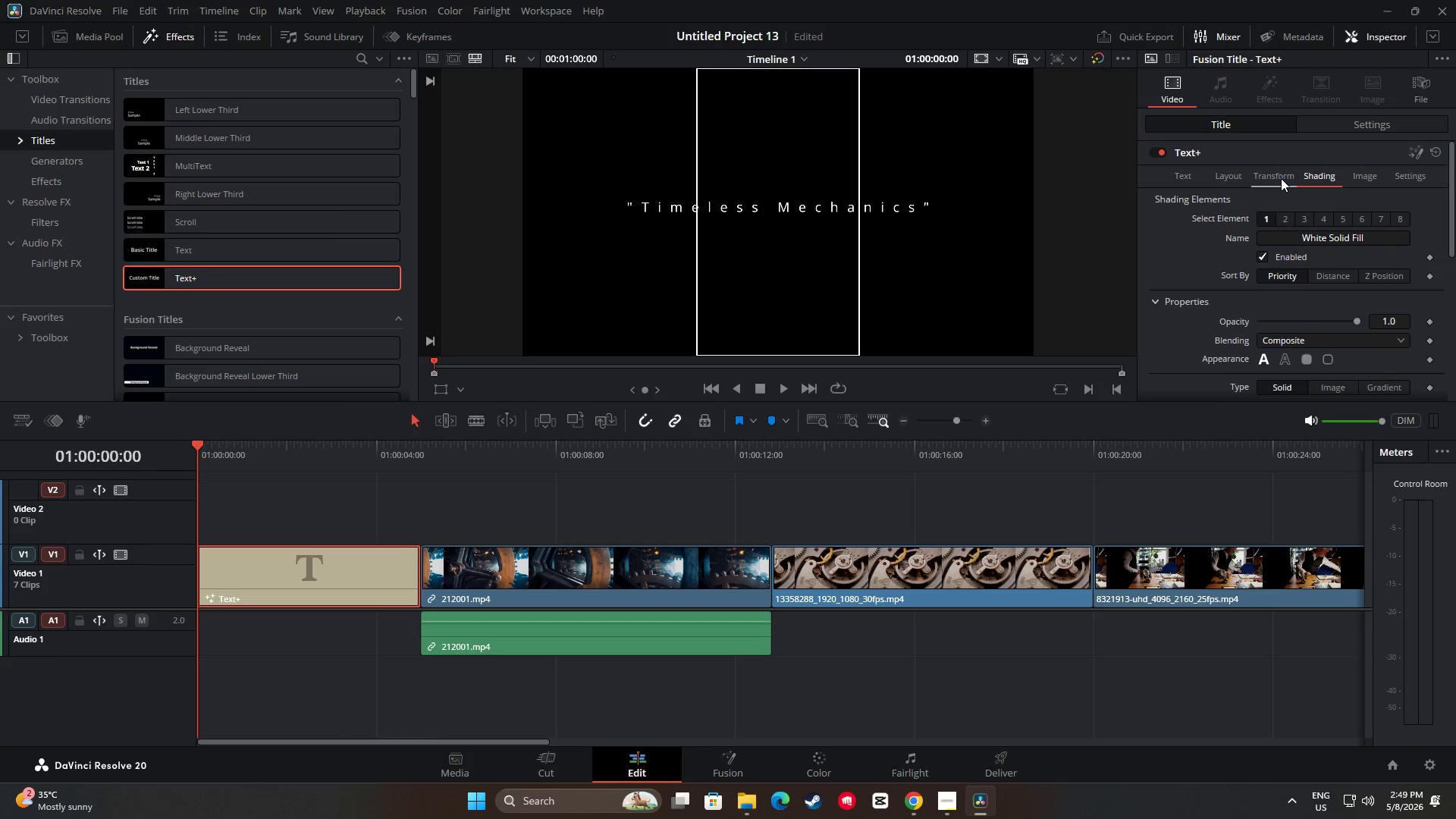 
left_click([1367, 180])
 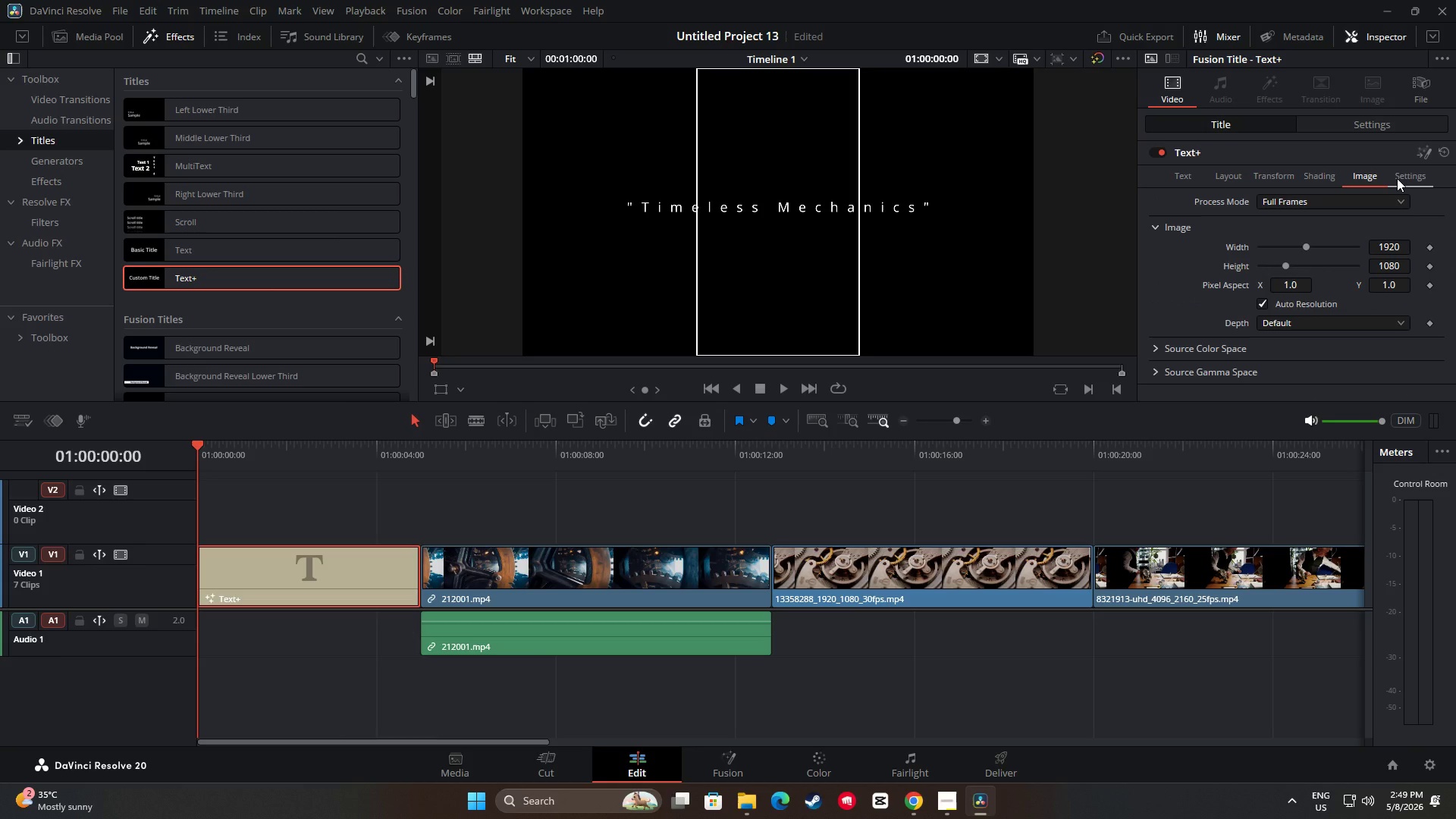 
left_click([1408, 179])
 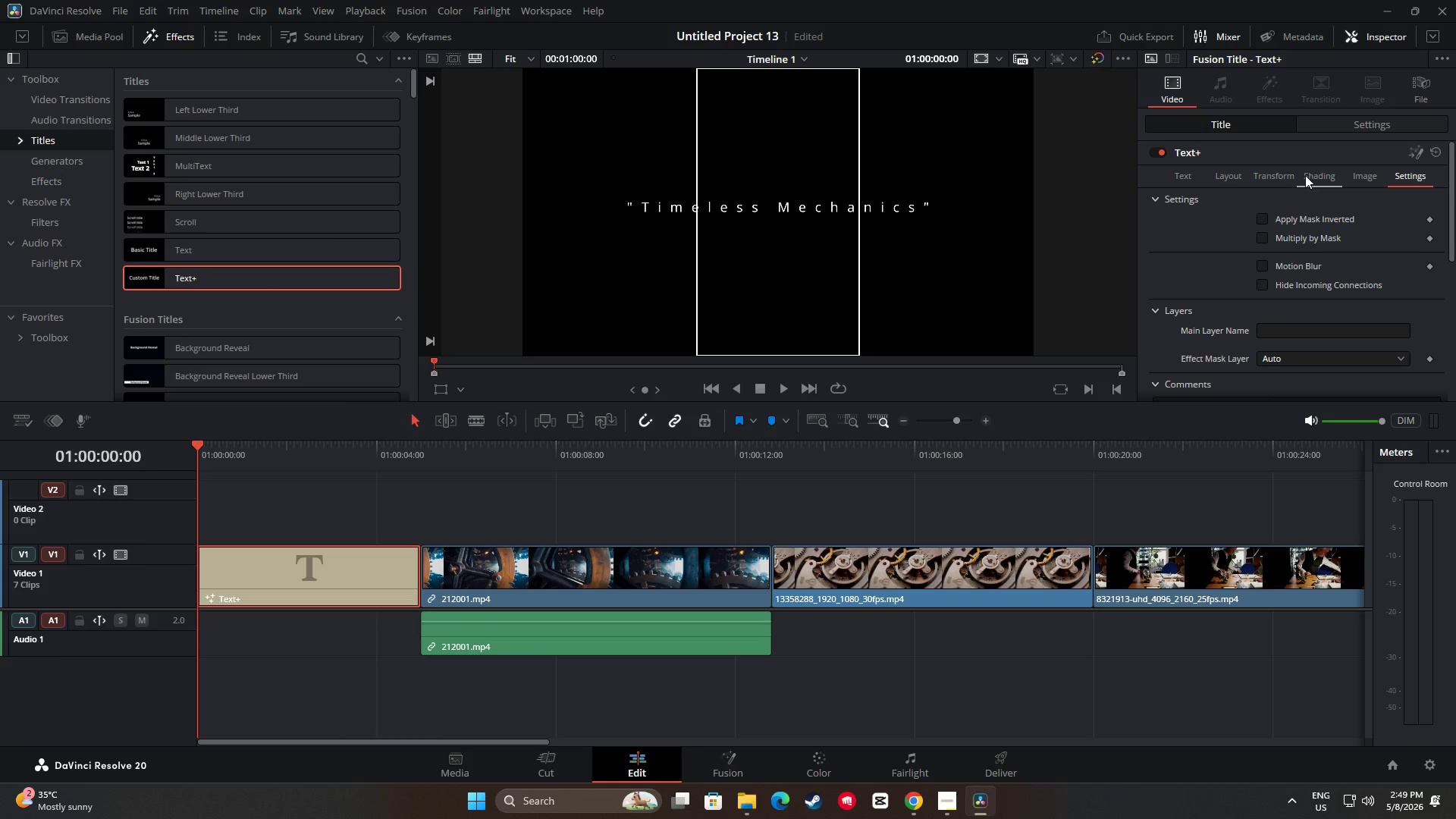 
left_click([1264, 174])
 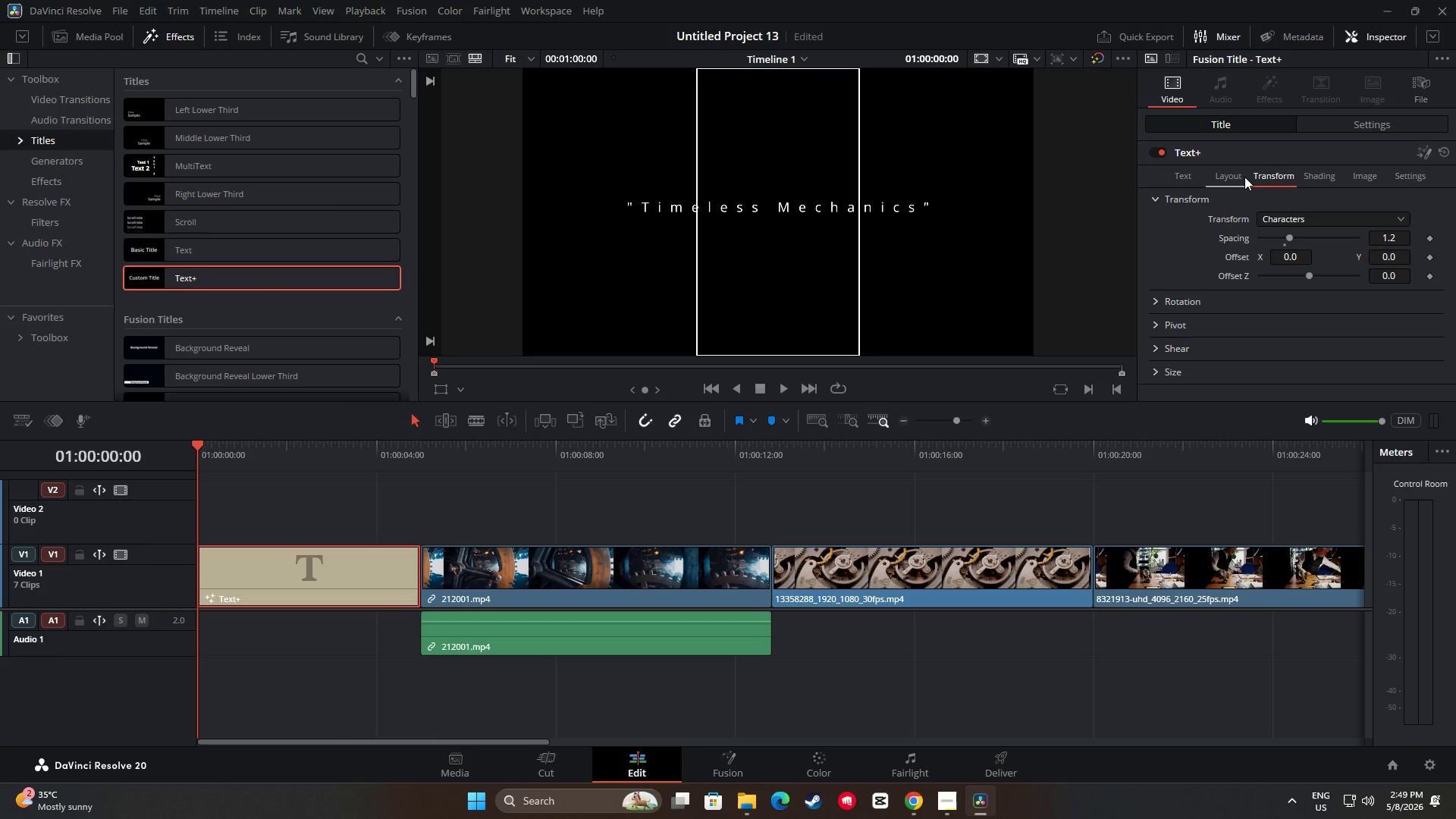 
mouse_move([1257, 187])
 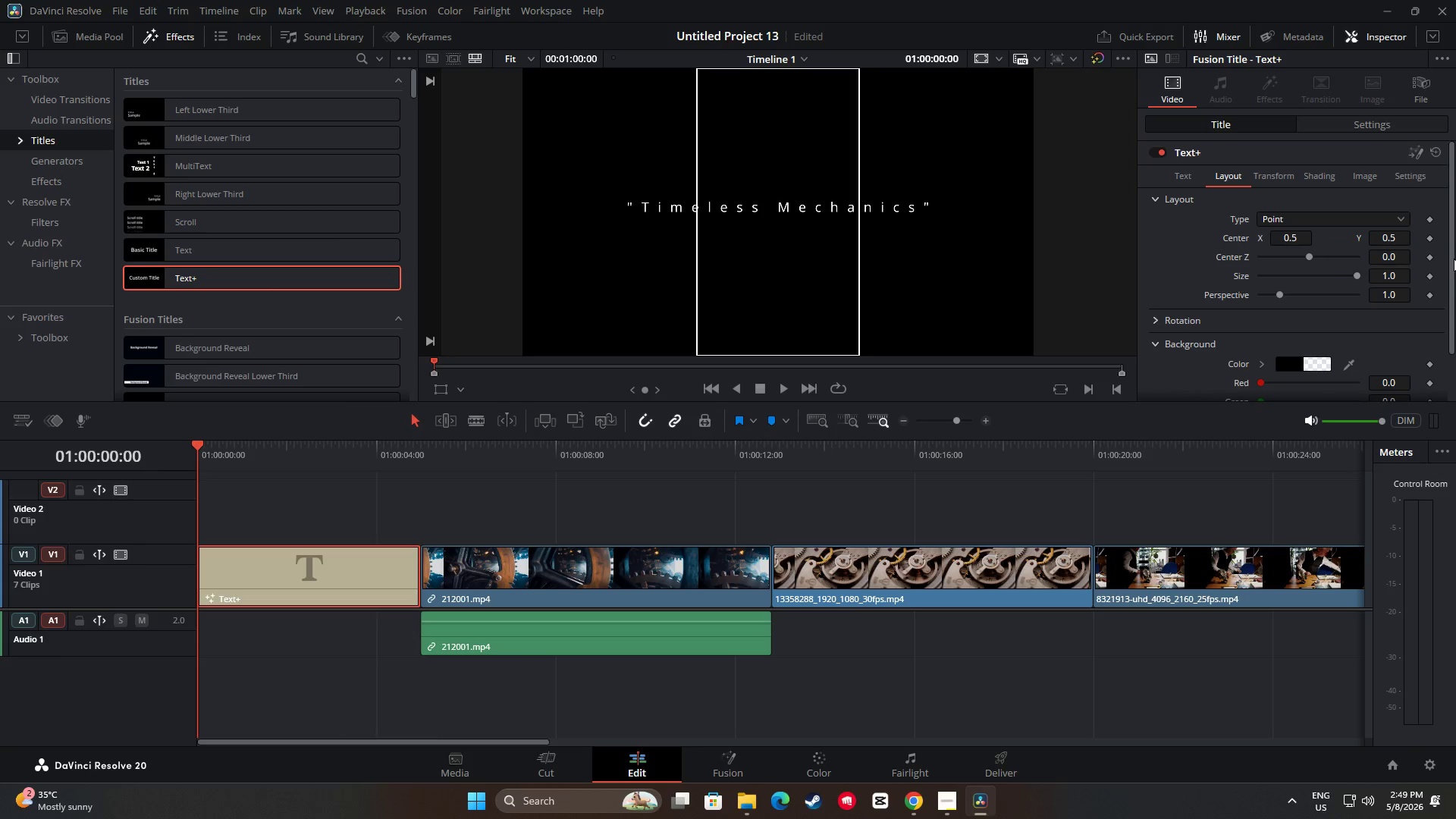 
left_click_drag(start_coordinate=[1453, 259], to_coordinate=[1455, 211])
 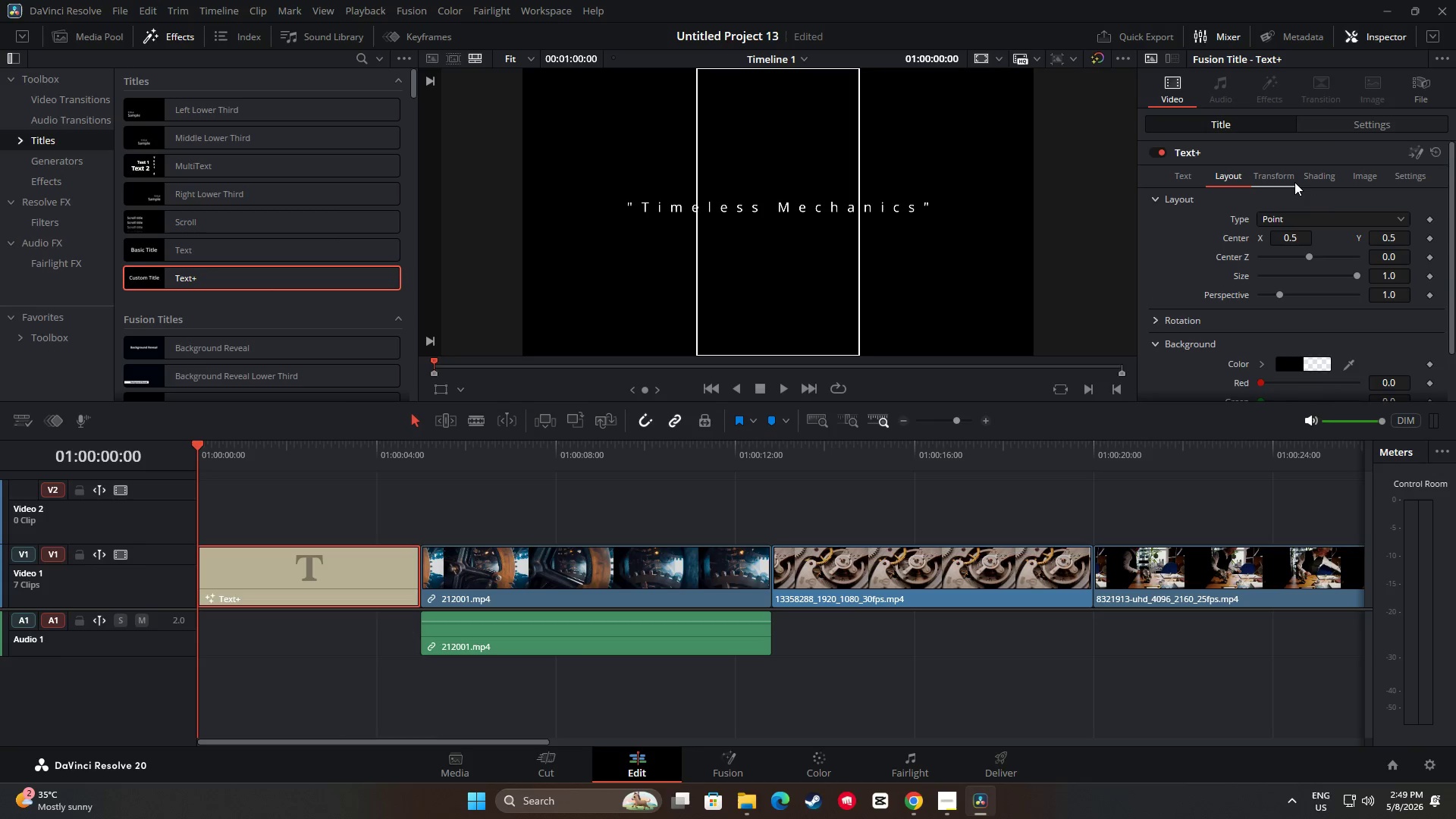 
left_click([1290, 180])
 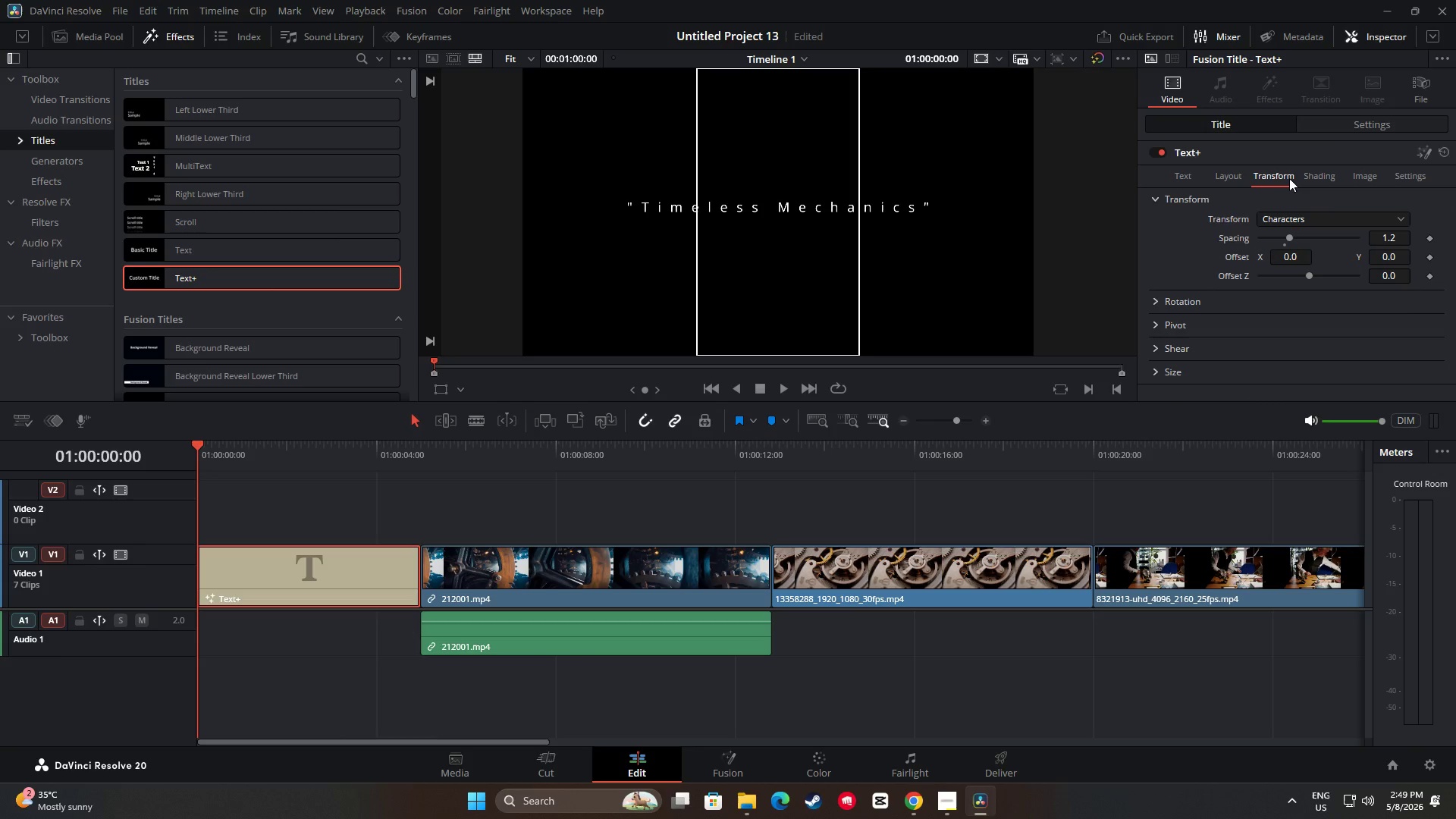 
left_click([1161, 302])
 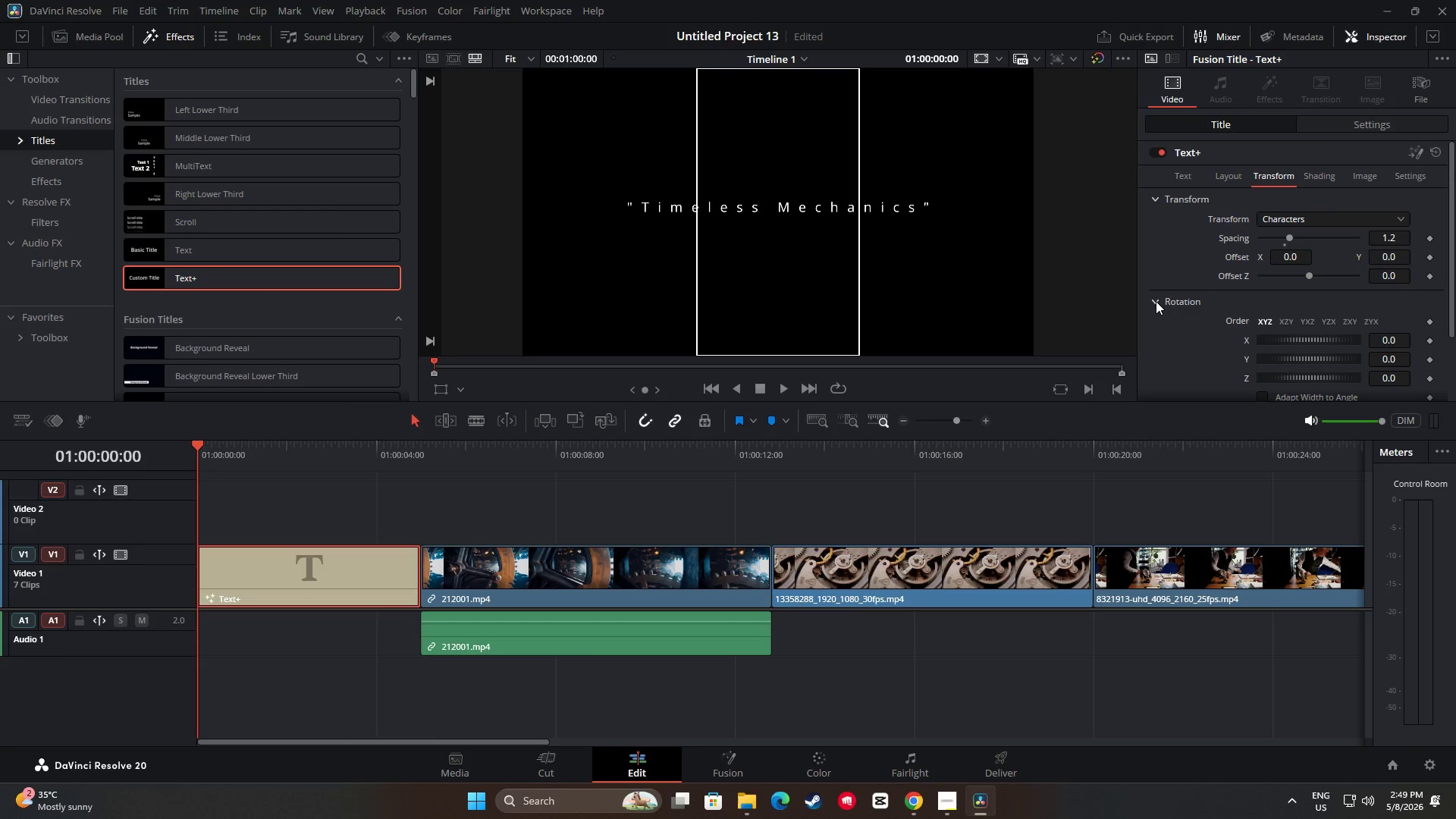 
left_click([1156, 301])
 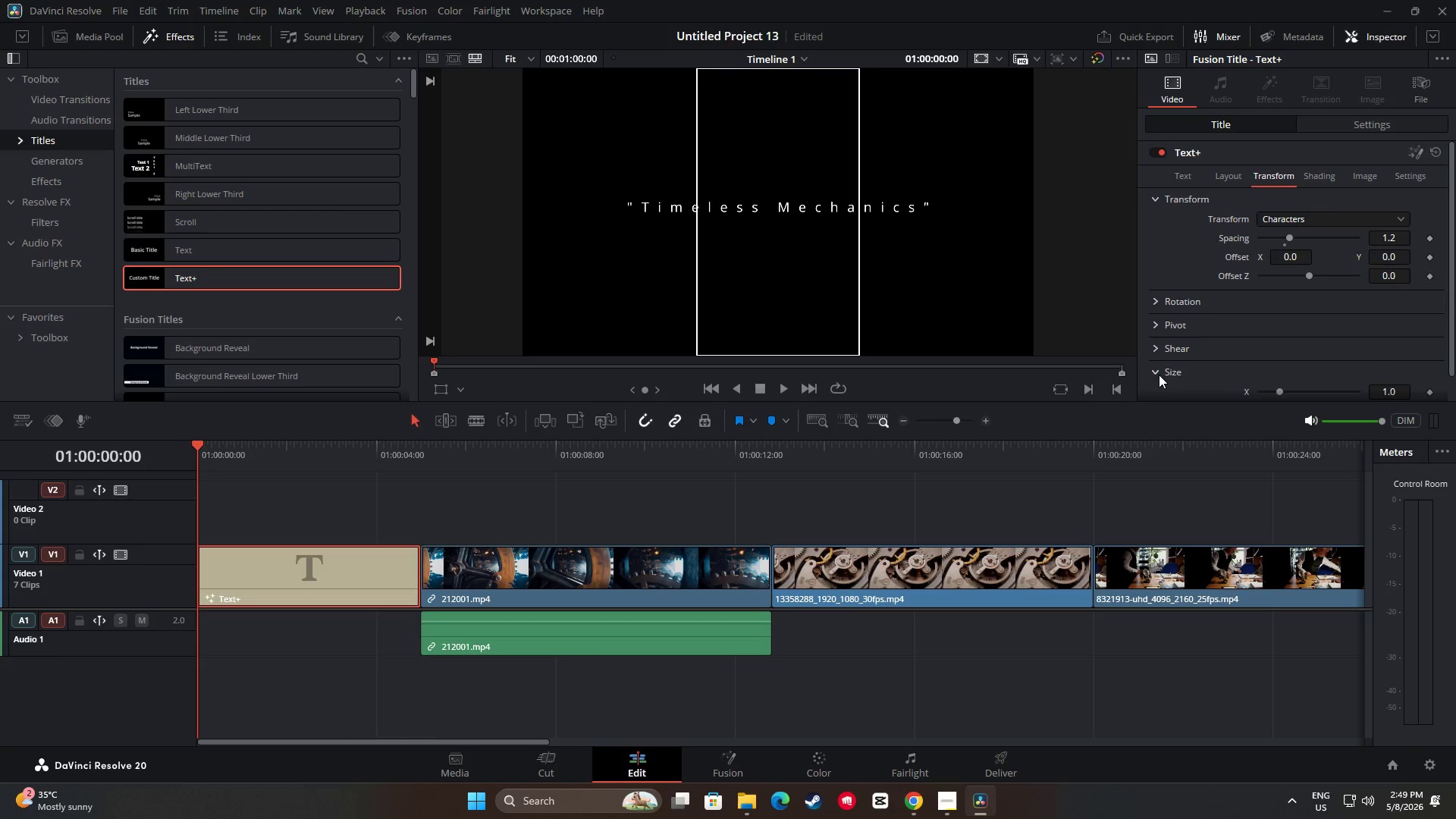 
scroll: coordinate [1204, 352], scroll_direction: down, amount: 3.0
 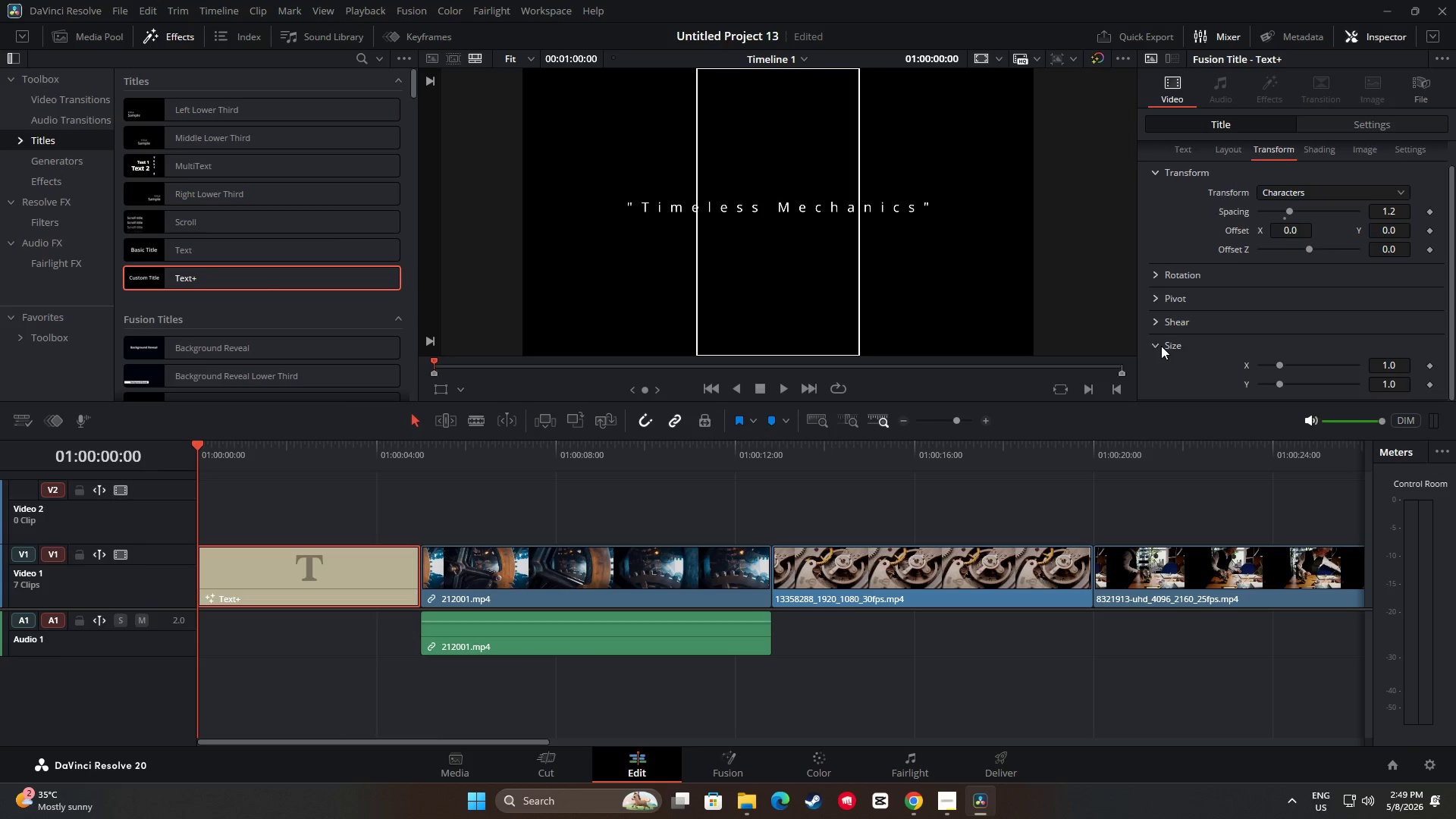 
double_click([1156, 328])
 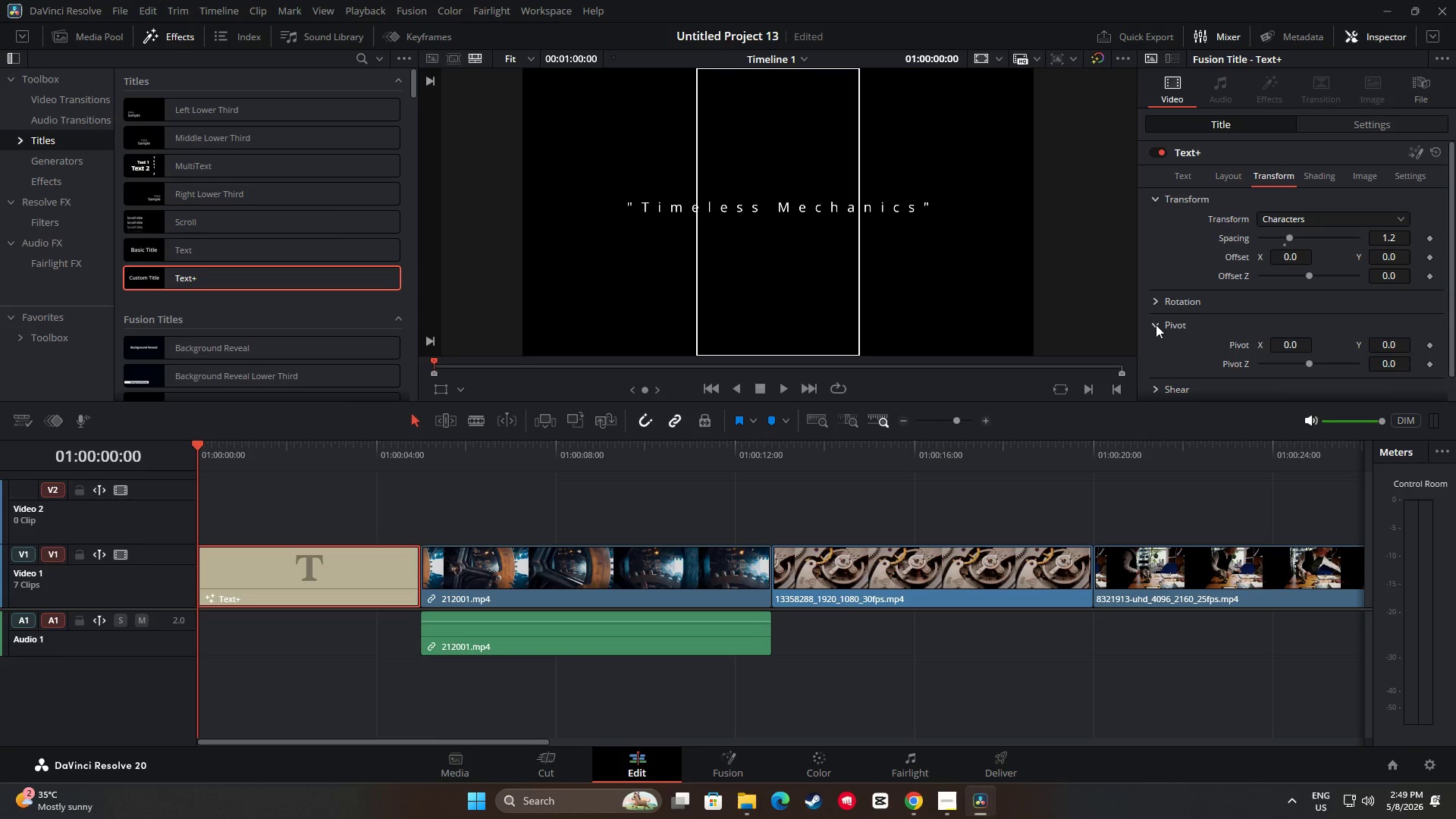 
left_click([1156, 325])
 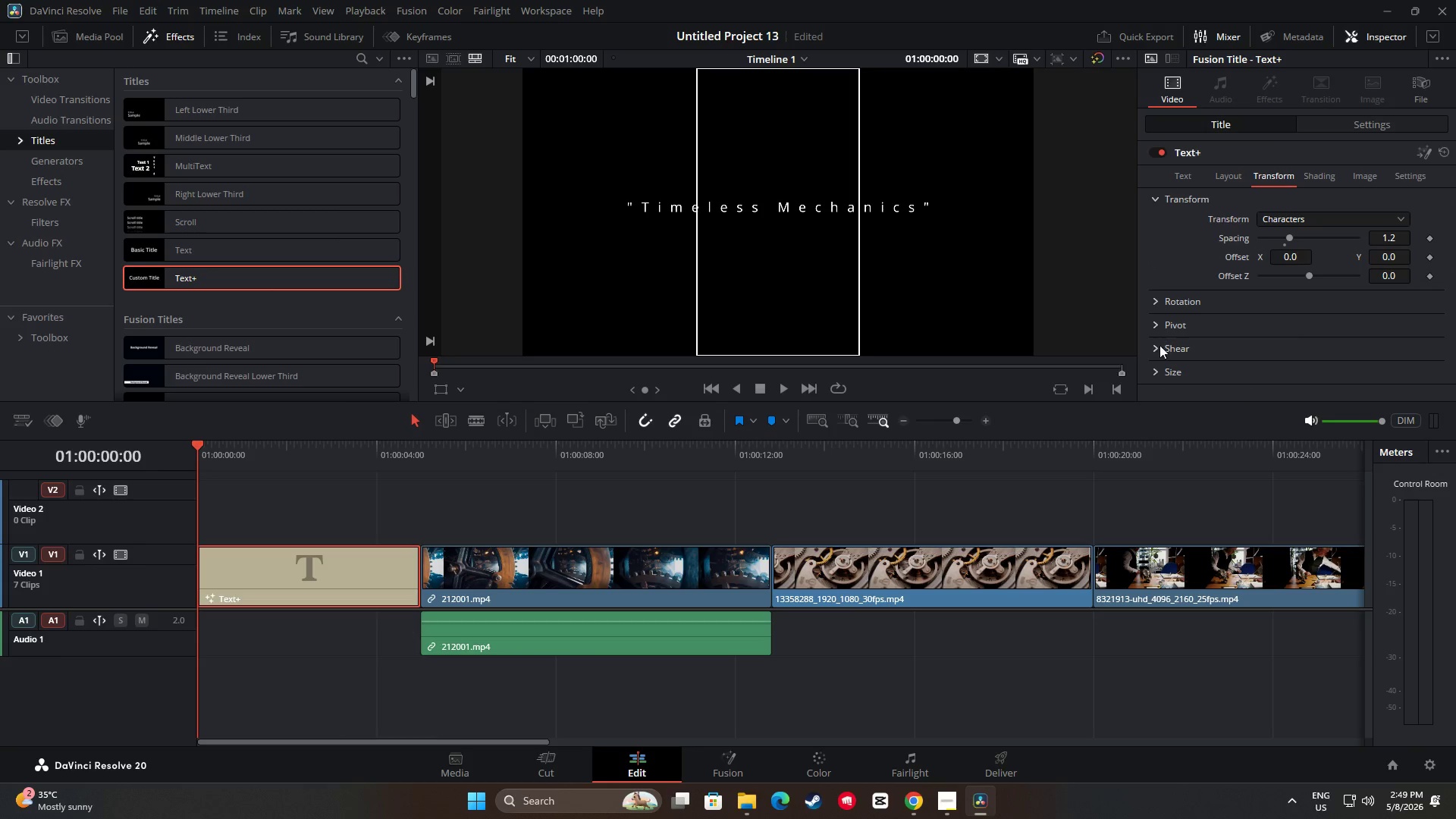 
double_click([1160, 347])
 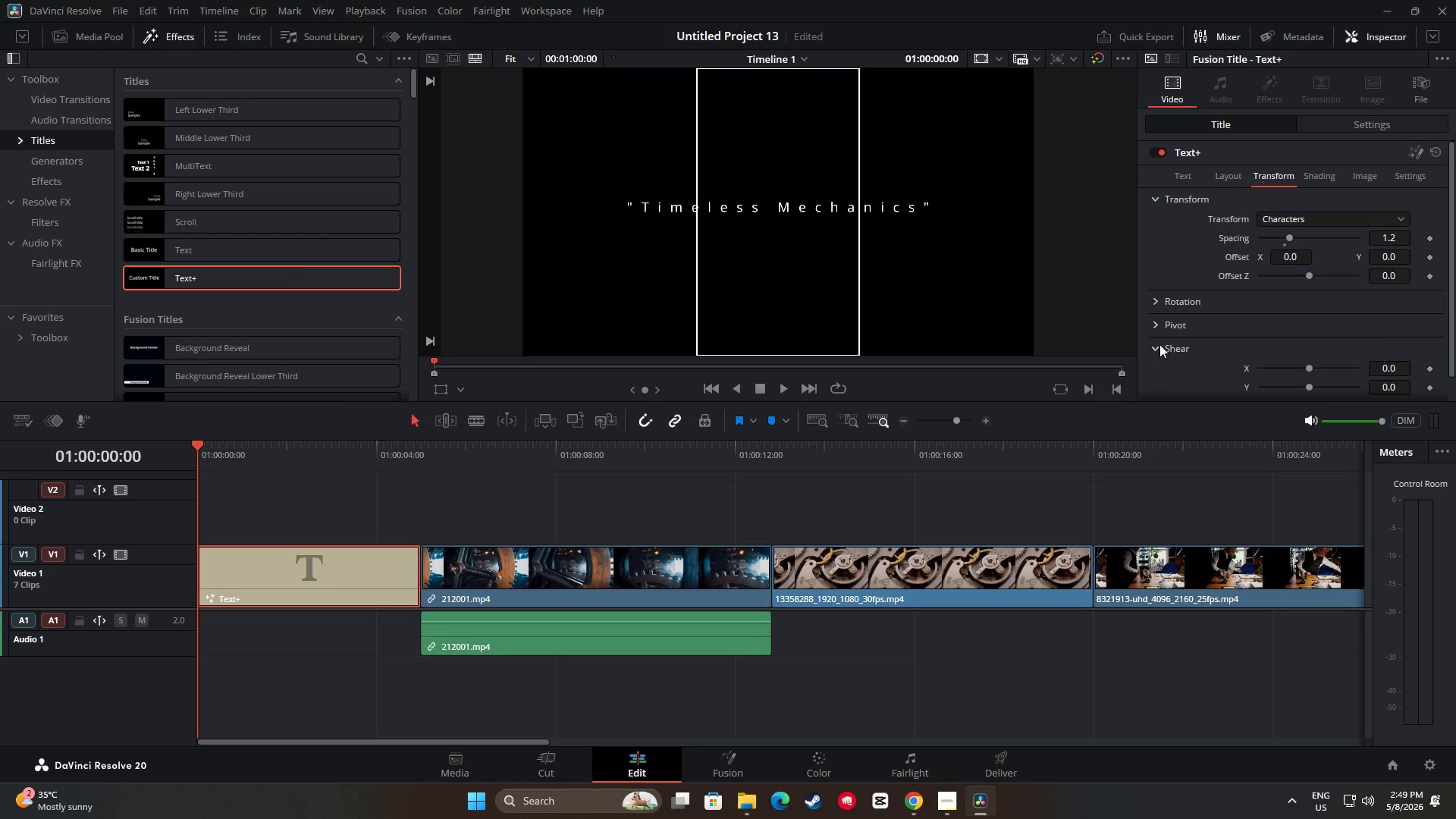 
left_click([1157, 322])
 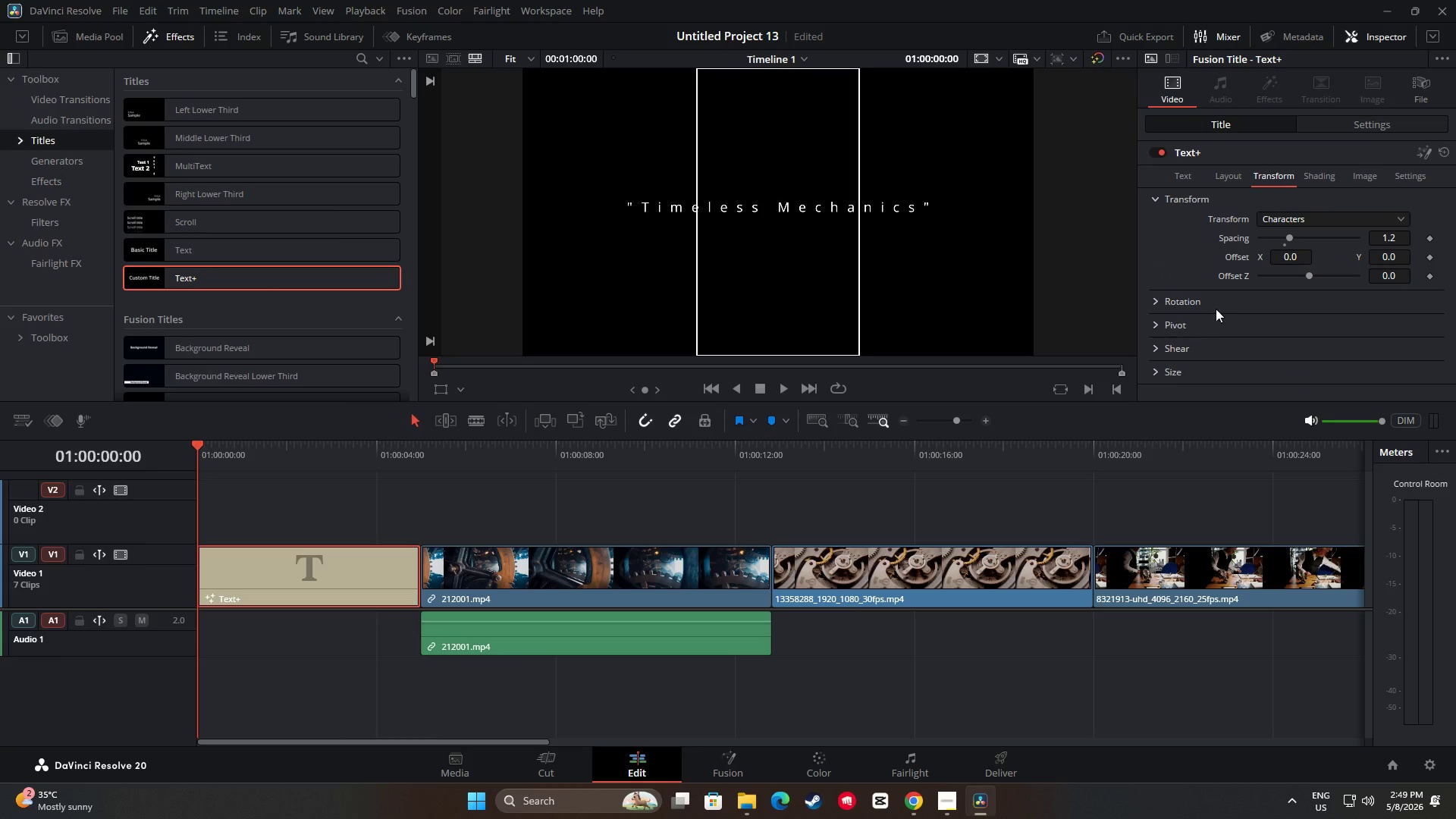 
scroll: coordinate [1159, 344], scroll_direction: down, amount: 1.0
 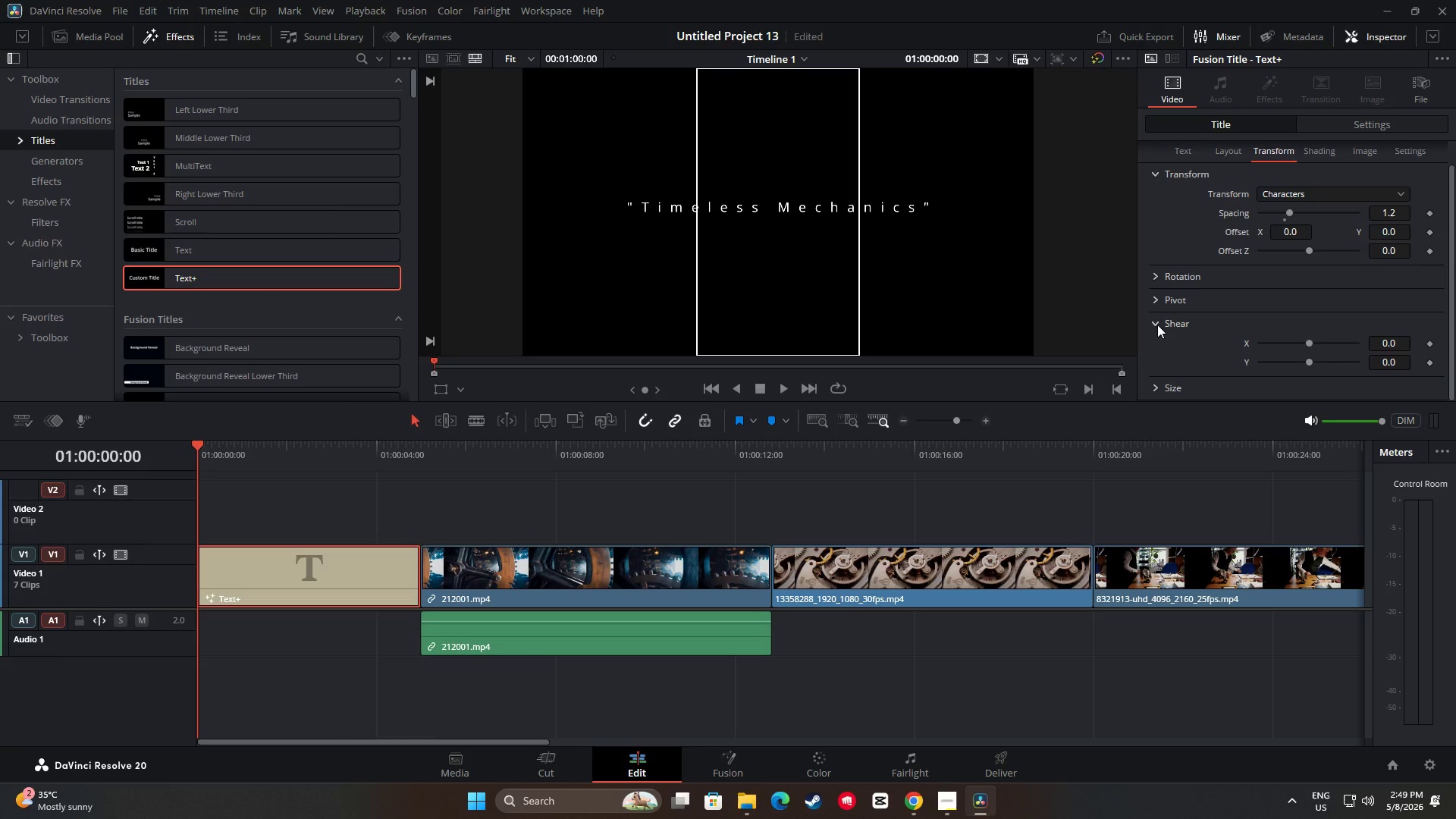 
left_click([1240, 175])
 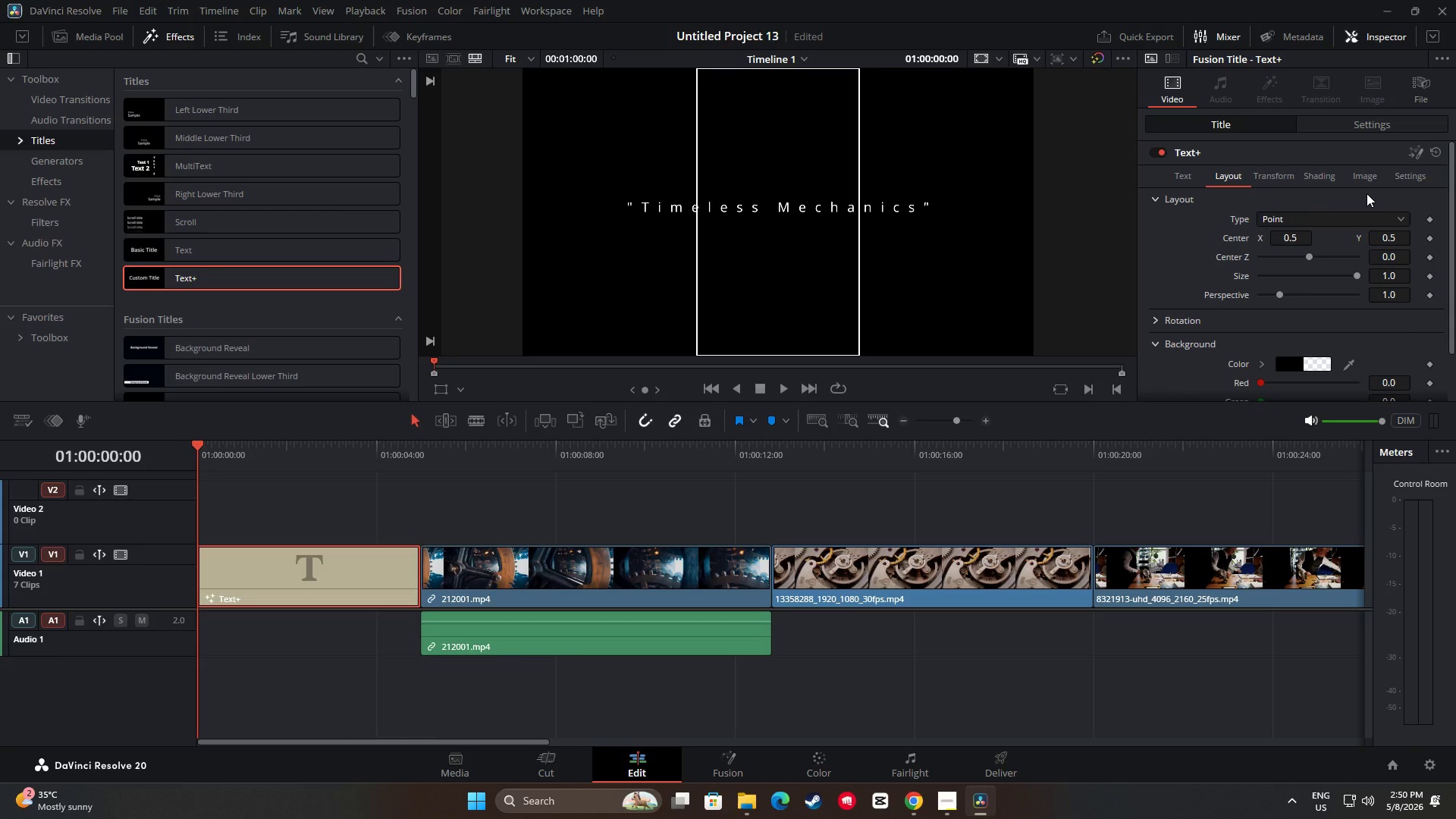 
scroll: coordinate [1216, 309], scroll_direction: up, amount: 1.0
 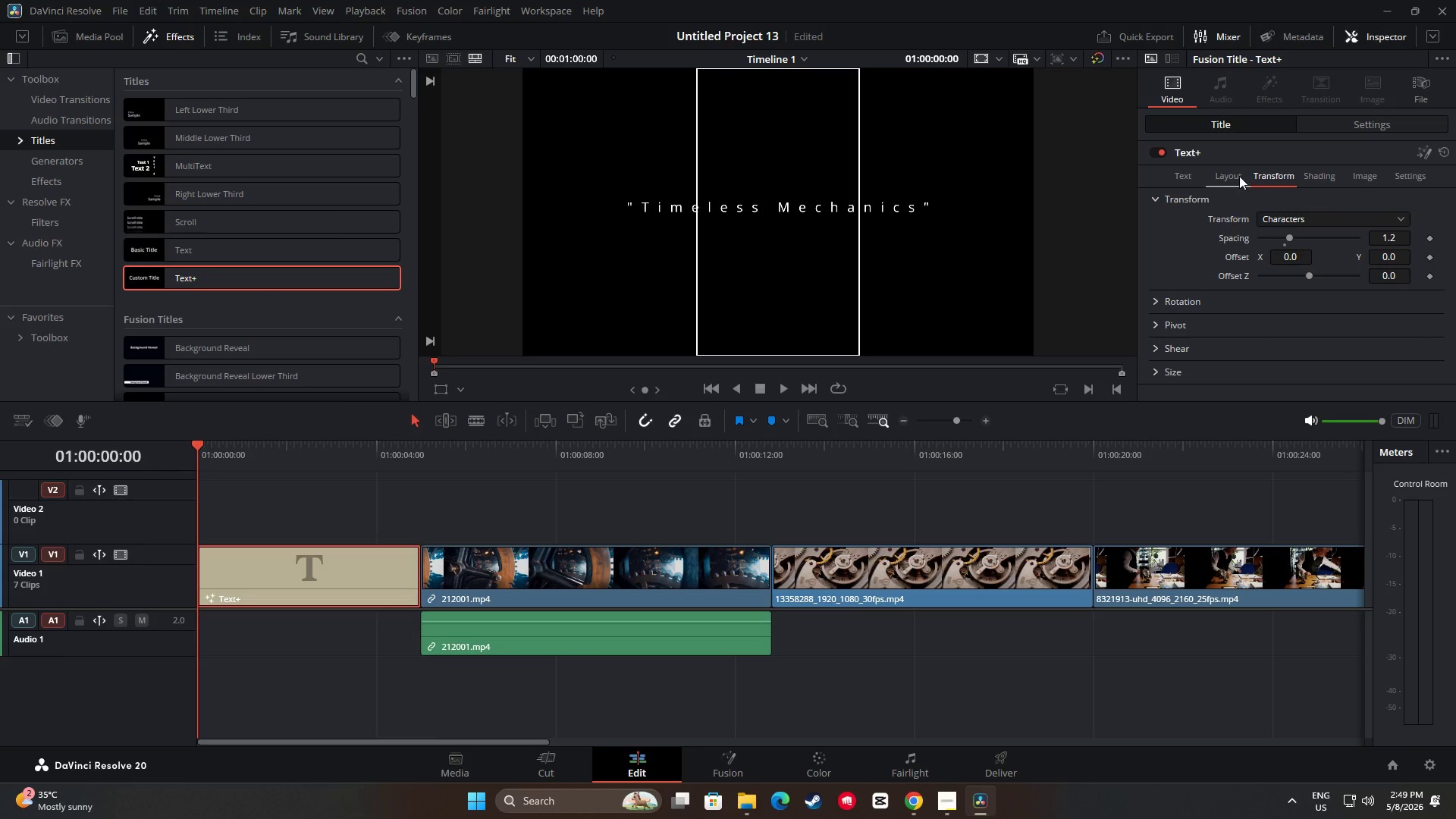 
scroll: coordinate [1370, 192], scroll_direction: down, amount: 7.0
 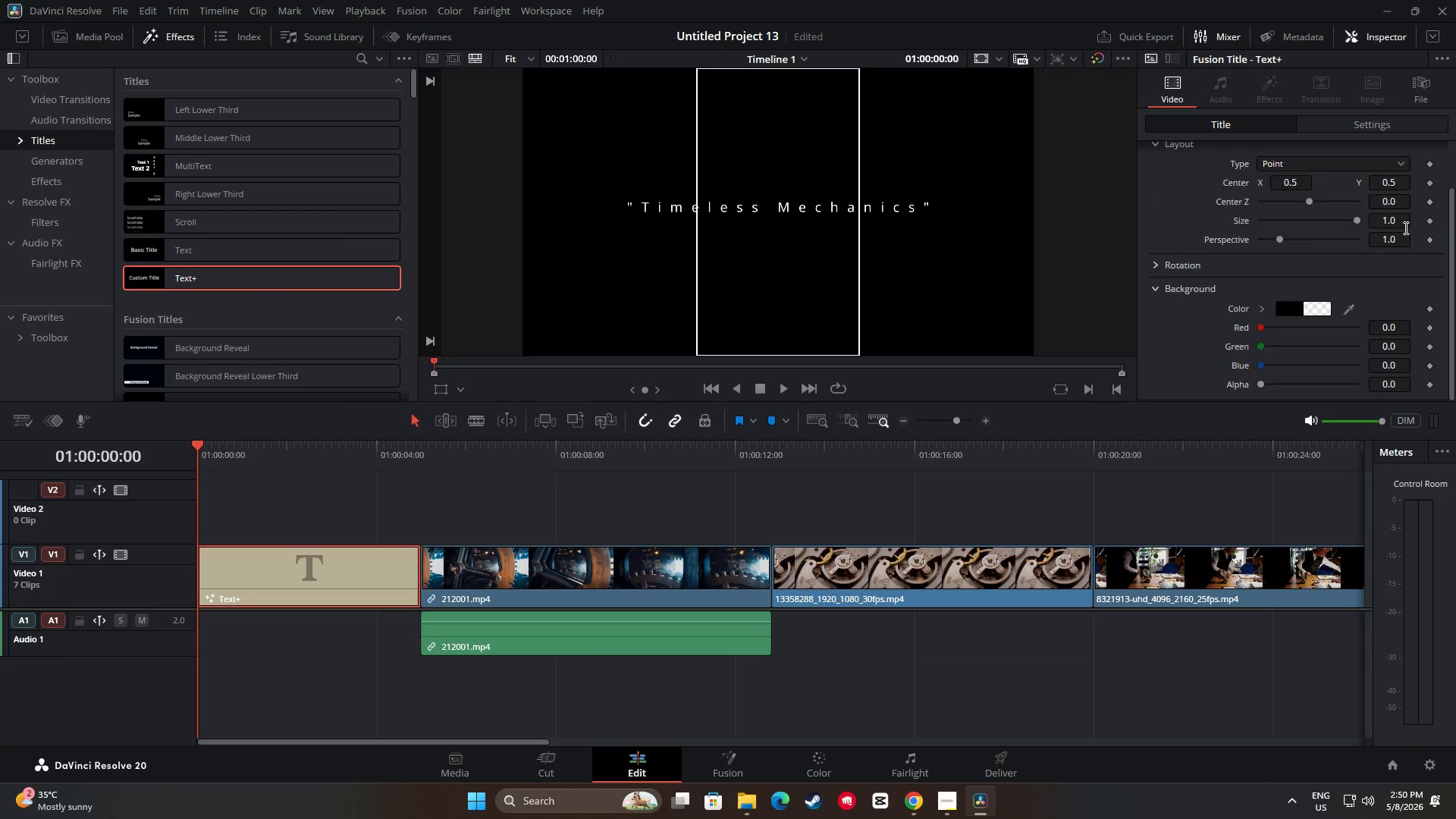 
scroll: coordinate [1402, 226], scroll_direction: up, amount: 4.0
 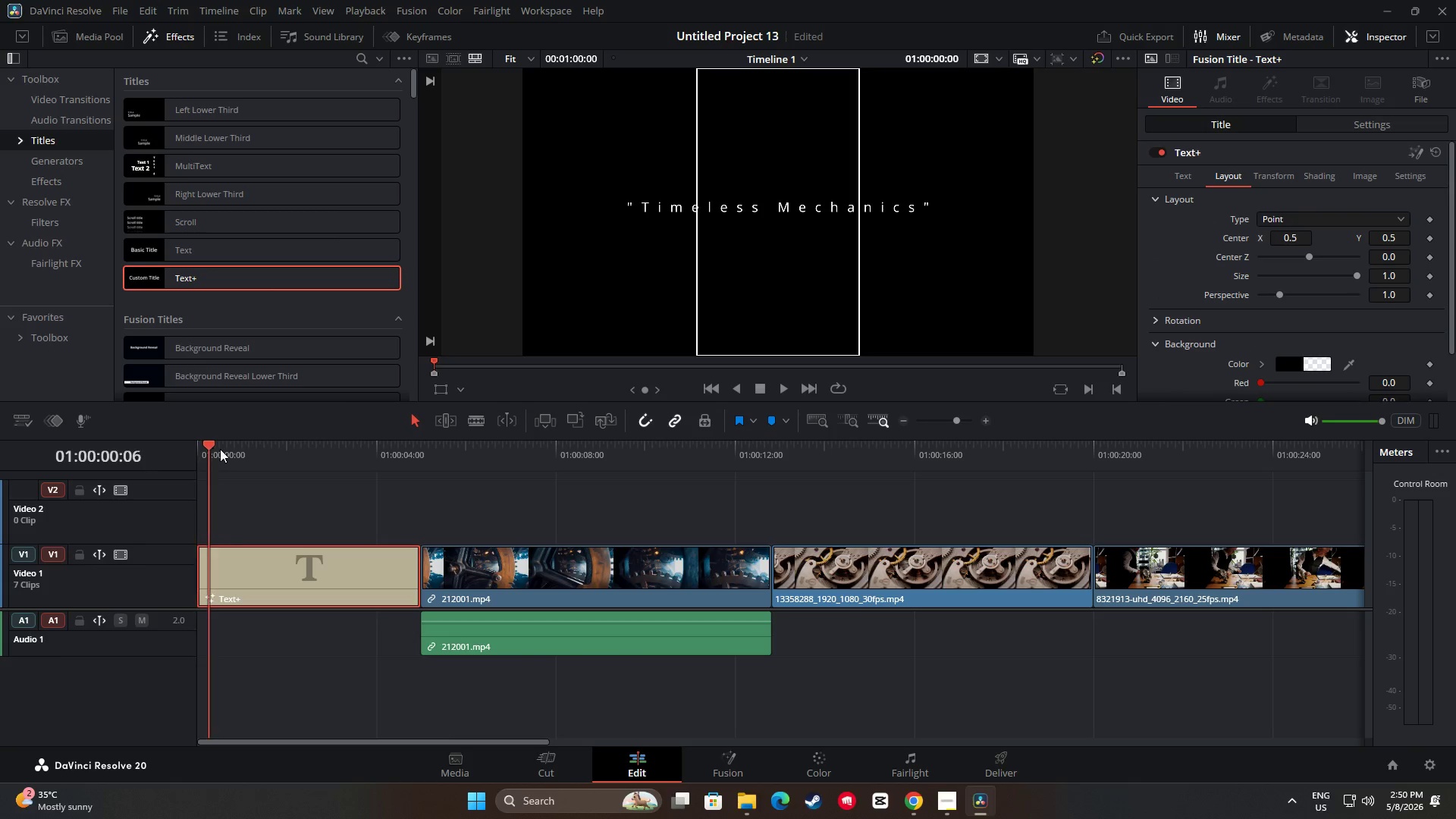 
key(Space)
 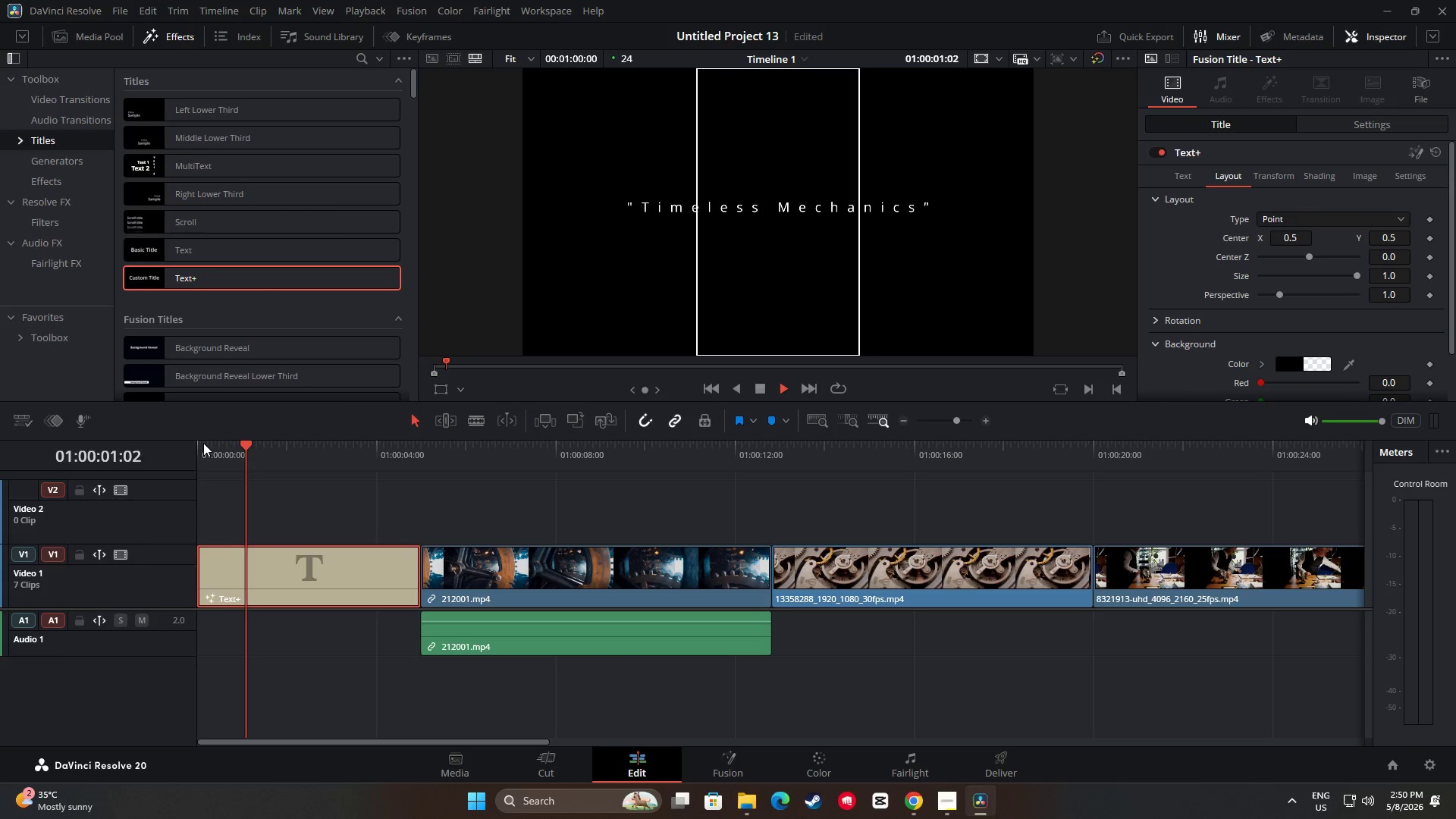 
key(Space)
 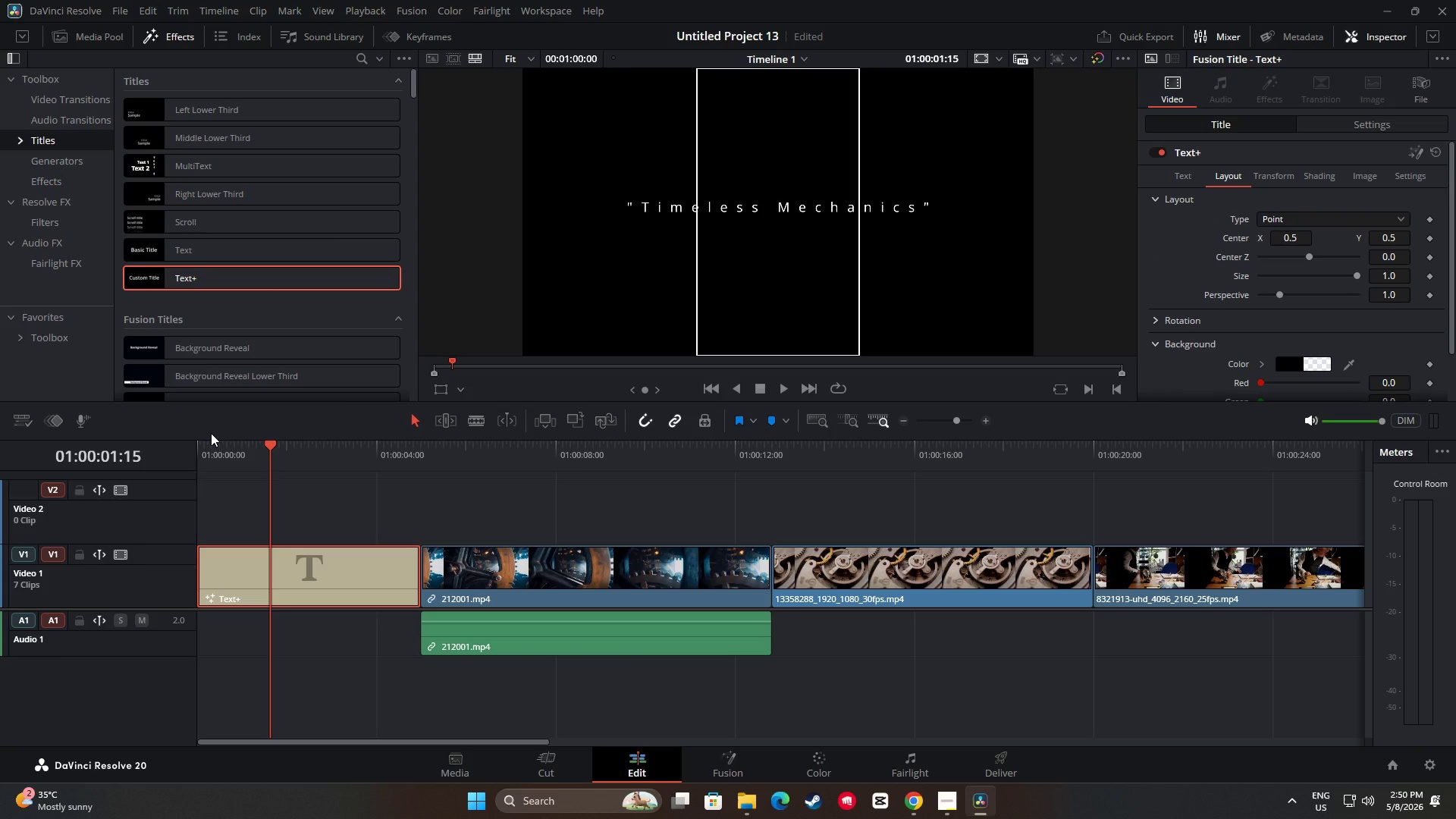 
wait(7.2)
 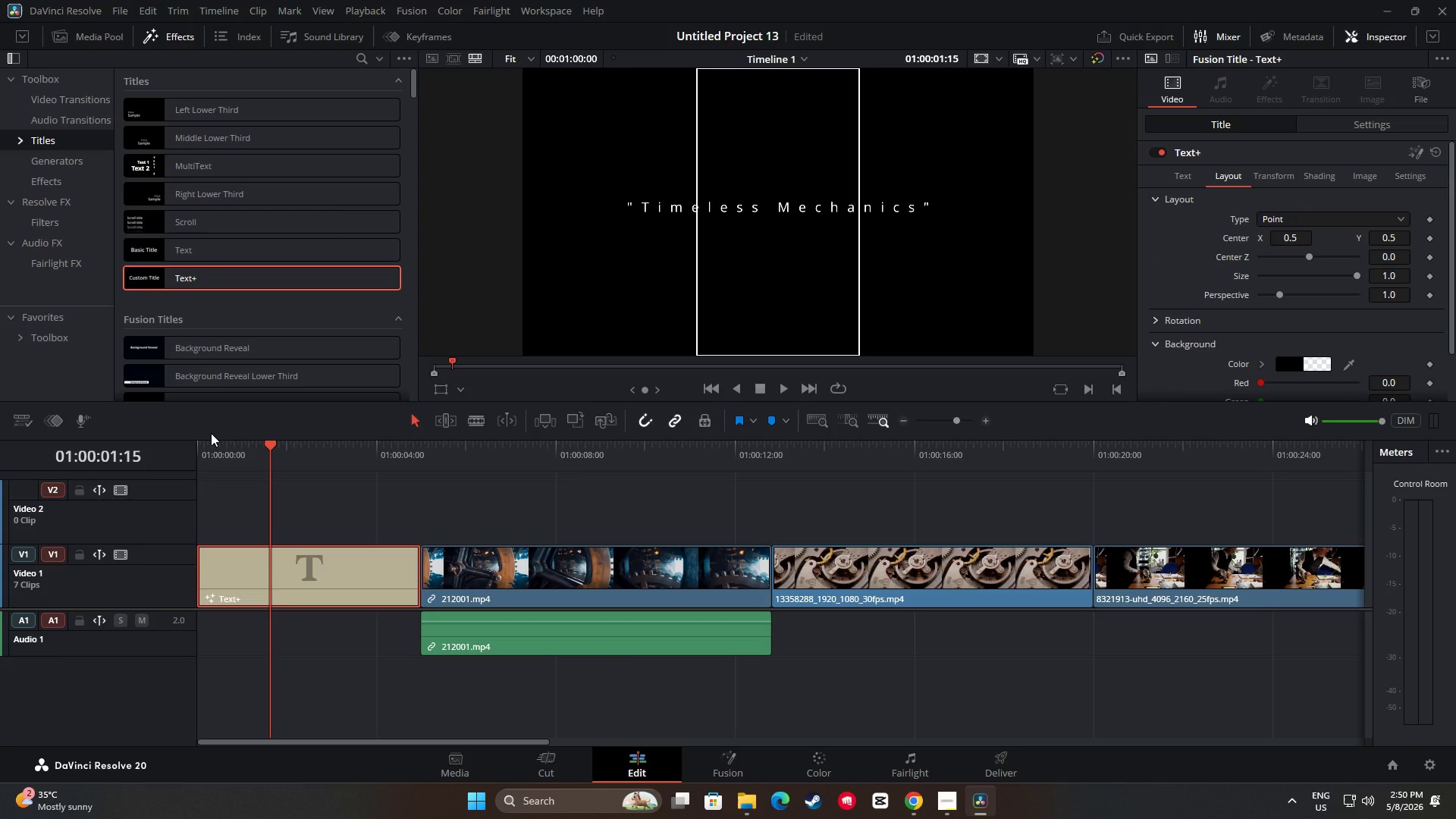 
key(Space)
 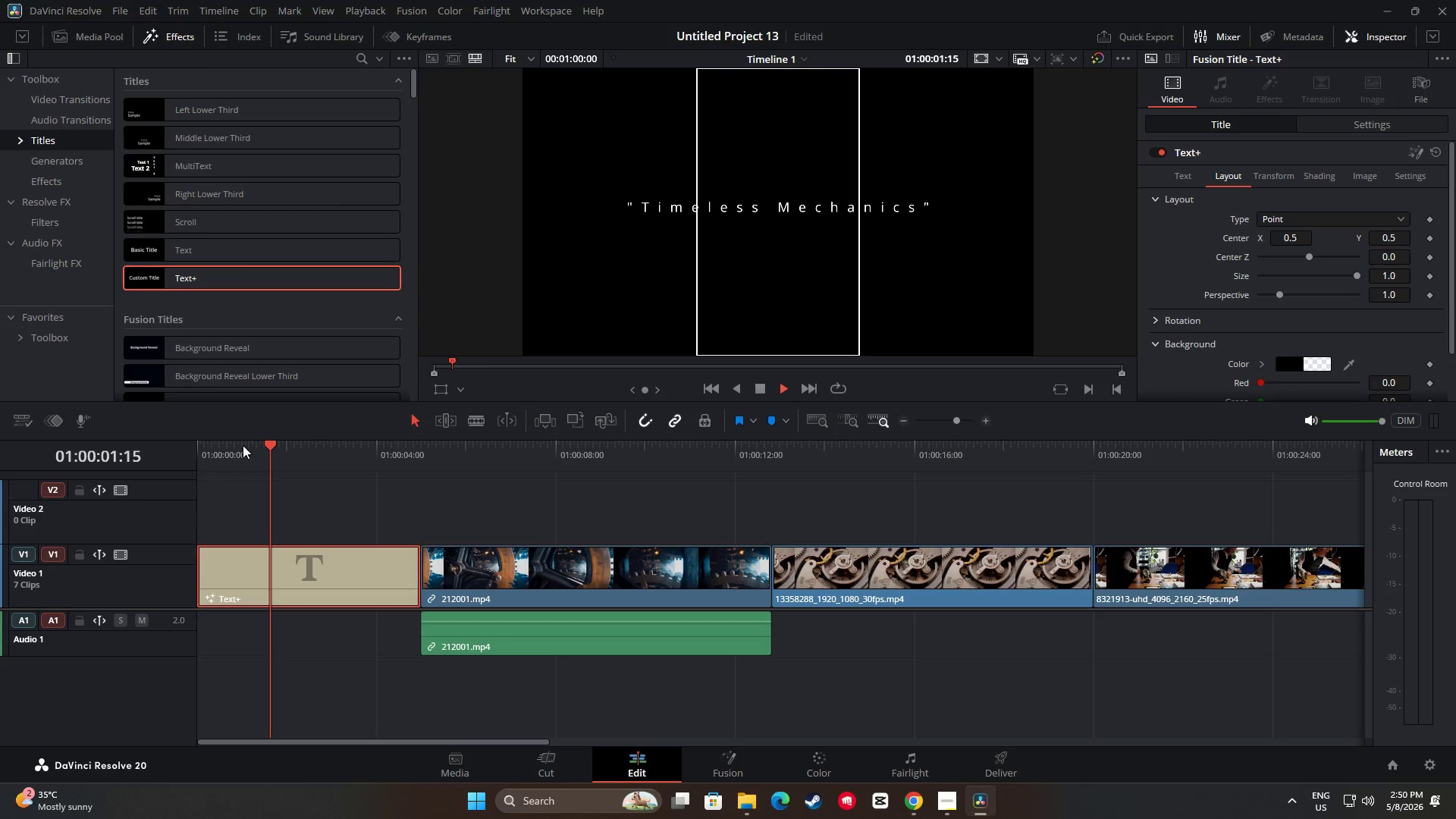 
left_click([218, 576])
 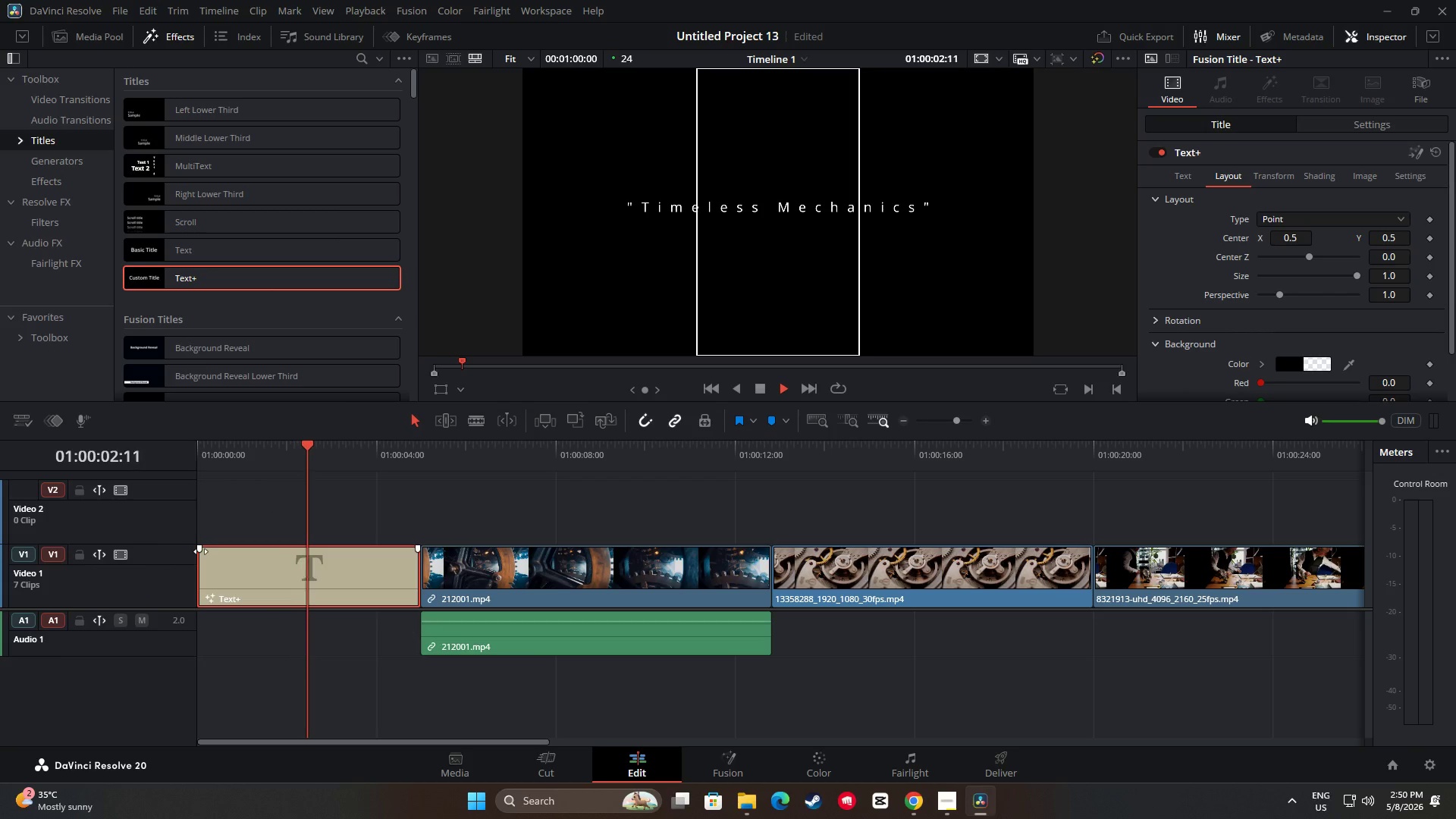 
key(Space)
 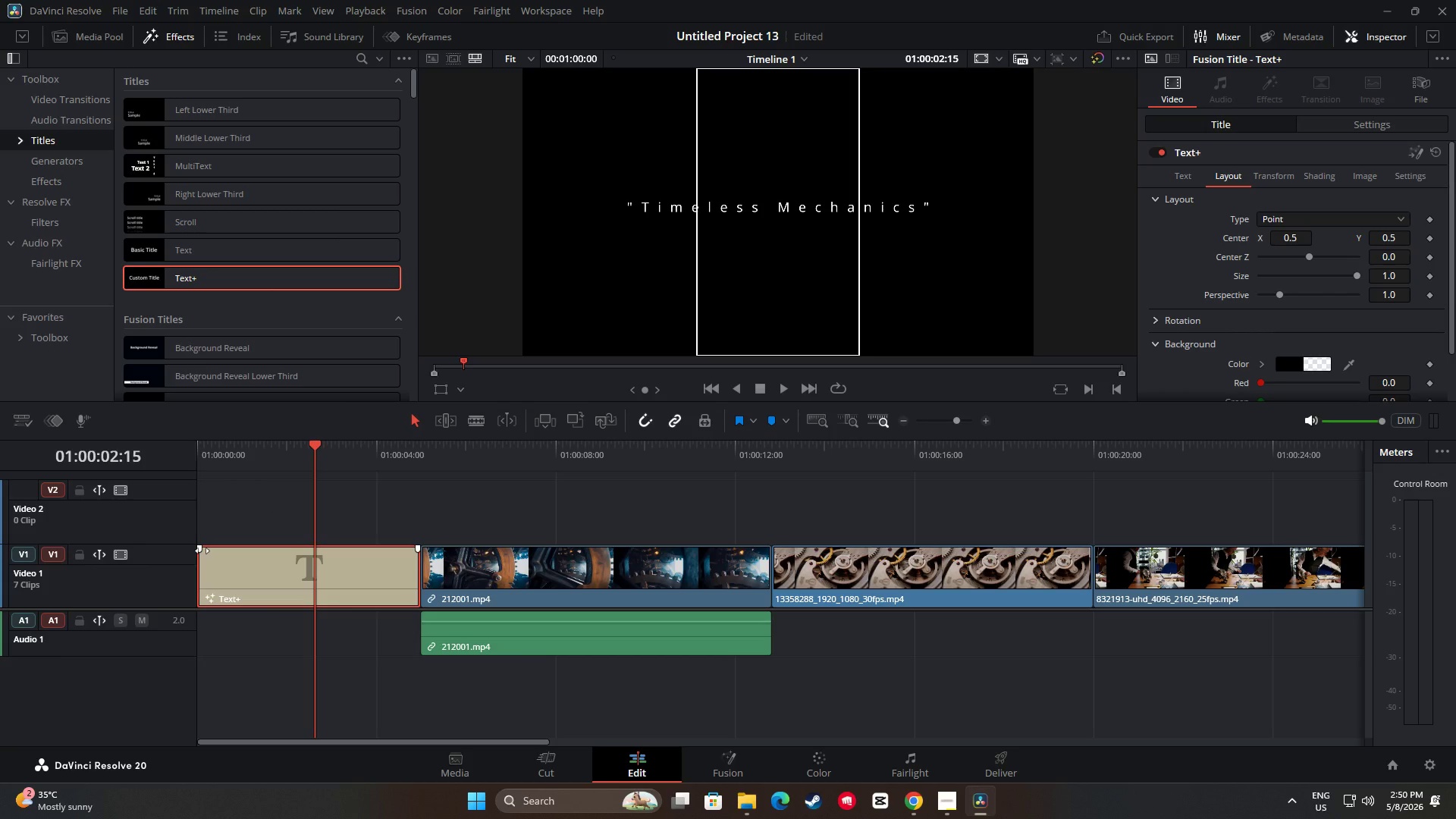 
left_click_drag(start_coordinate=[202, 551], to_coordinate=[245, 551])
 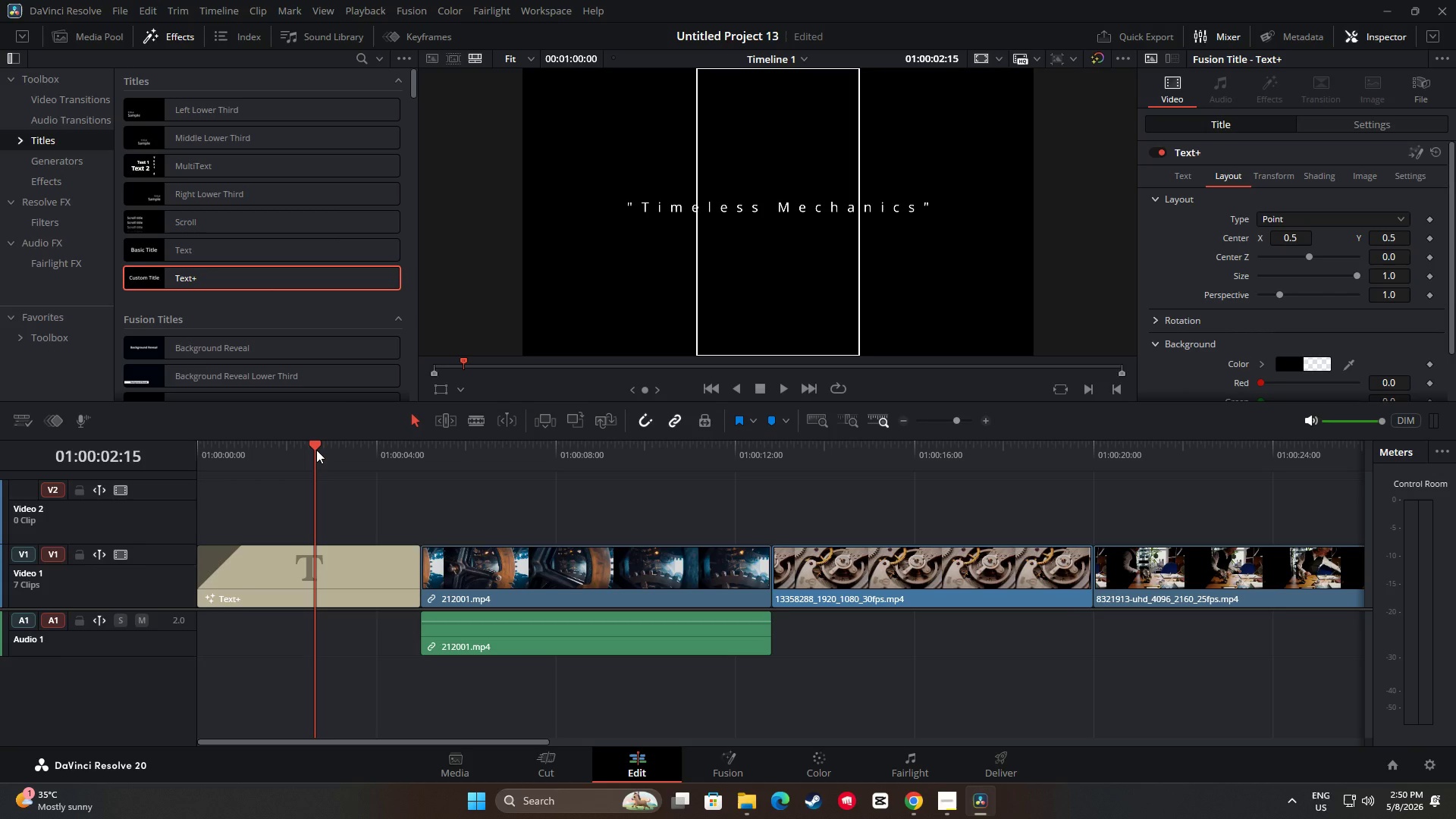 
left_click_drag(start_coordinate=[316, 448], to_coordinate=[172, 459])
 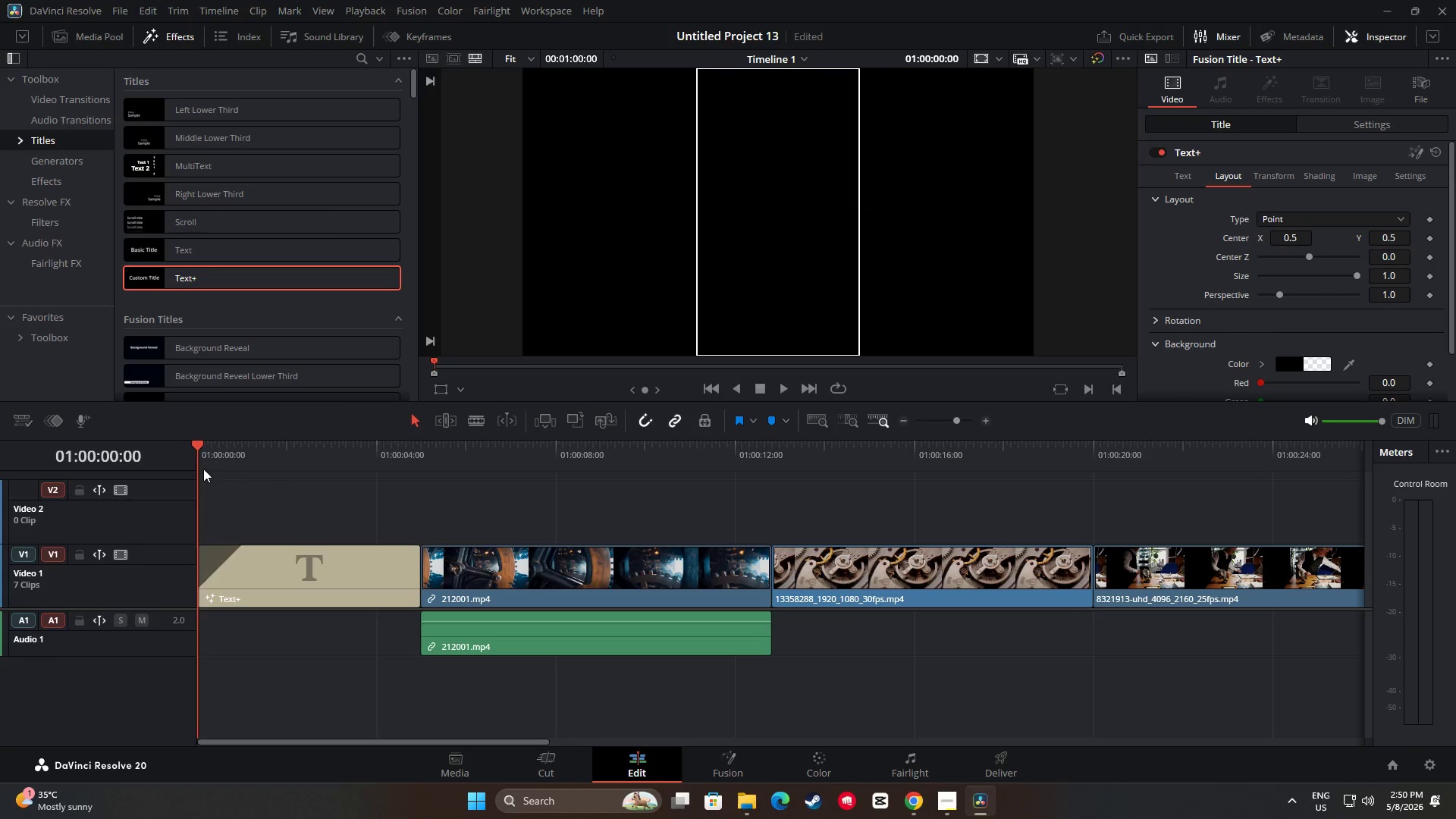 
key(Space)
 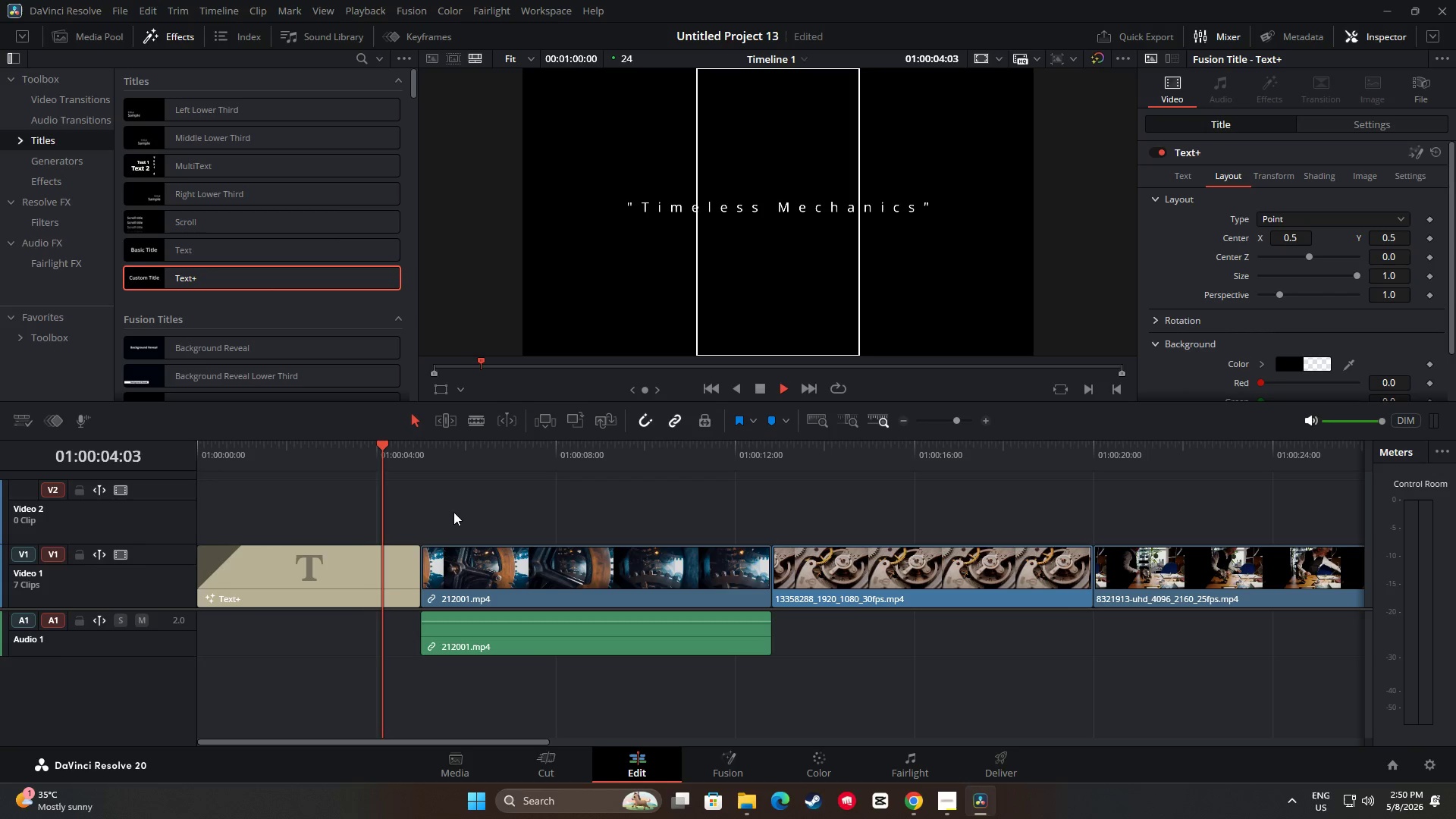 
wait(5.59)
 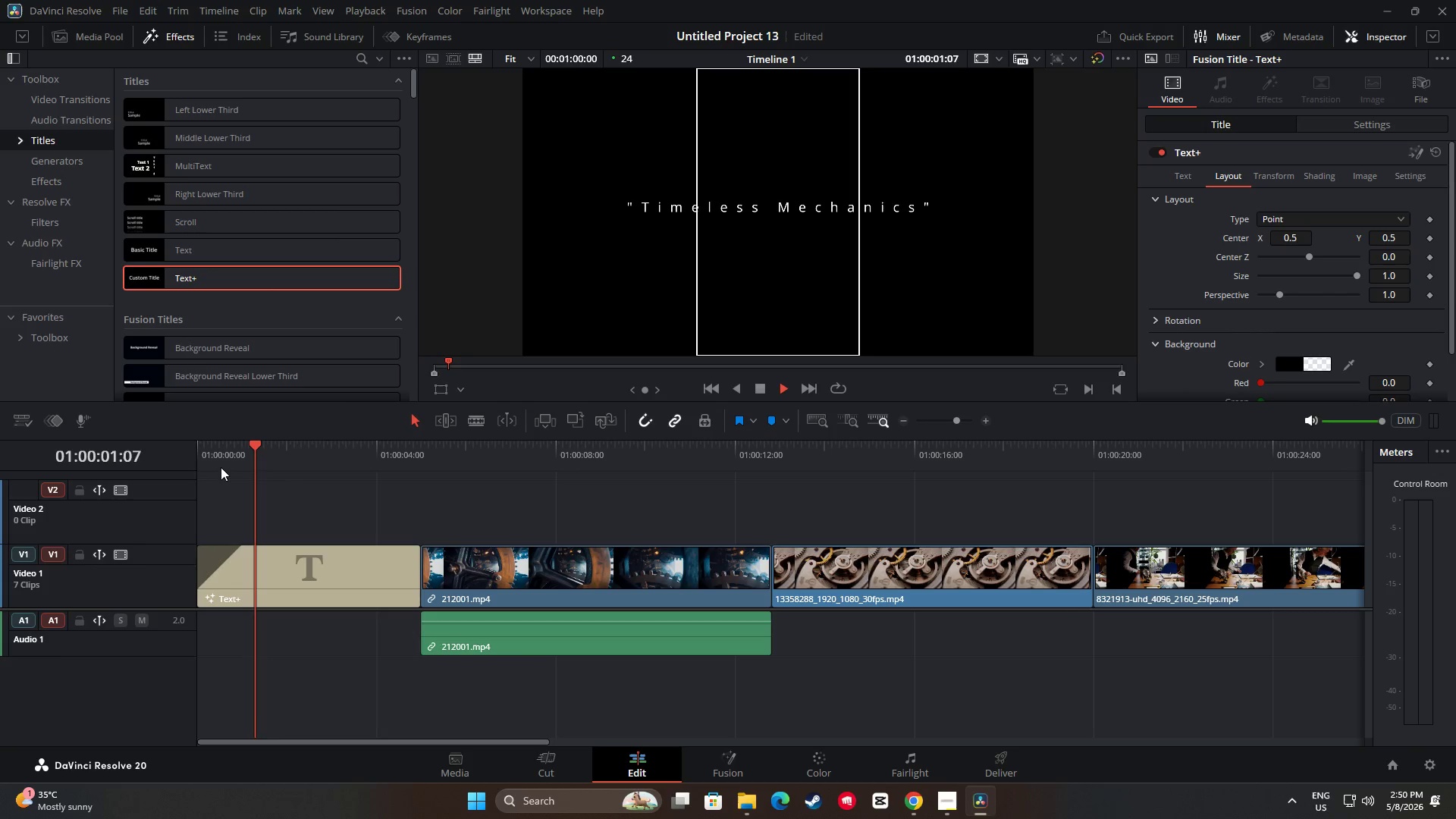 
key(Space)
 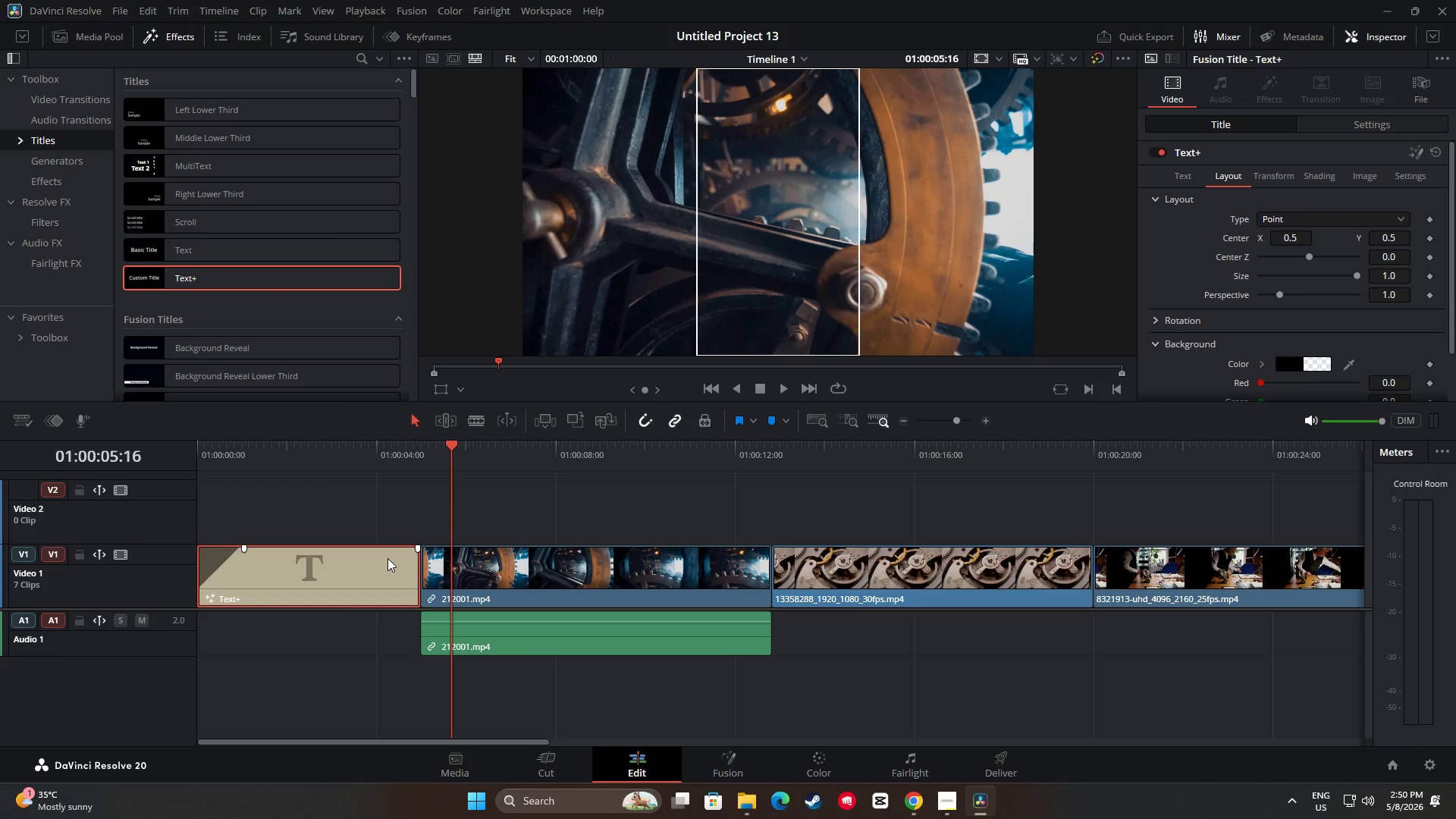 
wait(27.12)
 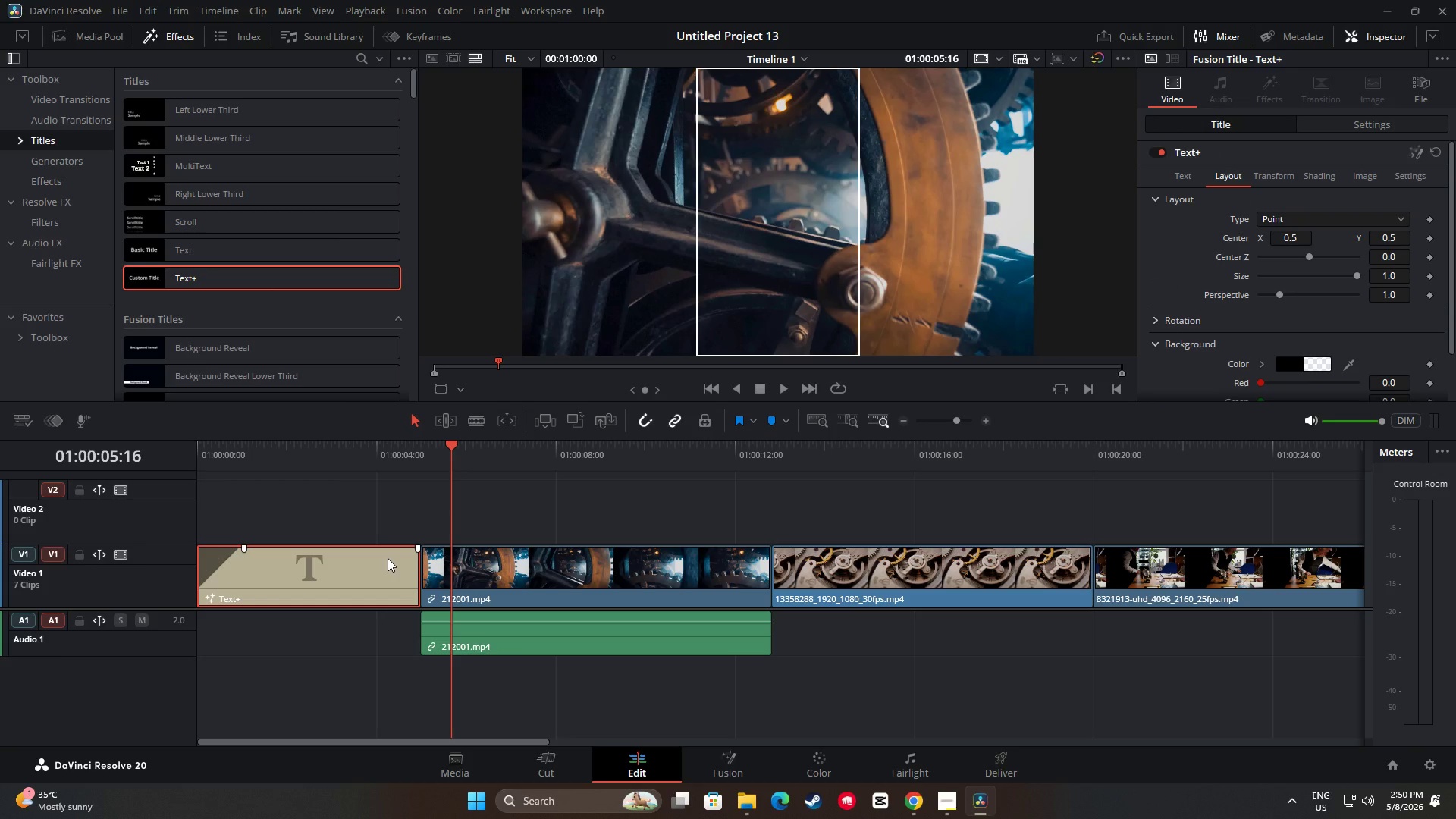 
left_click_drag(start_coordinate=[456, 438], to_coordinate=[448, 444])
 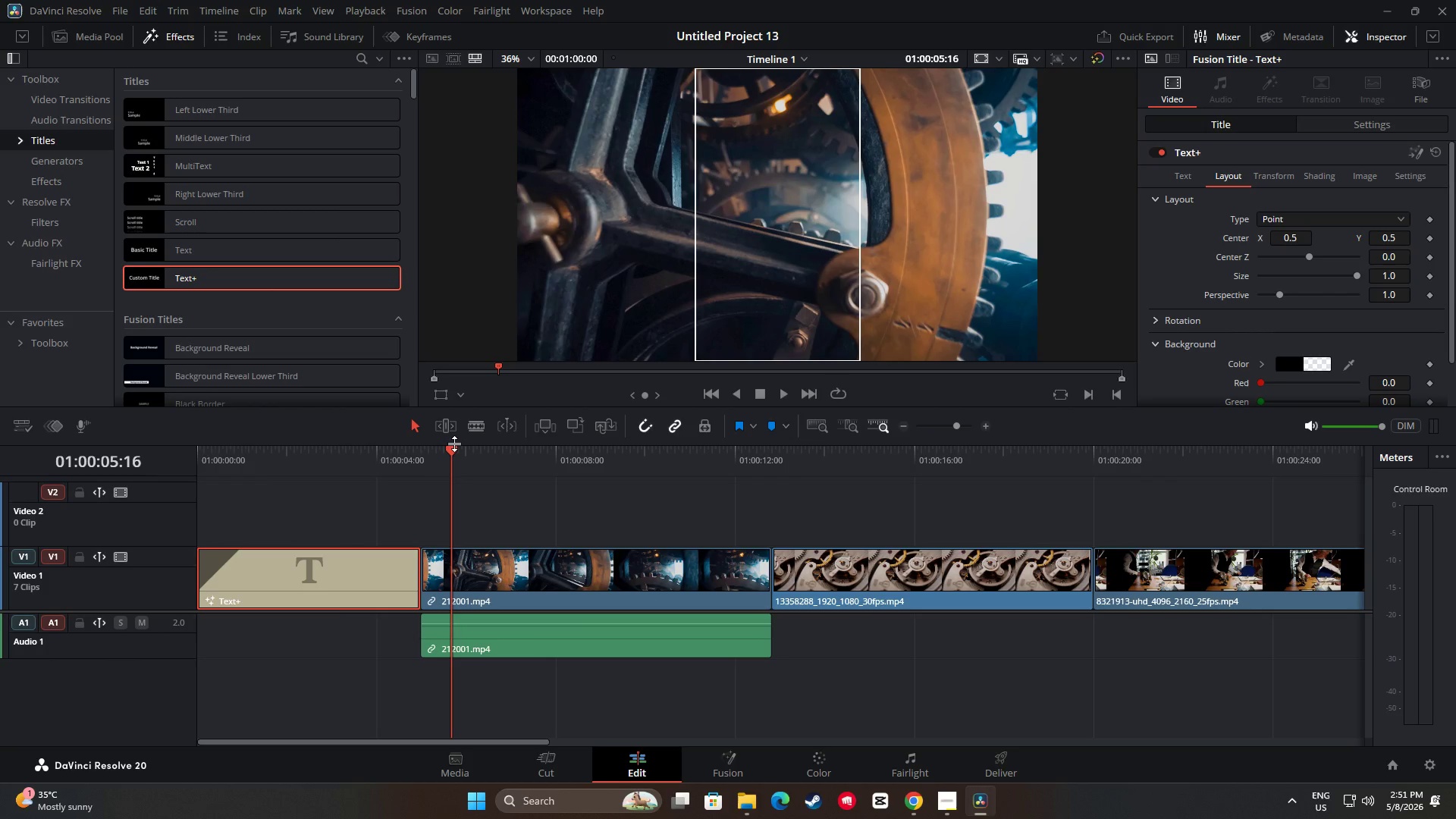 
left_click_drag(start_coordinate=[454, 444], to_coordinate=[456, 438])
 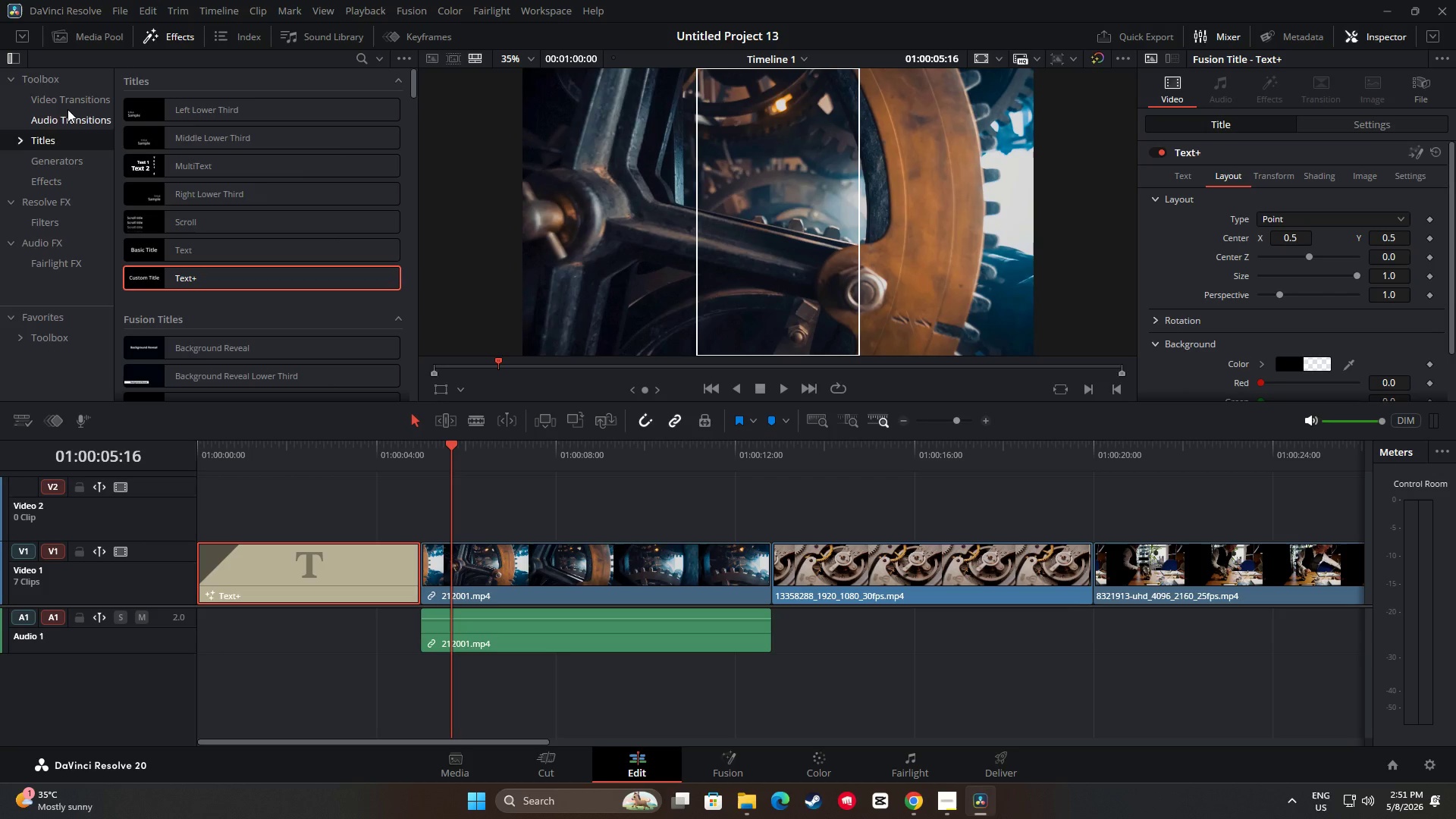 
left_click([61, 102])
 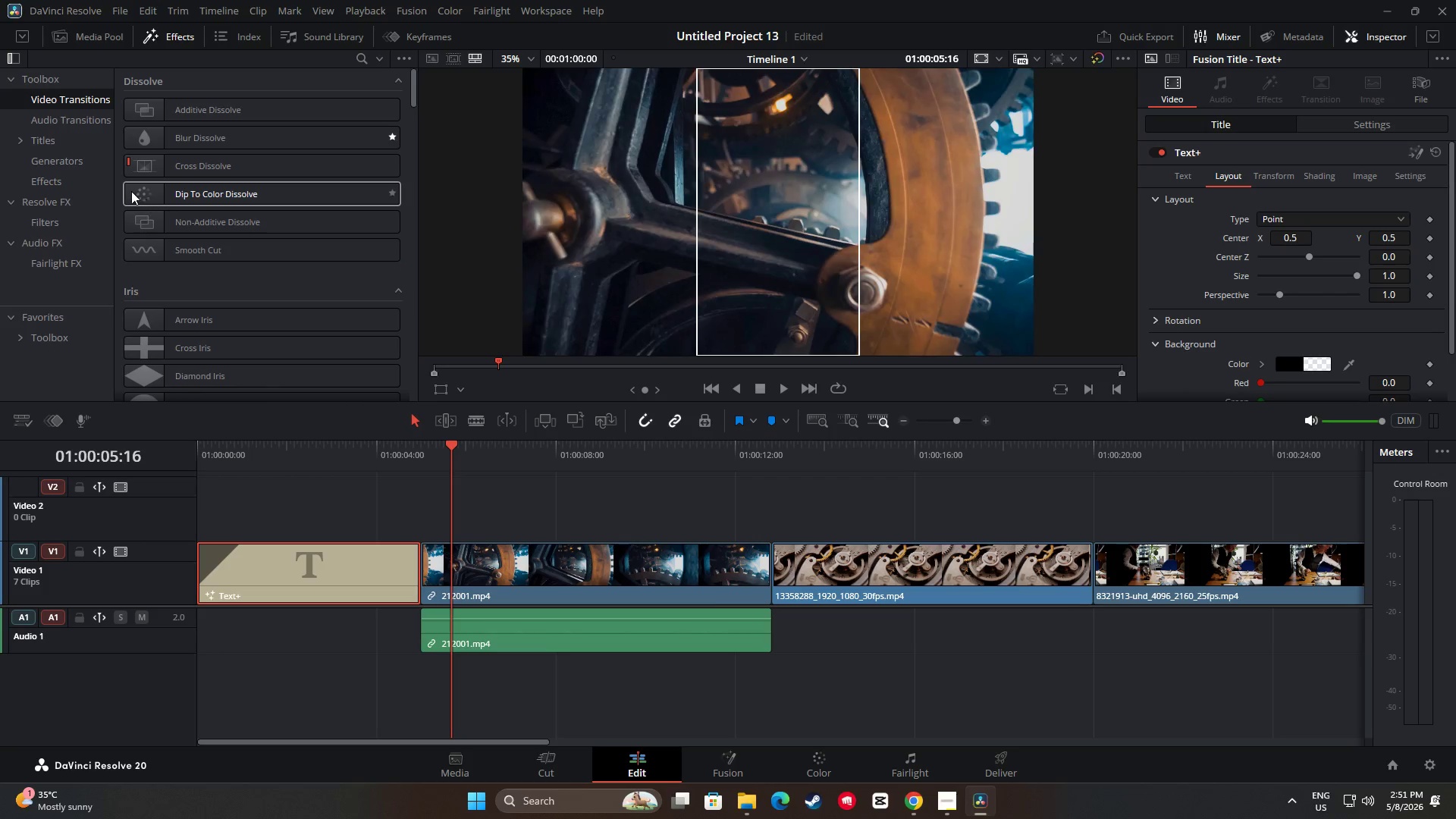 
left_click_drag(start_coordinate=[151, 191], to_coordinate=[425, 571])
 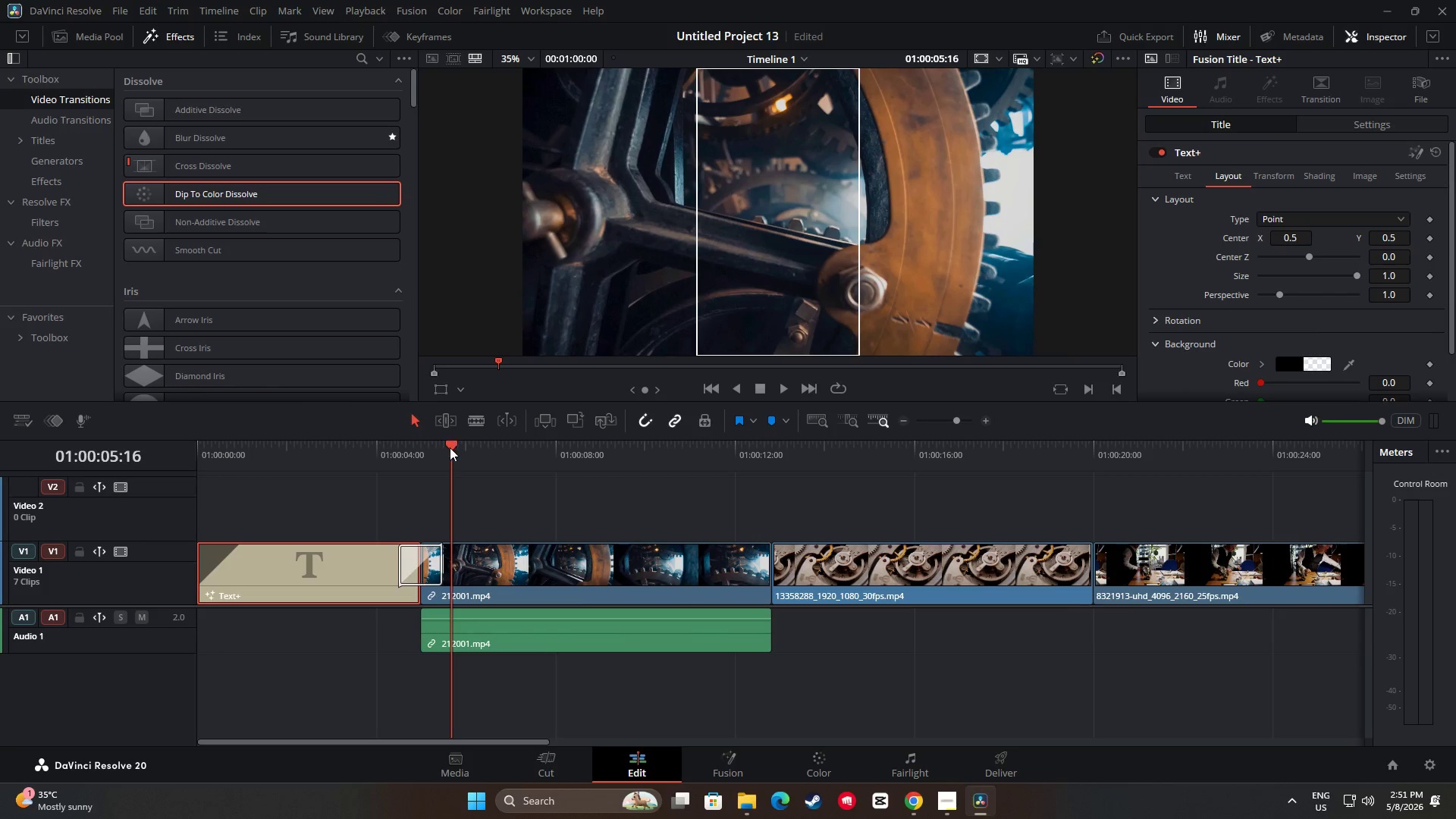 
left_click_drag(start_coordinate=[450, 447], to_coordinate=[346, 450])
 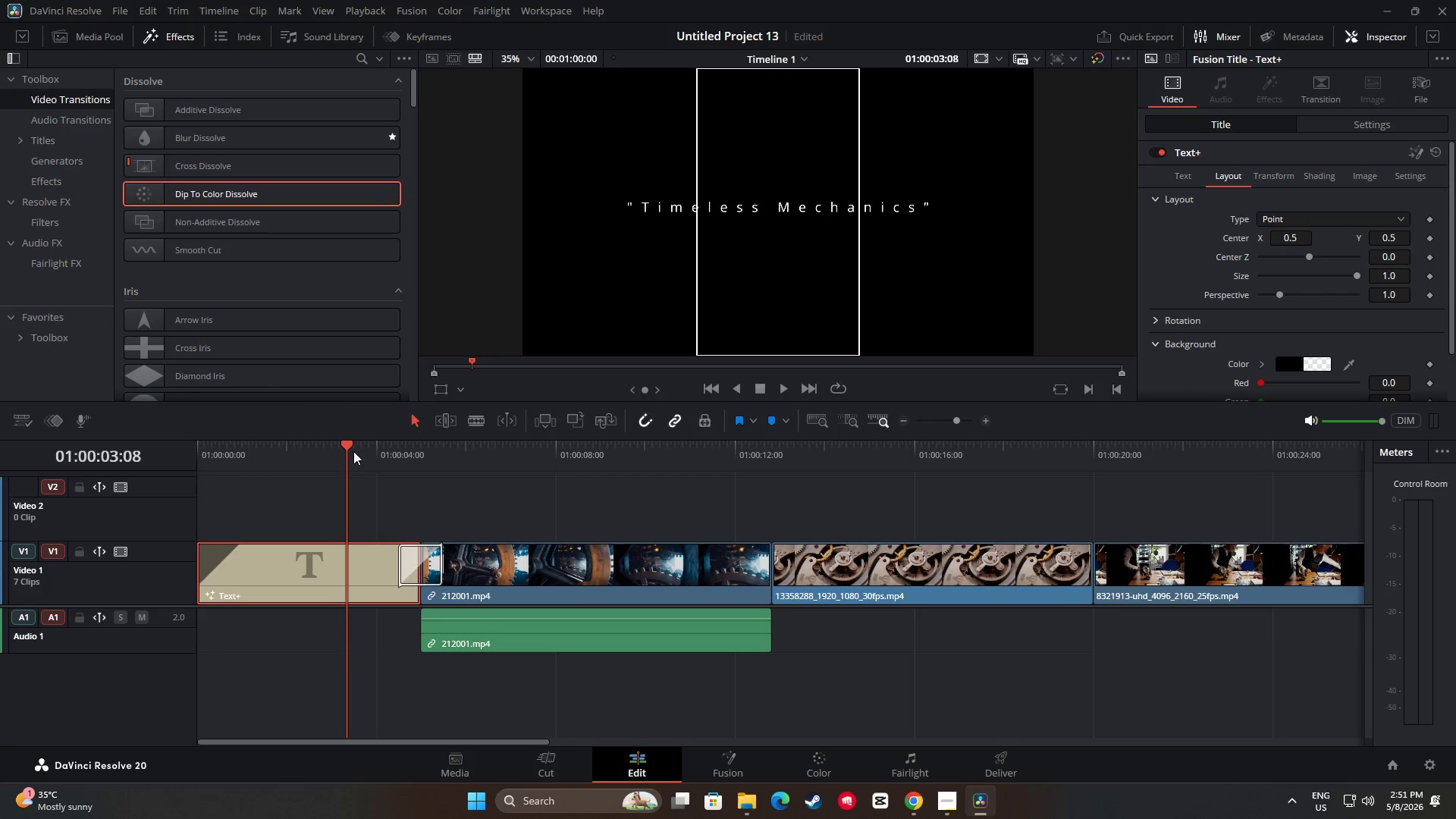 
key(Space)
 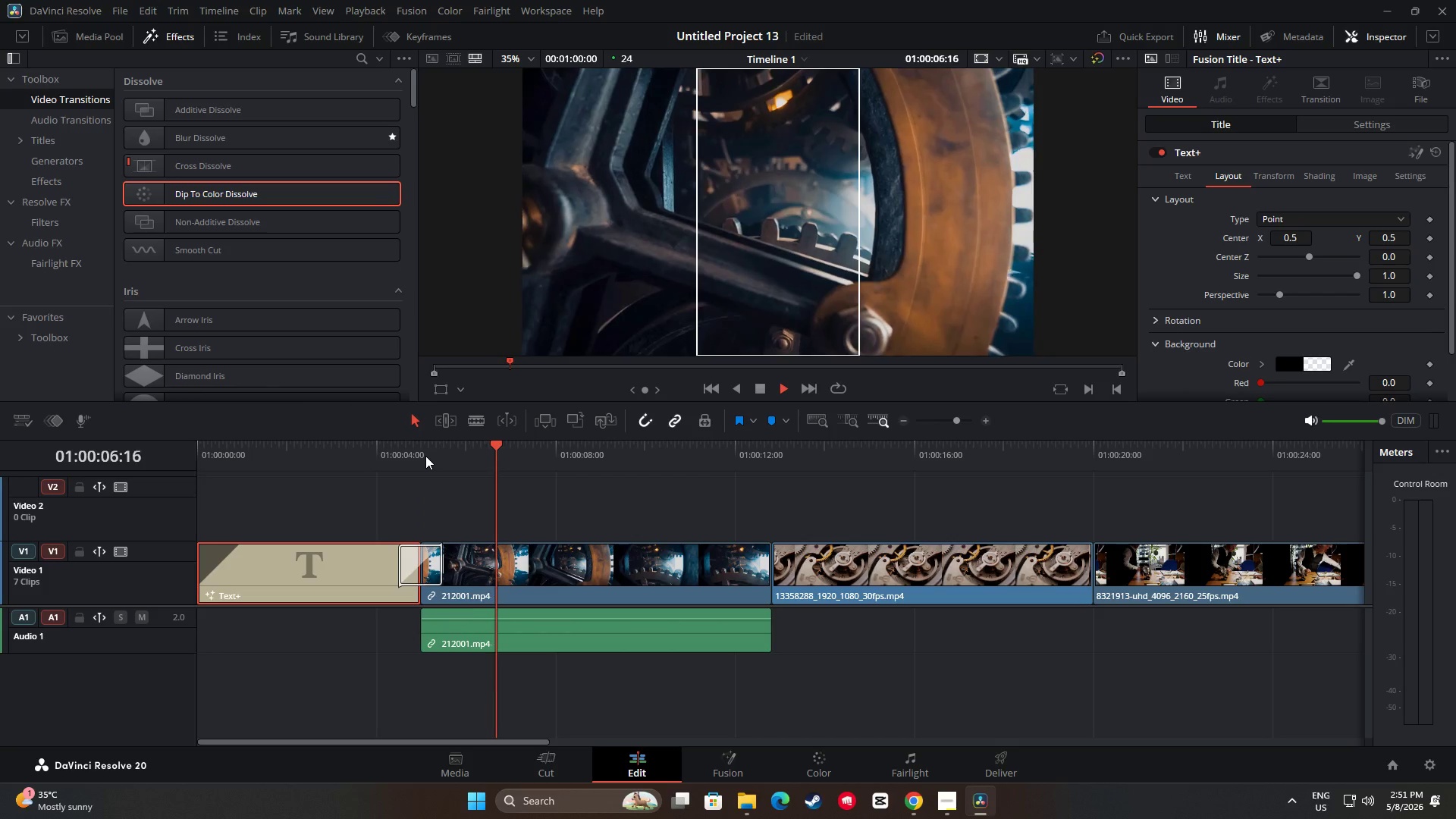 
key(Space)
 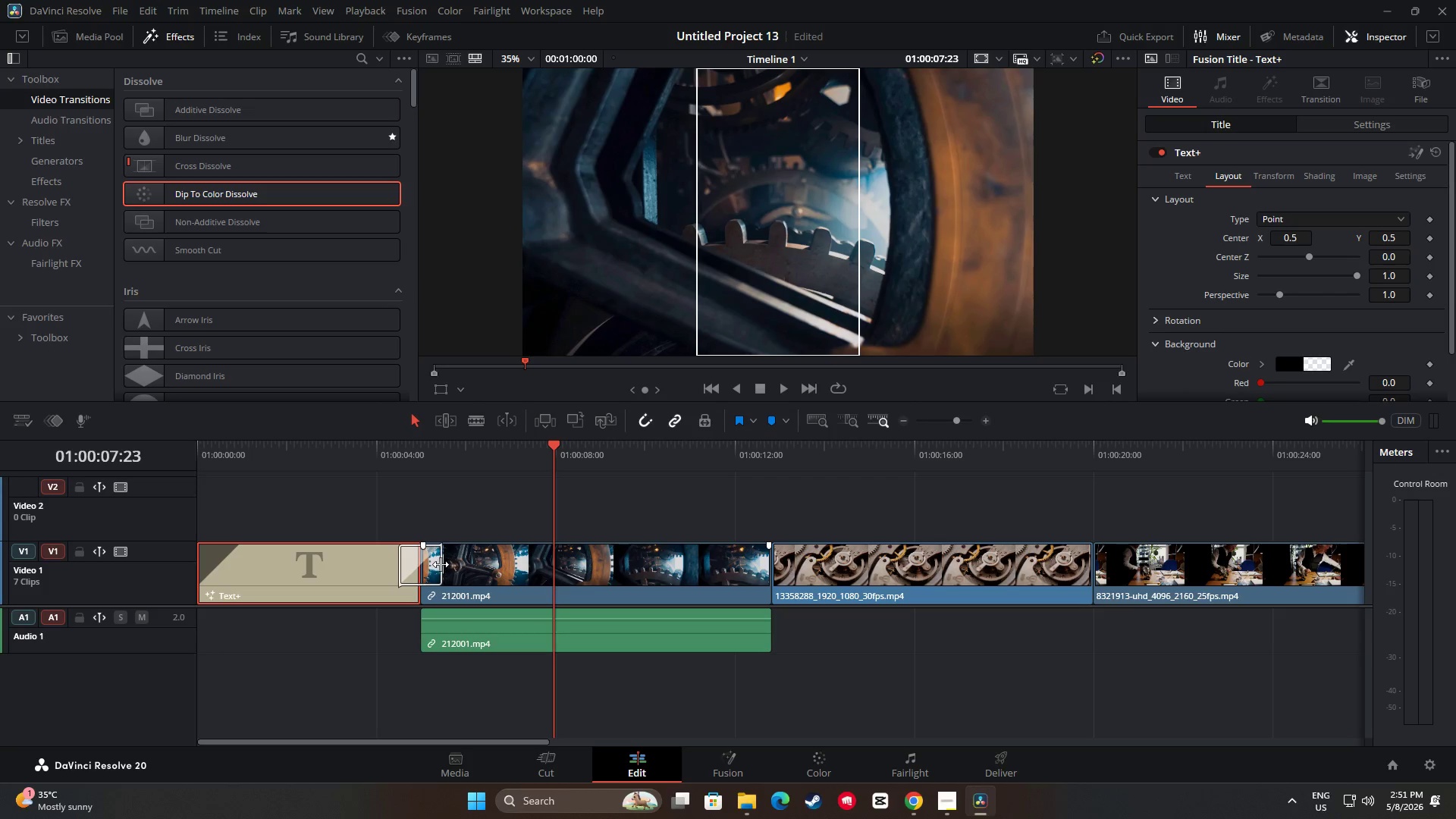 
left_click_drag(start_coordinate=[441, 563], to_coordinate=[444, 563])
 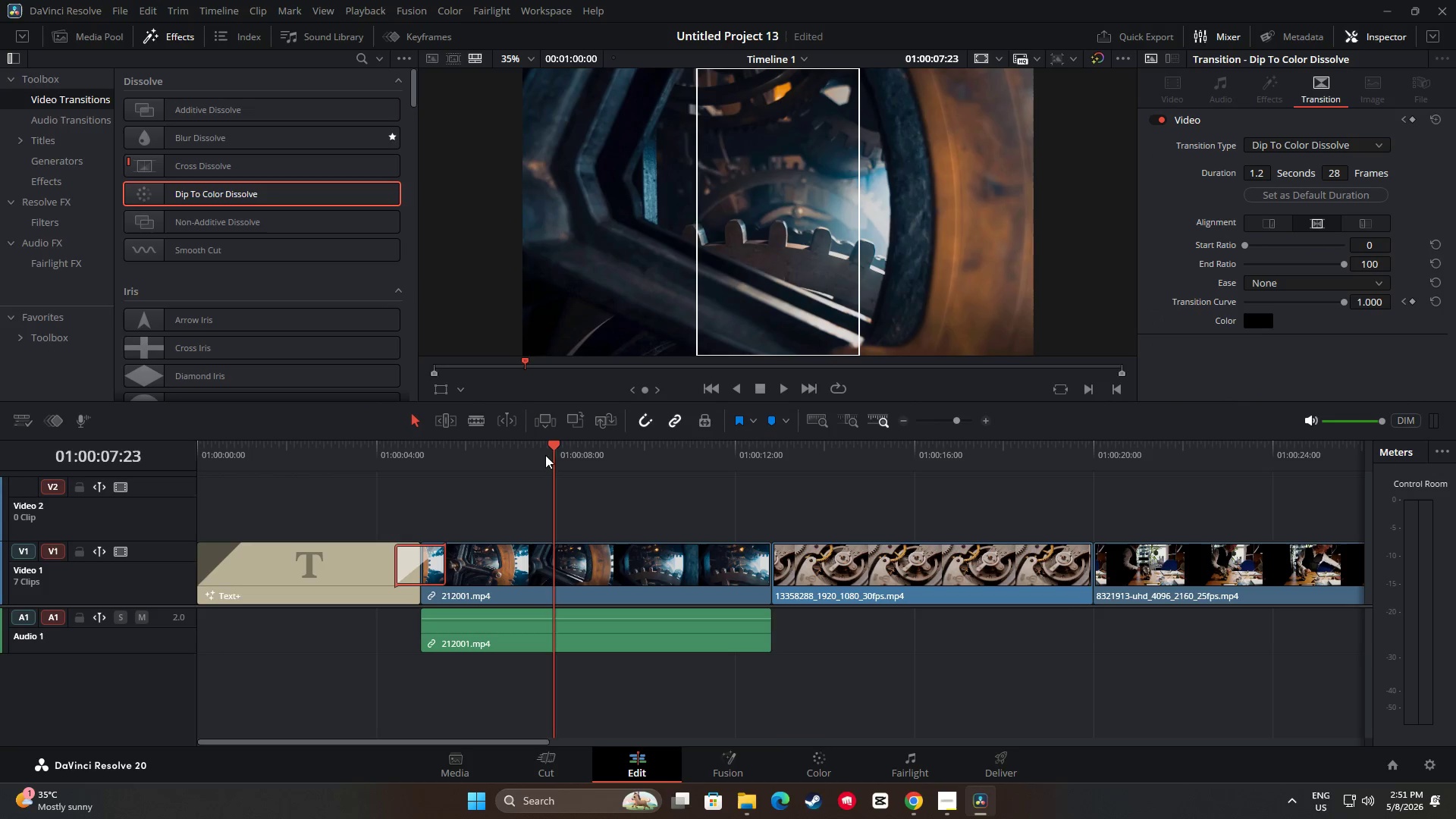 
left_click_drag(start_coordinate=[551, 448], to_coordinate=[174, 453])
 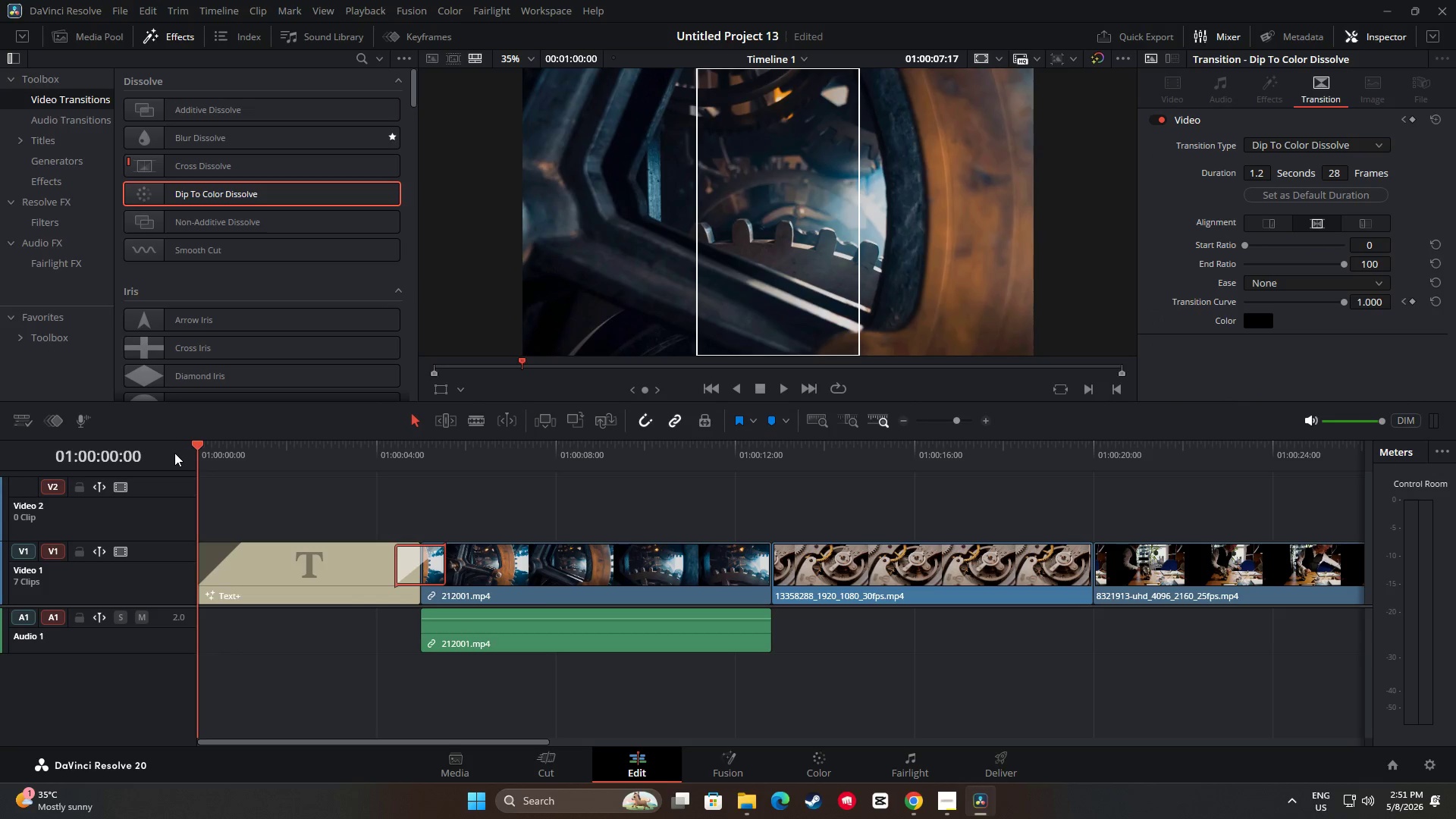 
key(Space)
 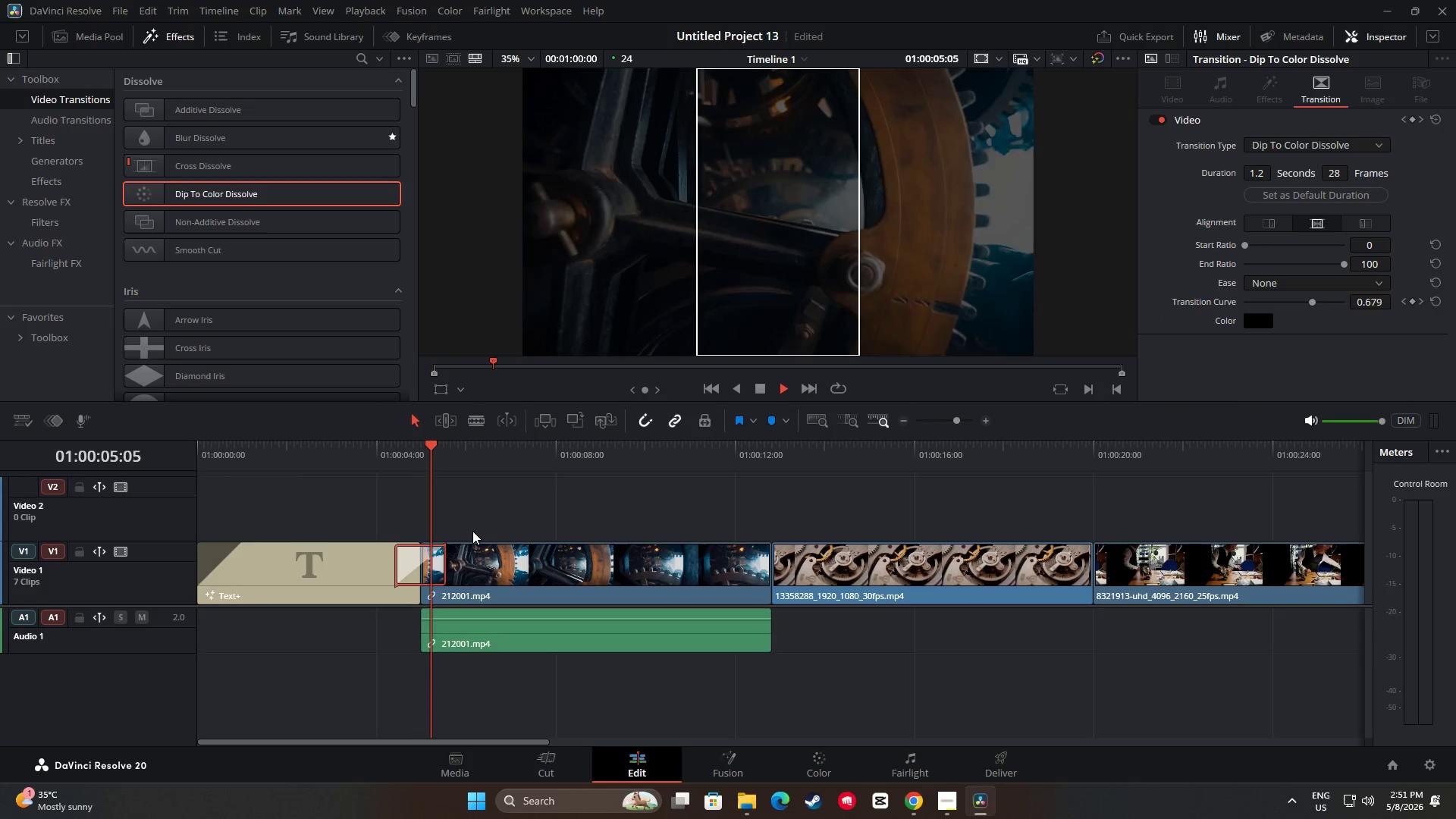 
wait(7.08)
 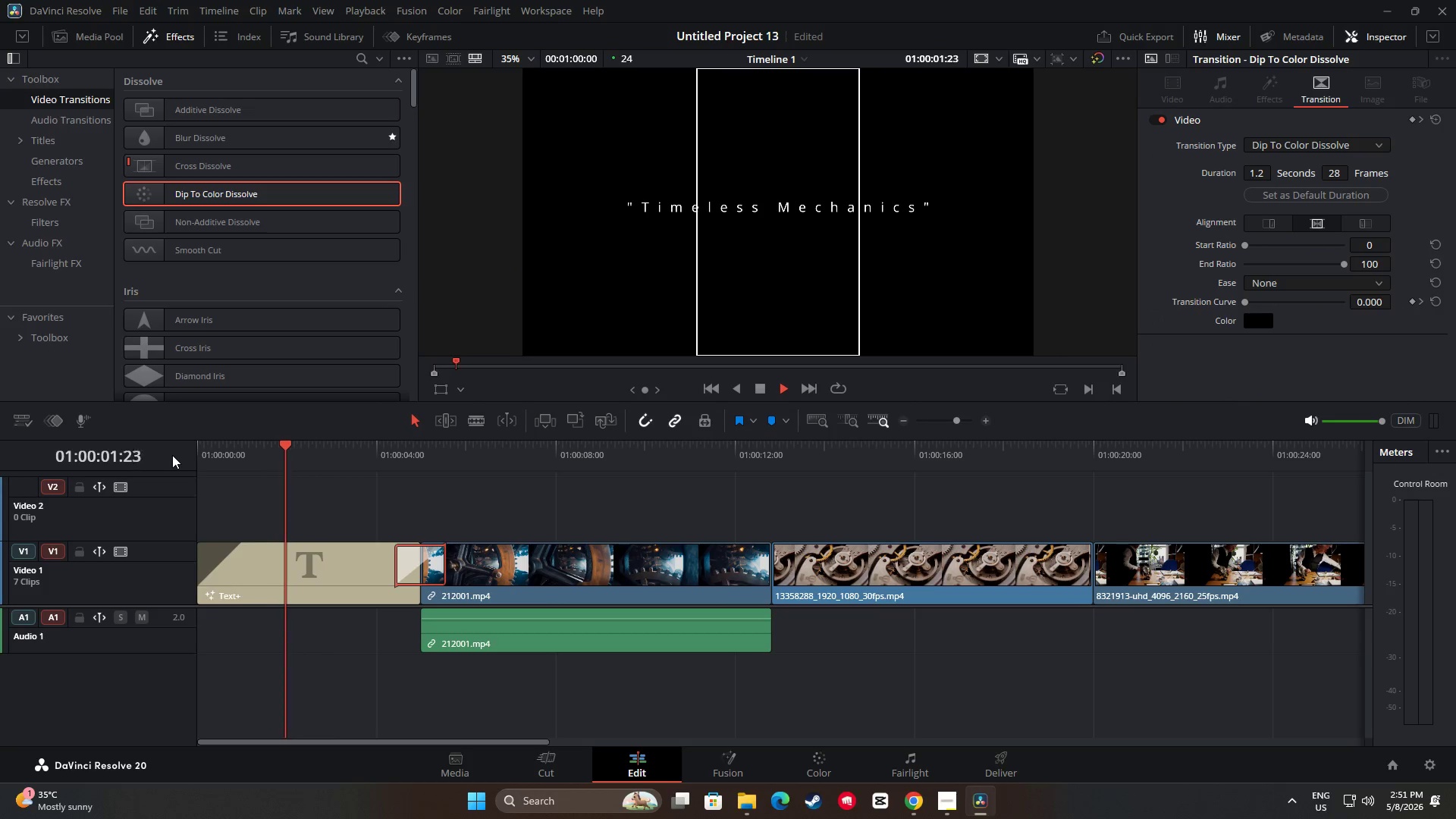 
key(Space)
 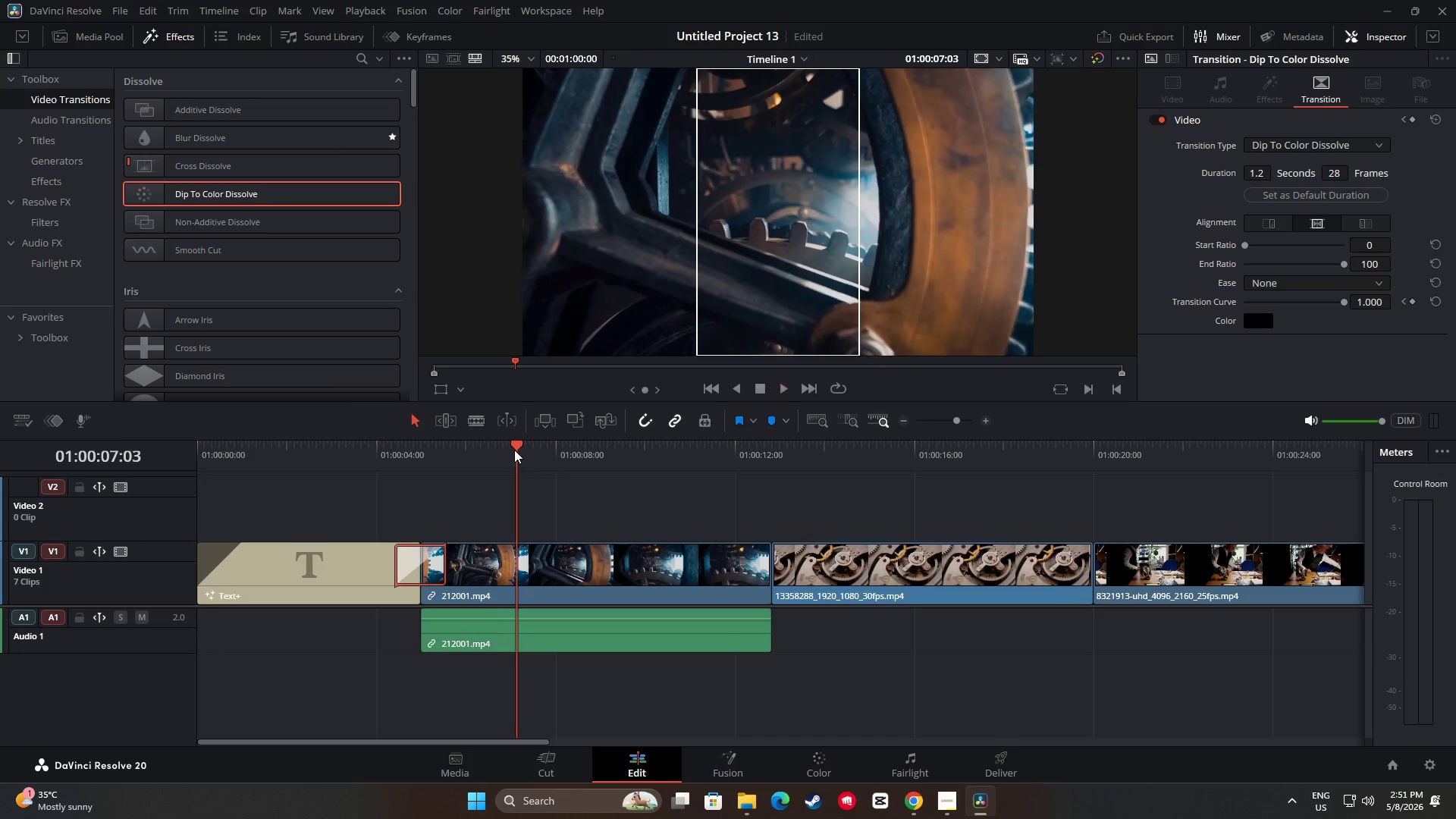 
left_click_drag(start_coordinate=[514, 450], to_coordinate=[190, 462])
 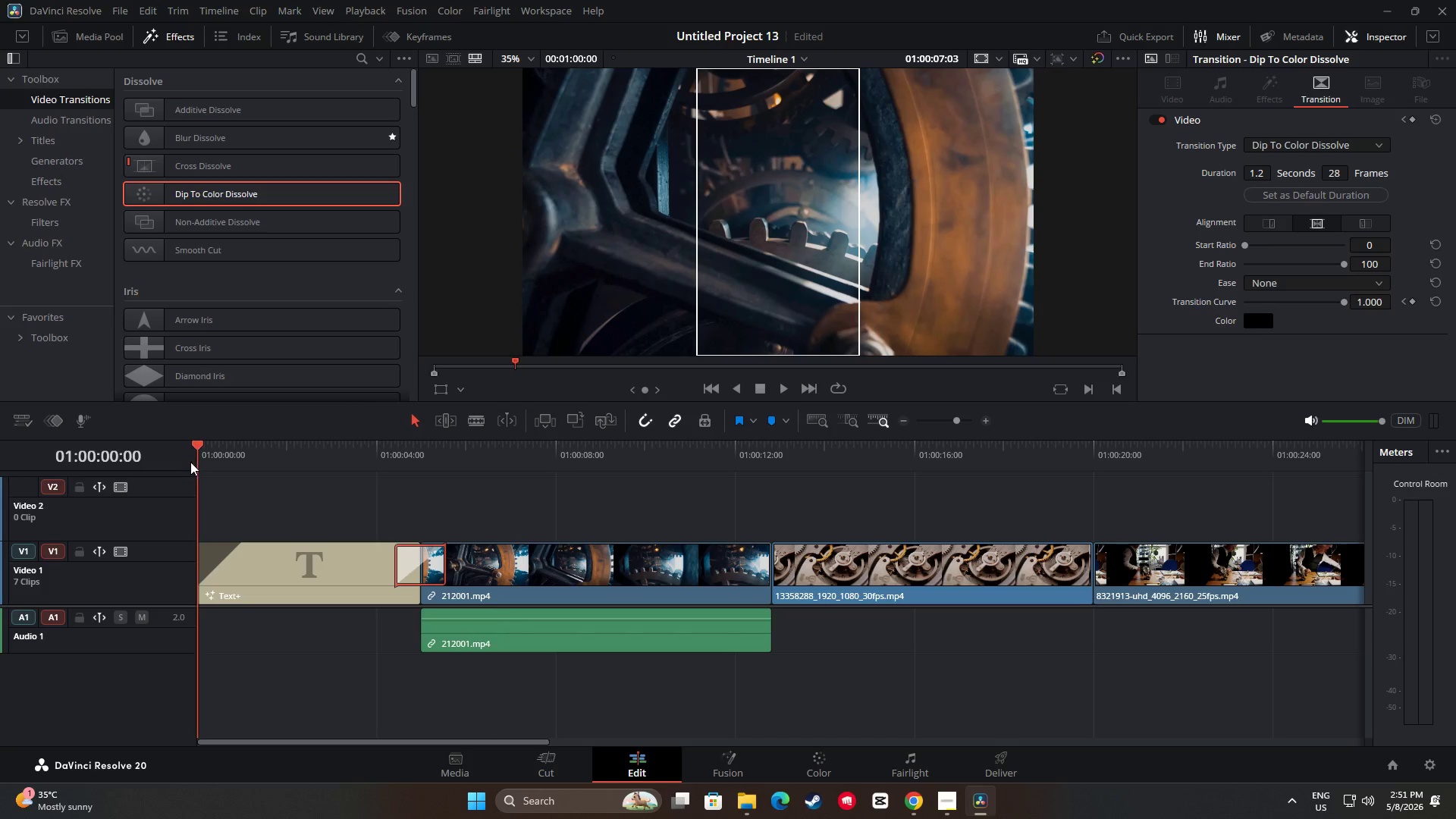 
key(Space)
 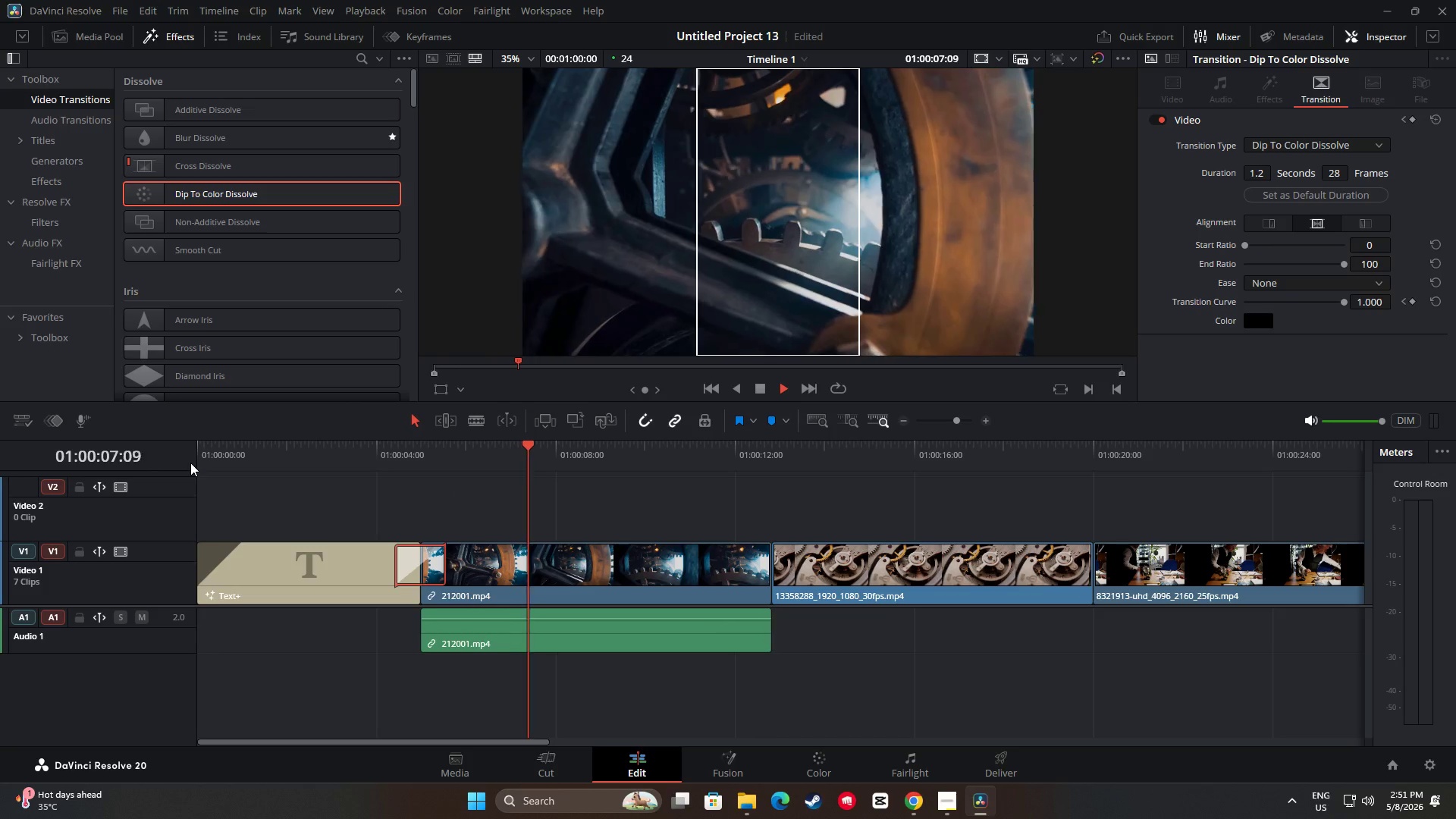 
wait(12.49)
 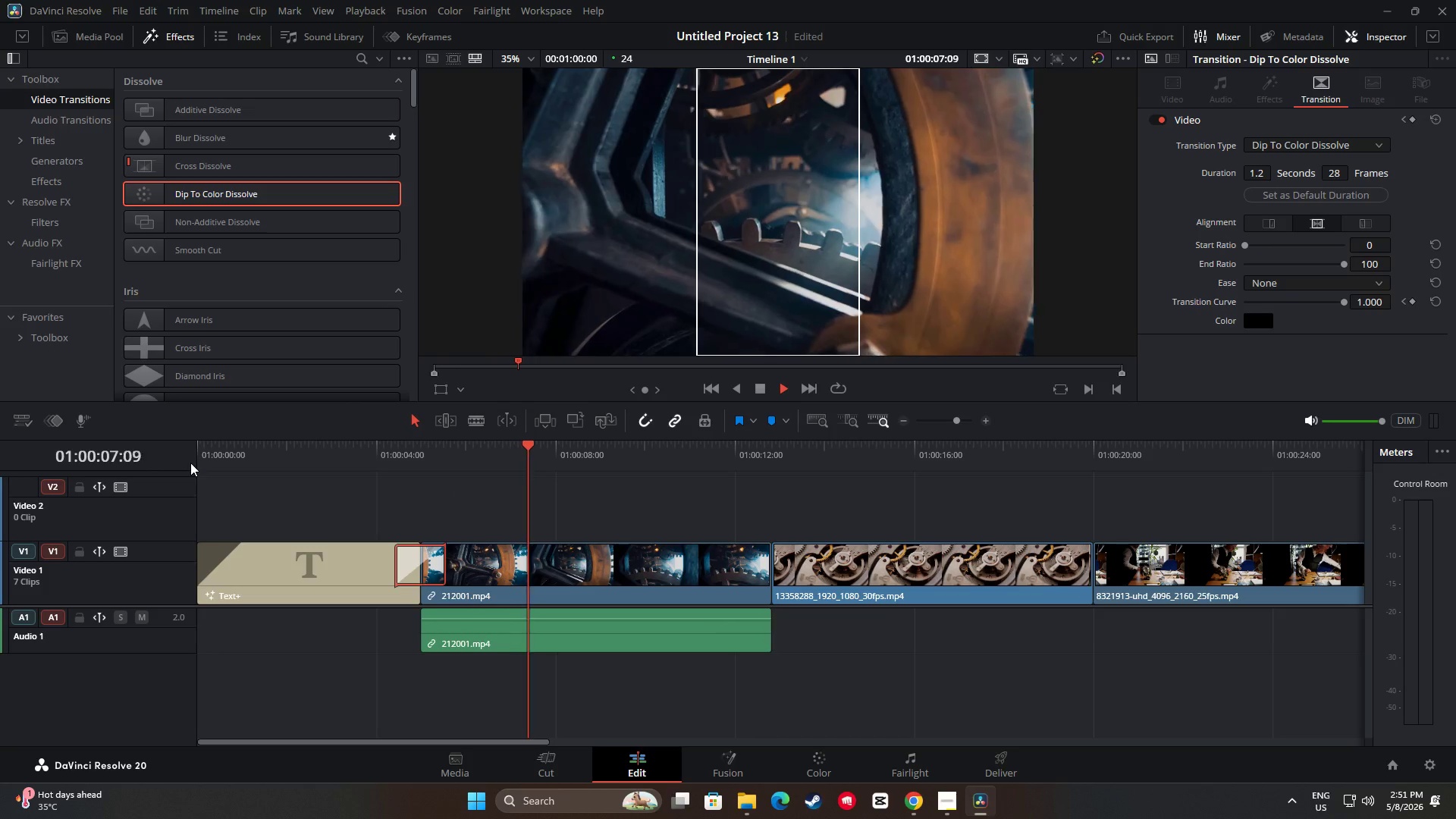 
key(Space)
 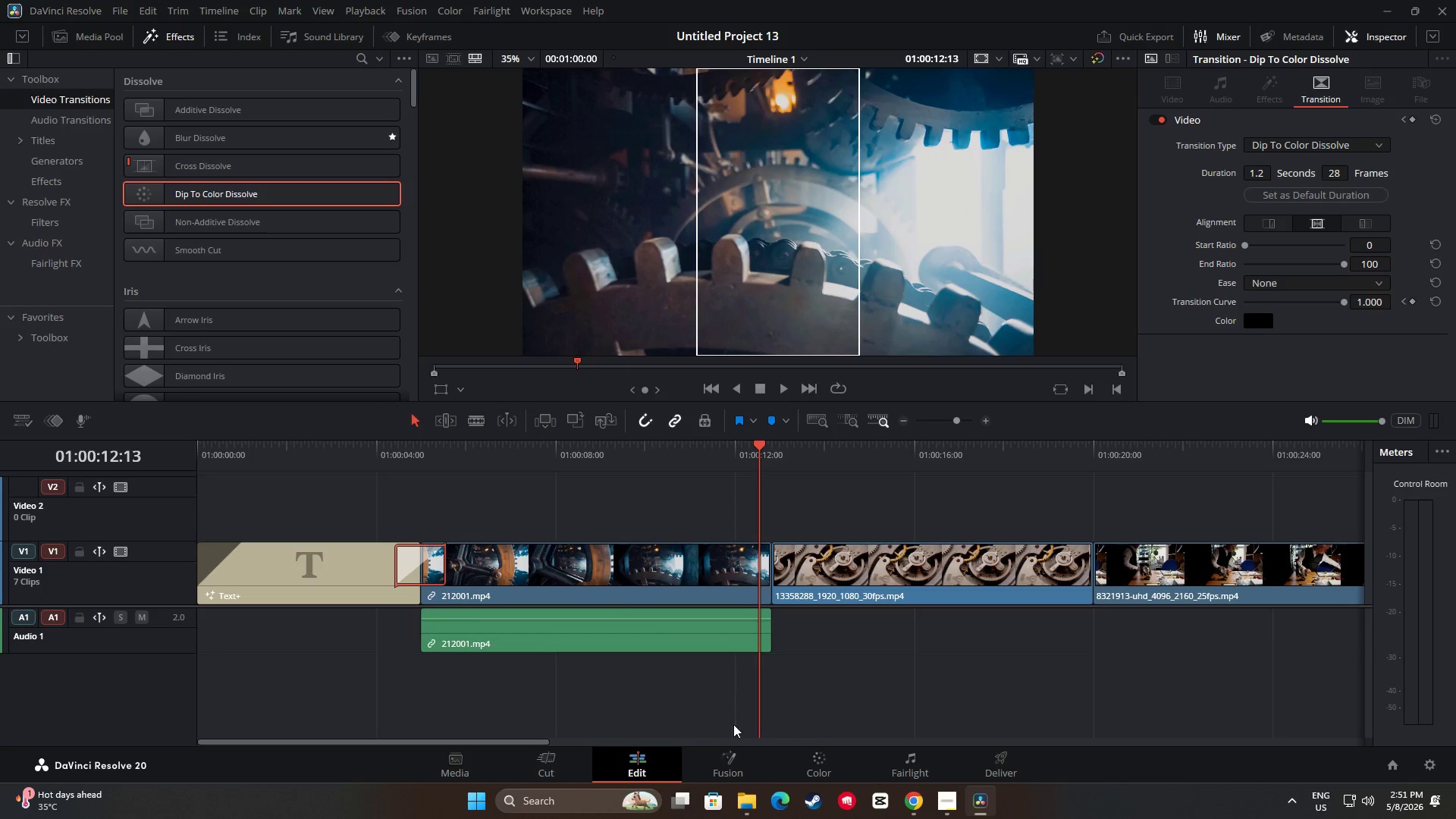 
left_click([916, 805])
 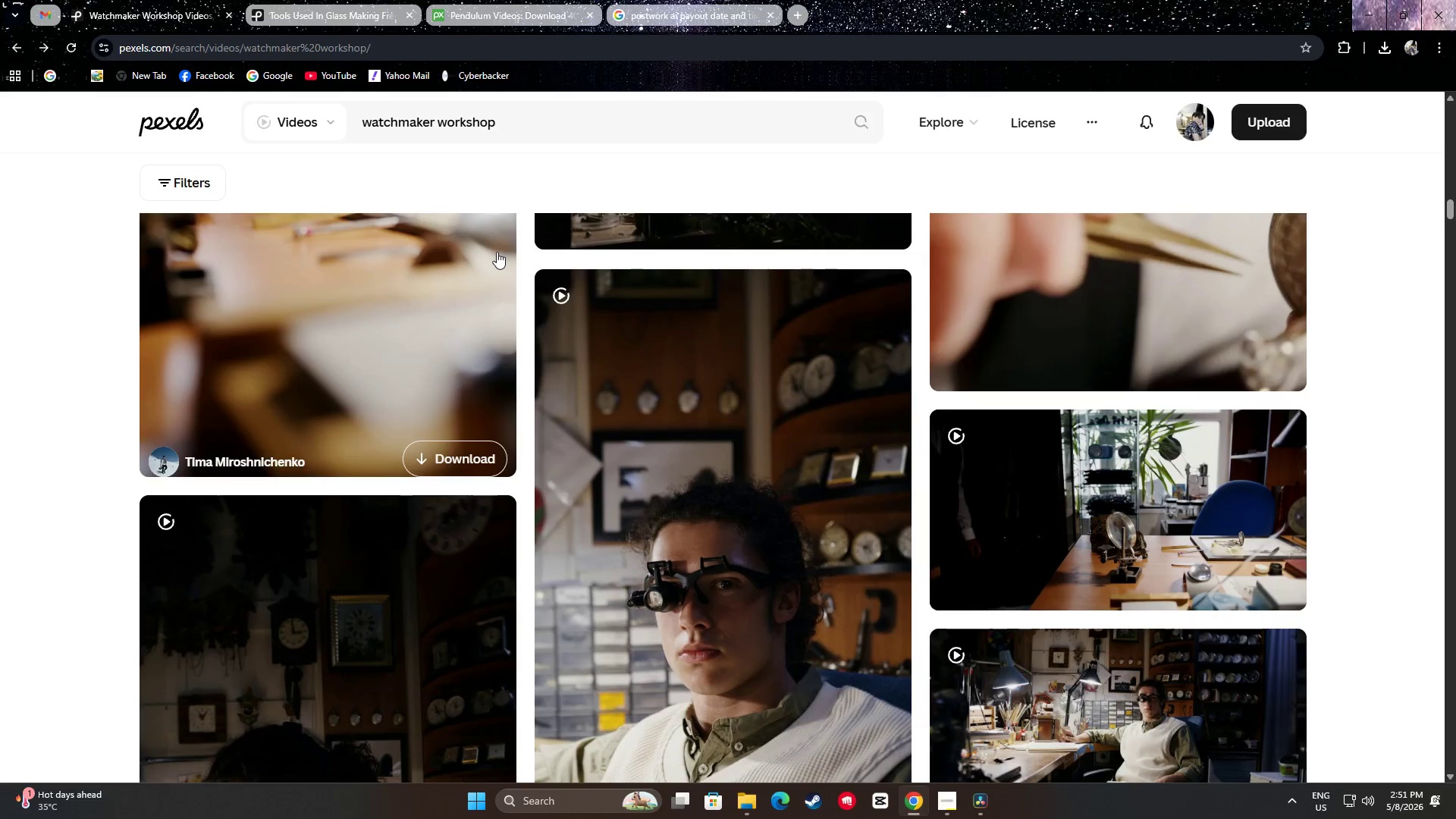 
scroll: coordinate [645, 237], scroll_direction: up, amount: 28.0
 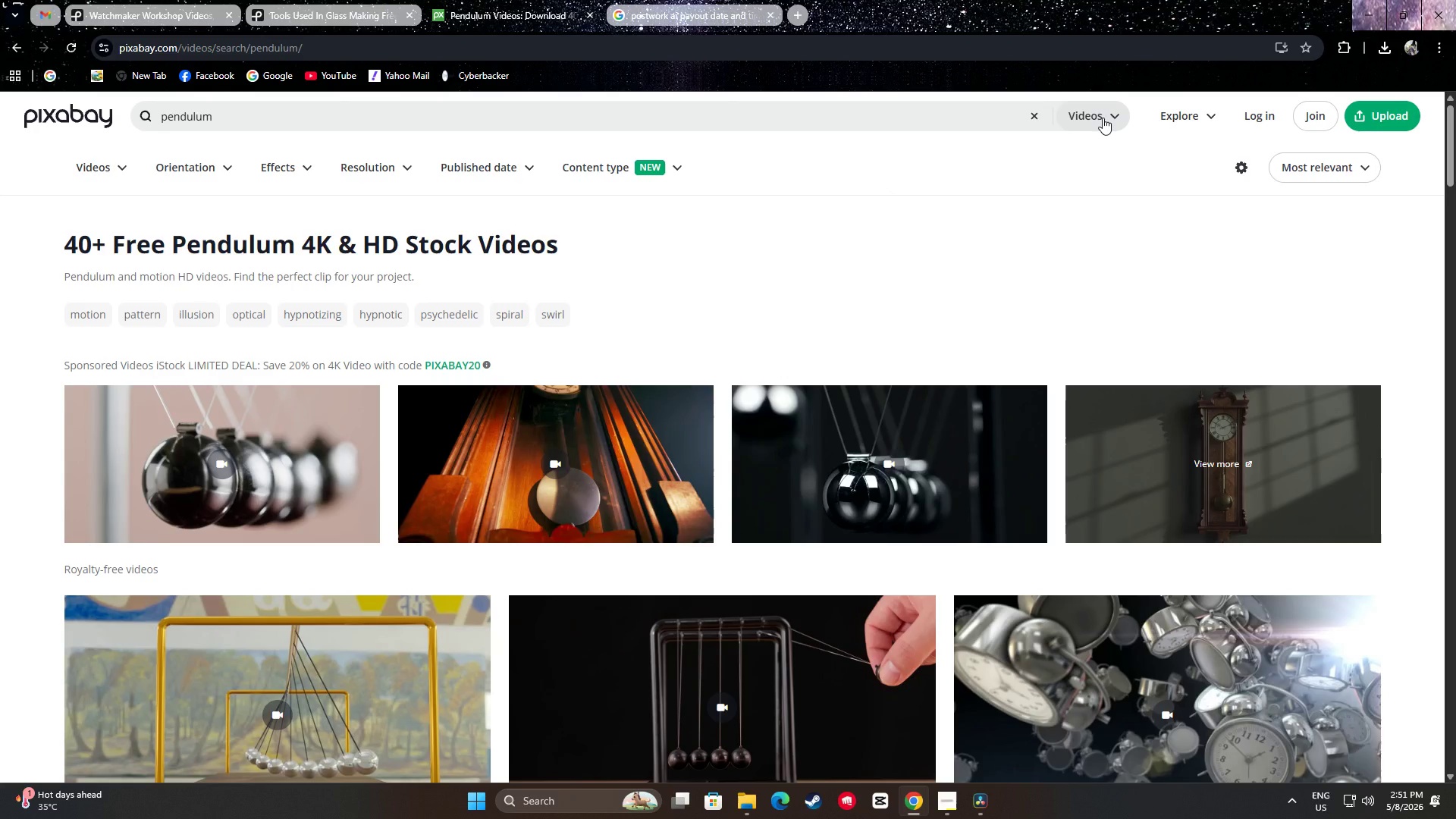 
left_click([1103, 118])
 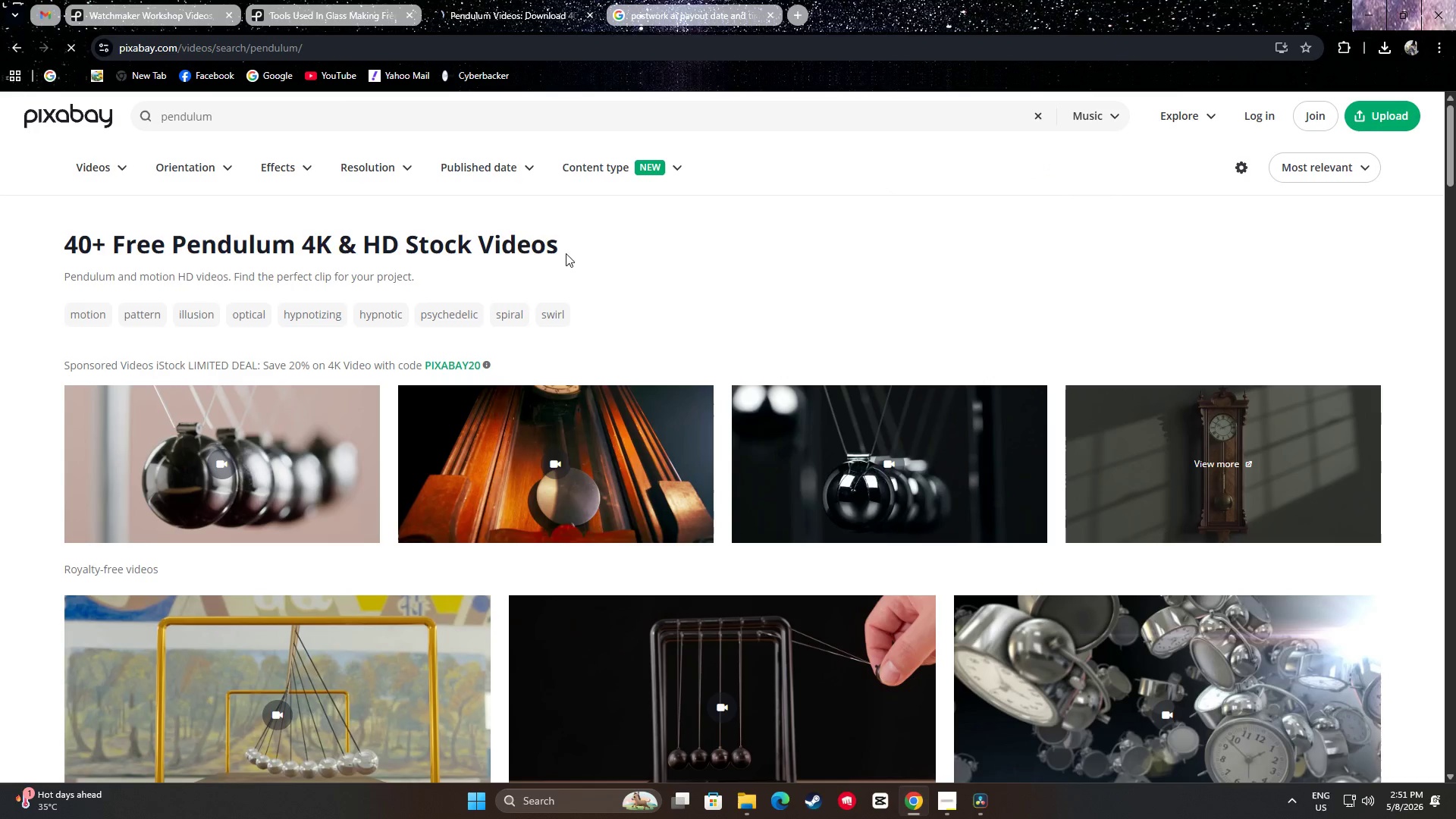 
left_click([262, 111])
 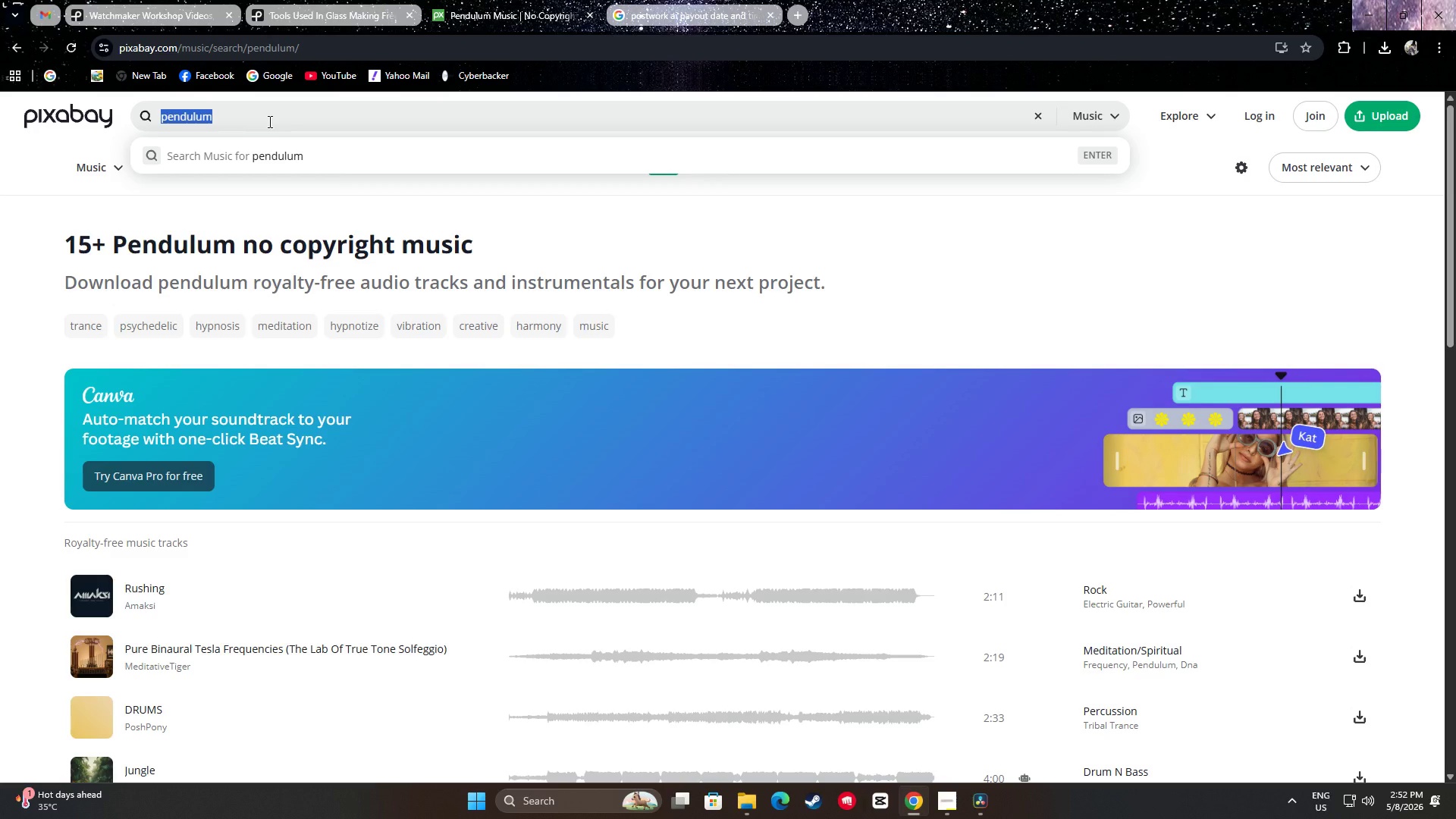 
wait(17.39)
 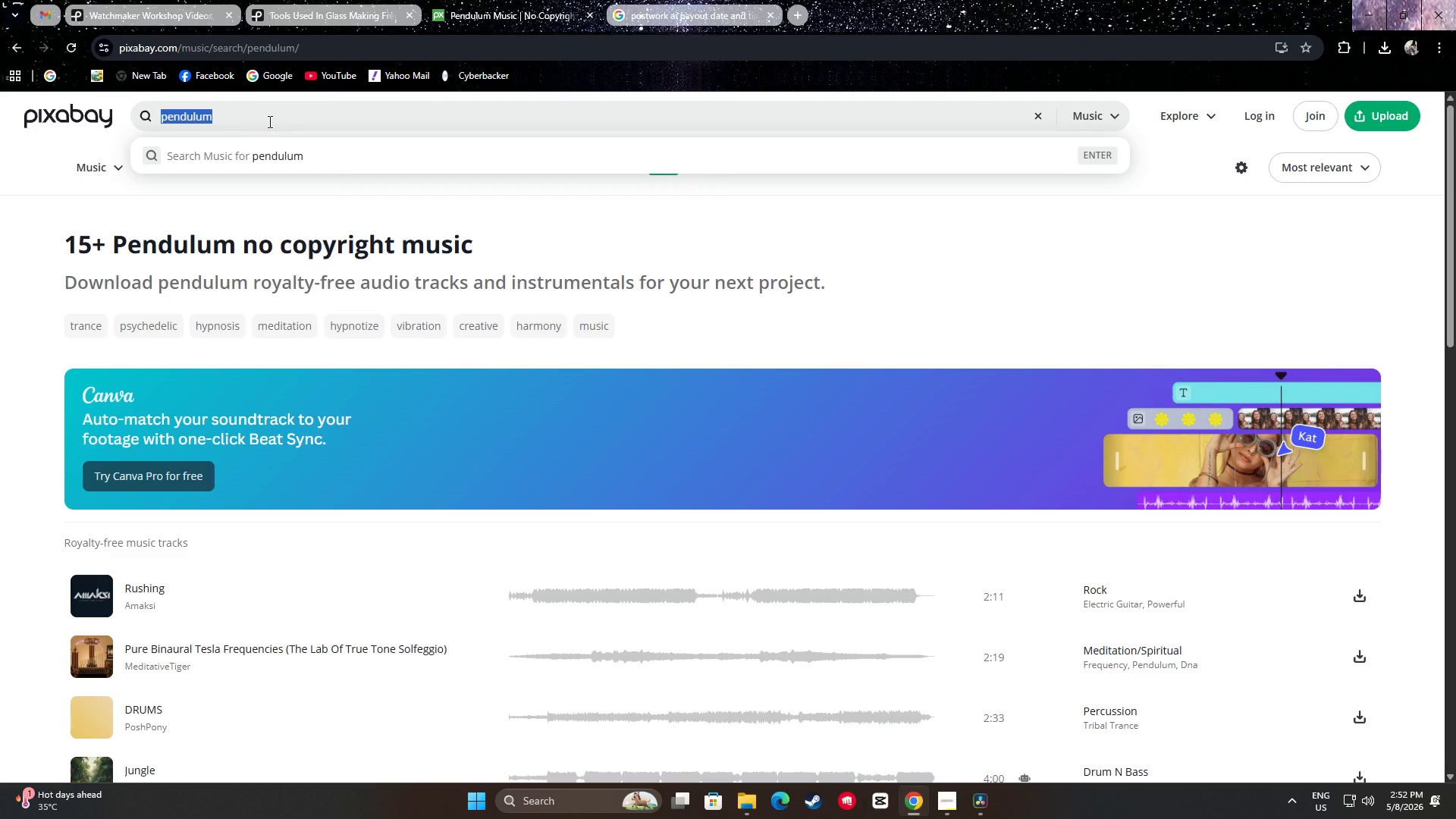 
scroll: coordinate [266, 88], scroll_direction: down, amount: 9.0
 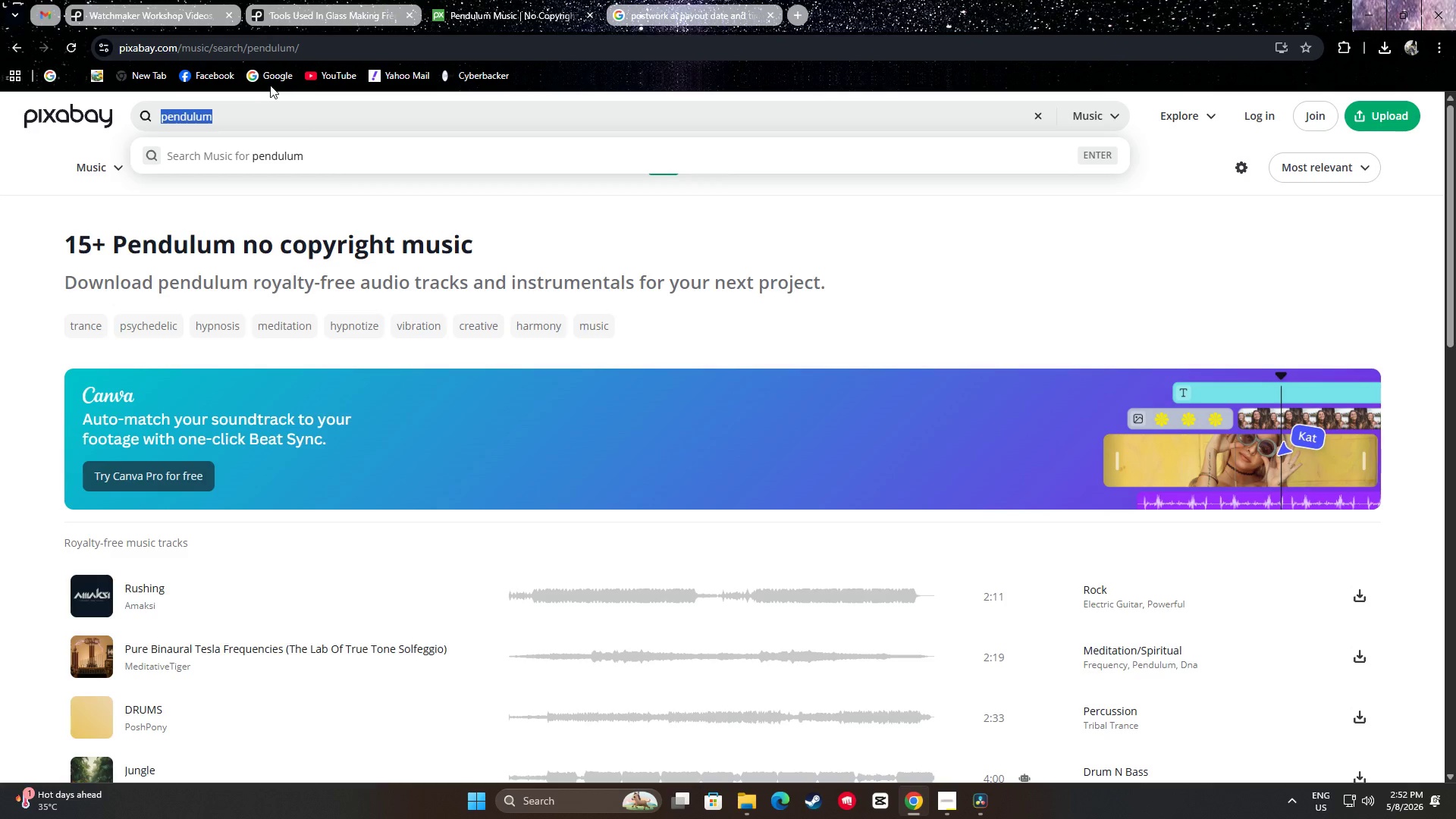 
scroll: coordinate [247, 39], scroll_direction: up, amount: 6.0
 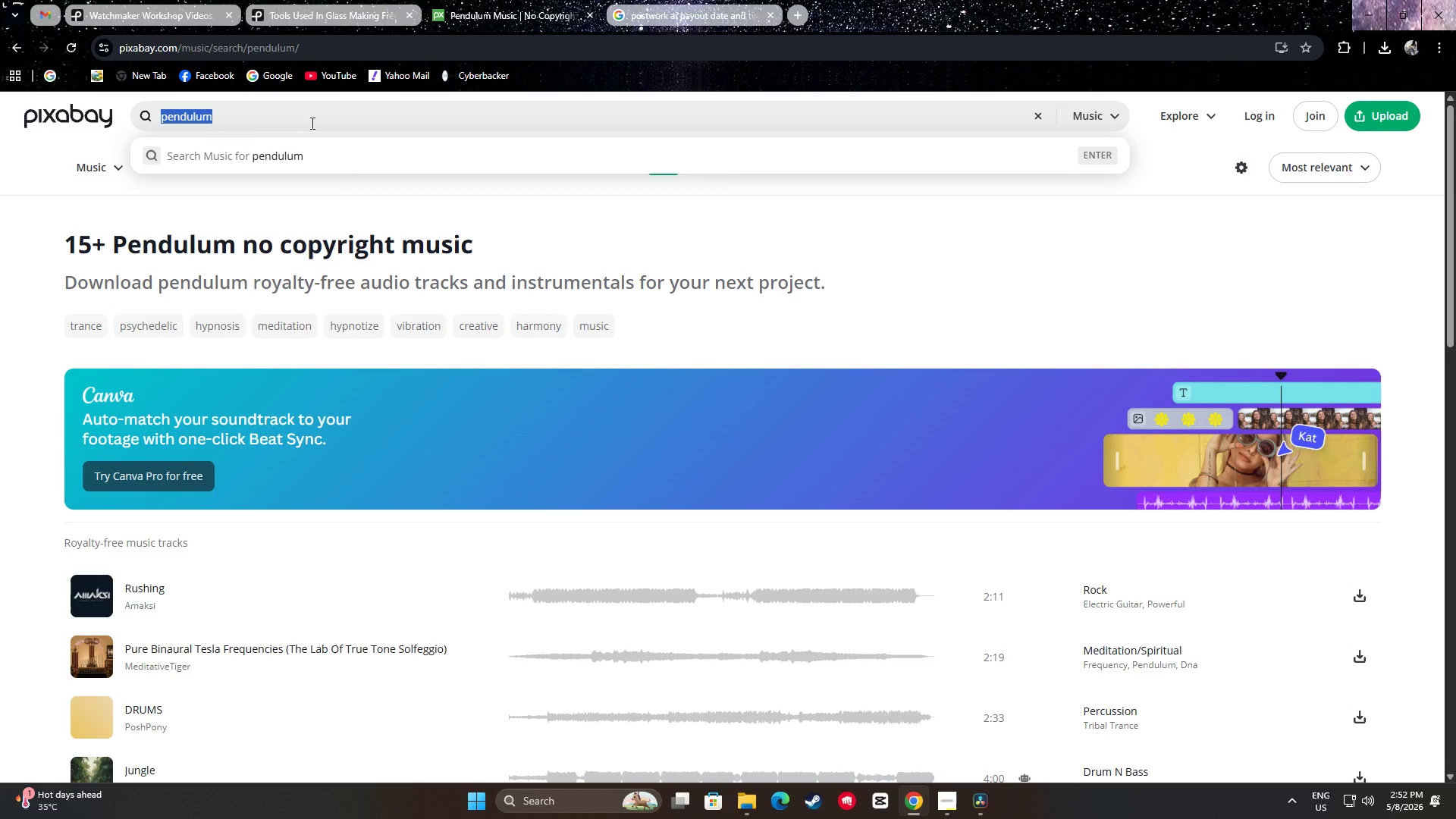 
type(daer)
key(Backspace)
key(Backspace)
type(rk ama)
key(Backspace)
type(bit)
key(Backspace)
type(ent cello)
 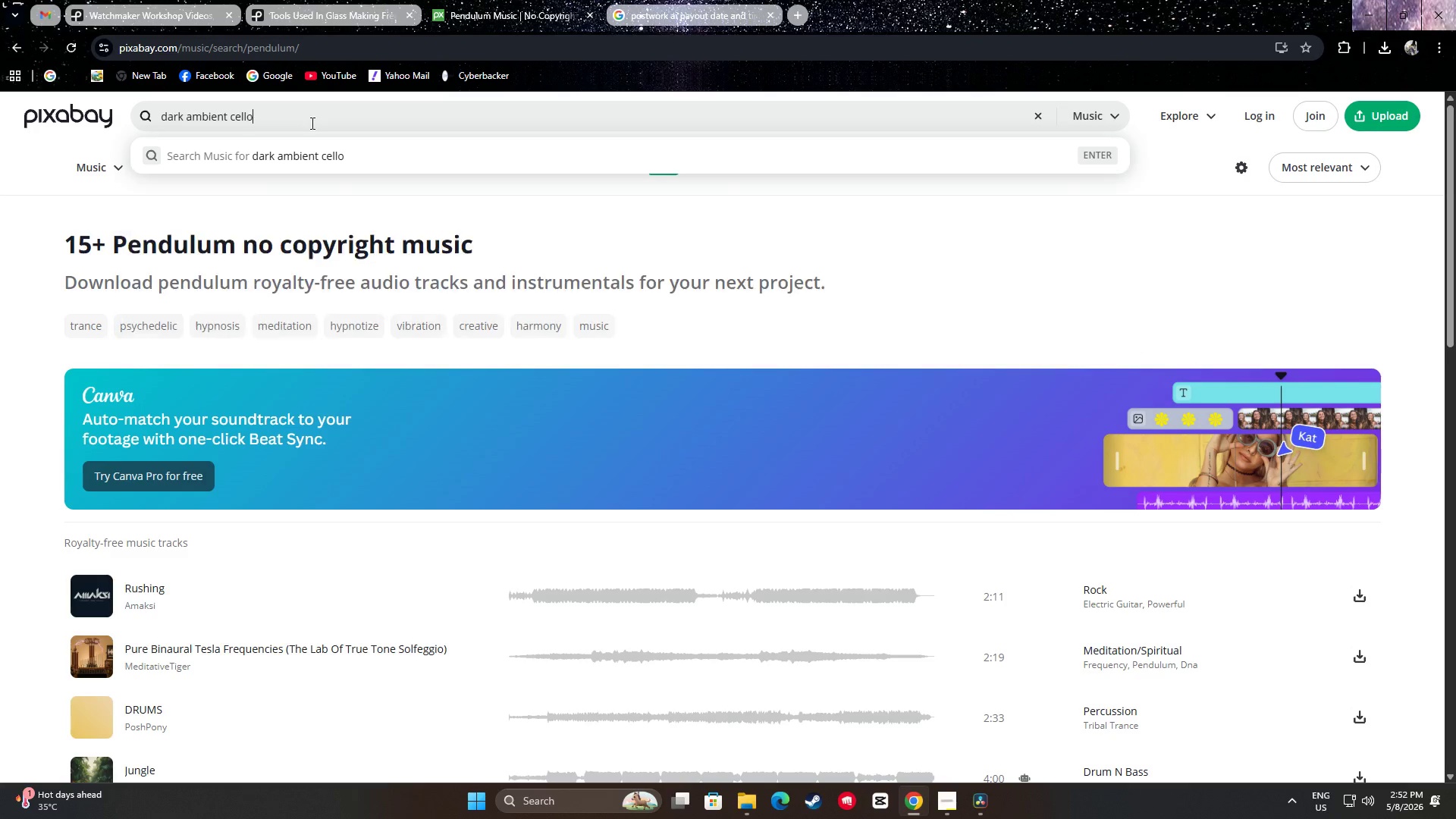 
key(Enter)
 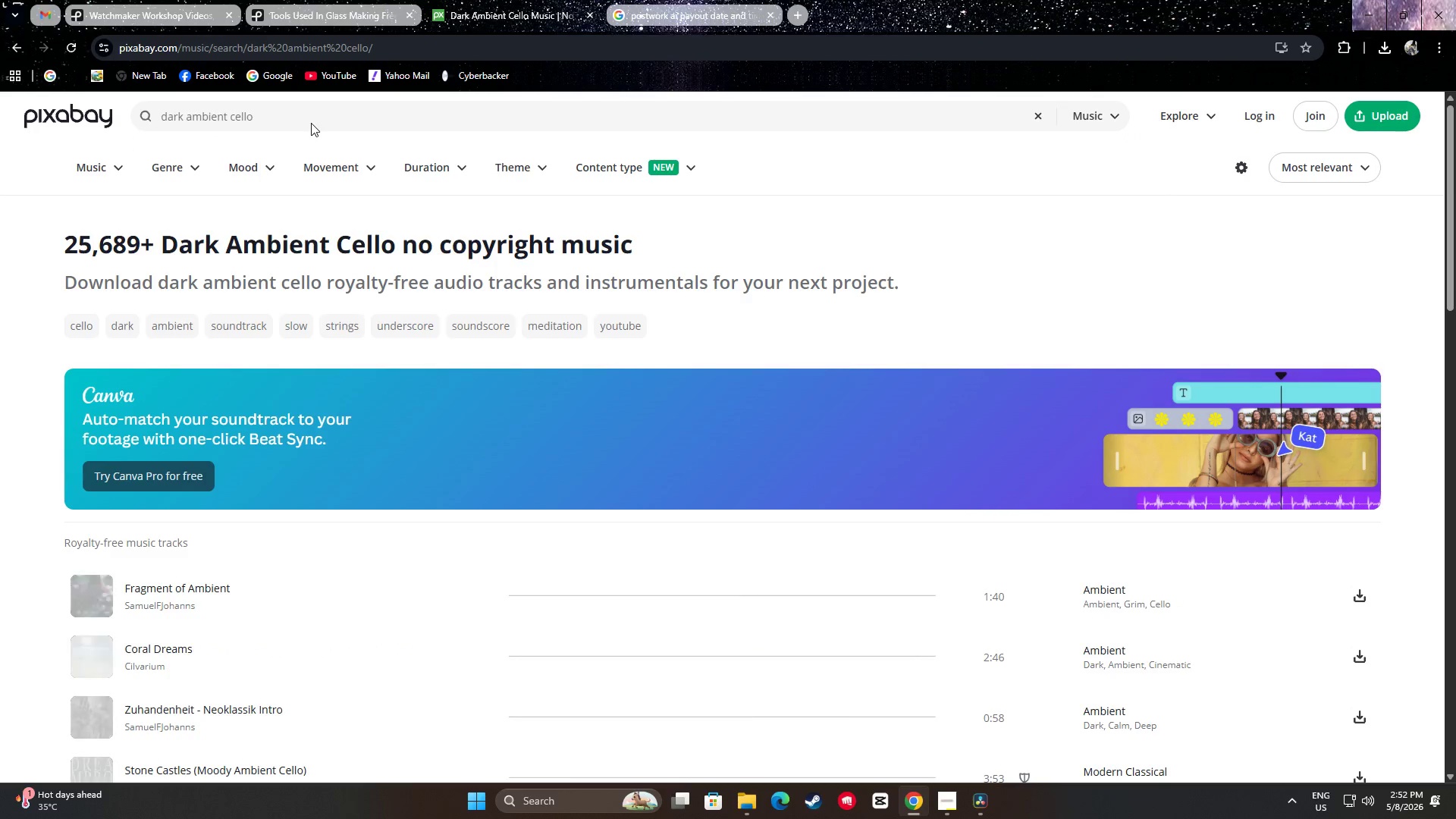 
scroll: coordinate [9, 374], scroll_direction: down, amount: 3.0
 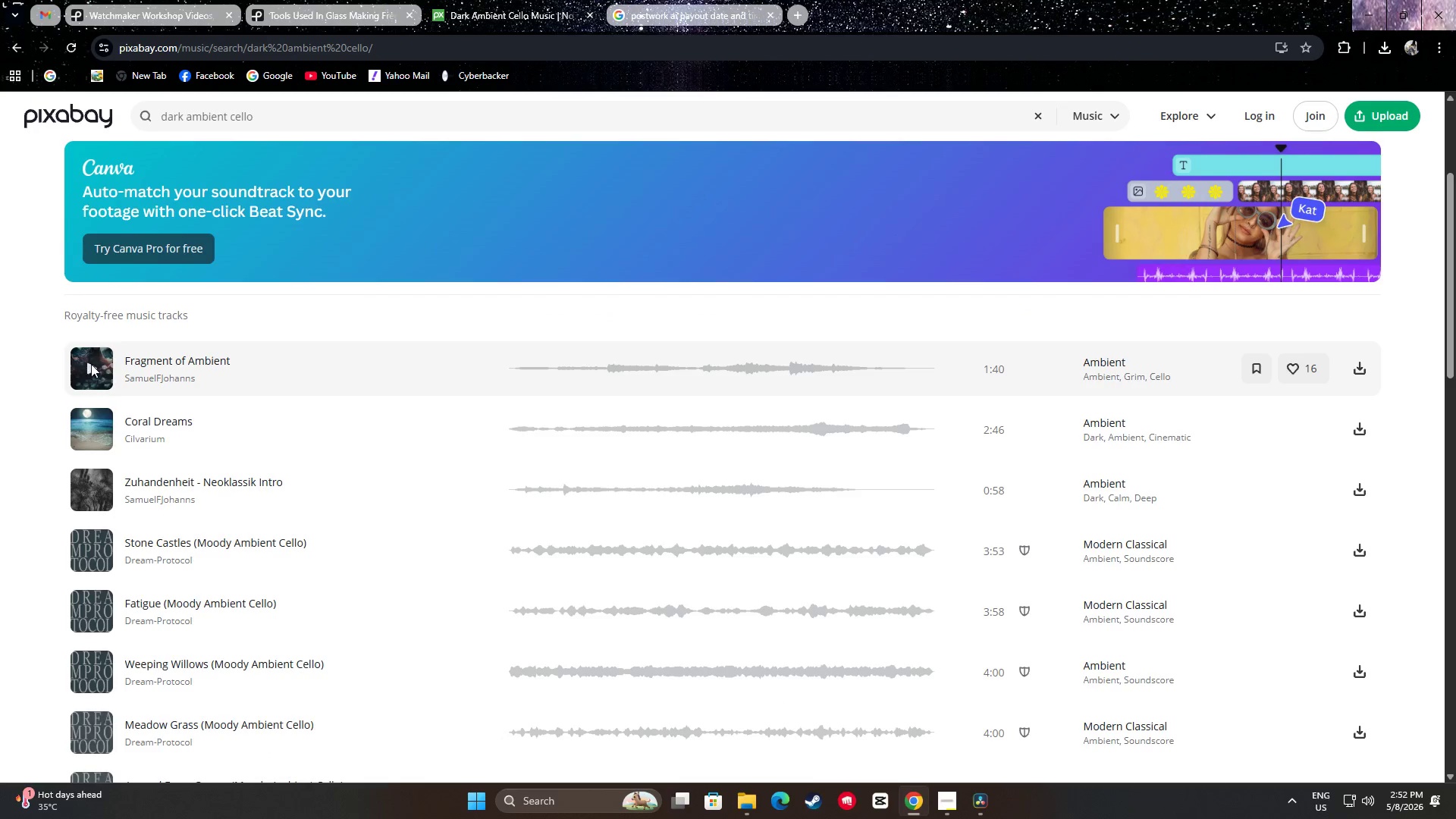 
left_click([94, 366])
 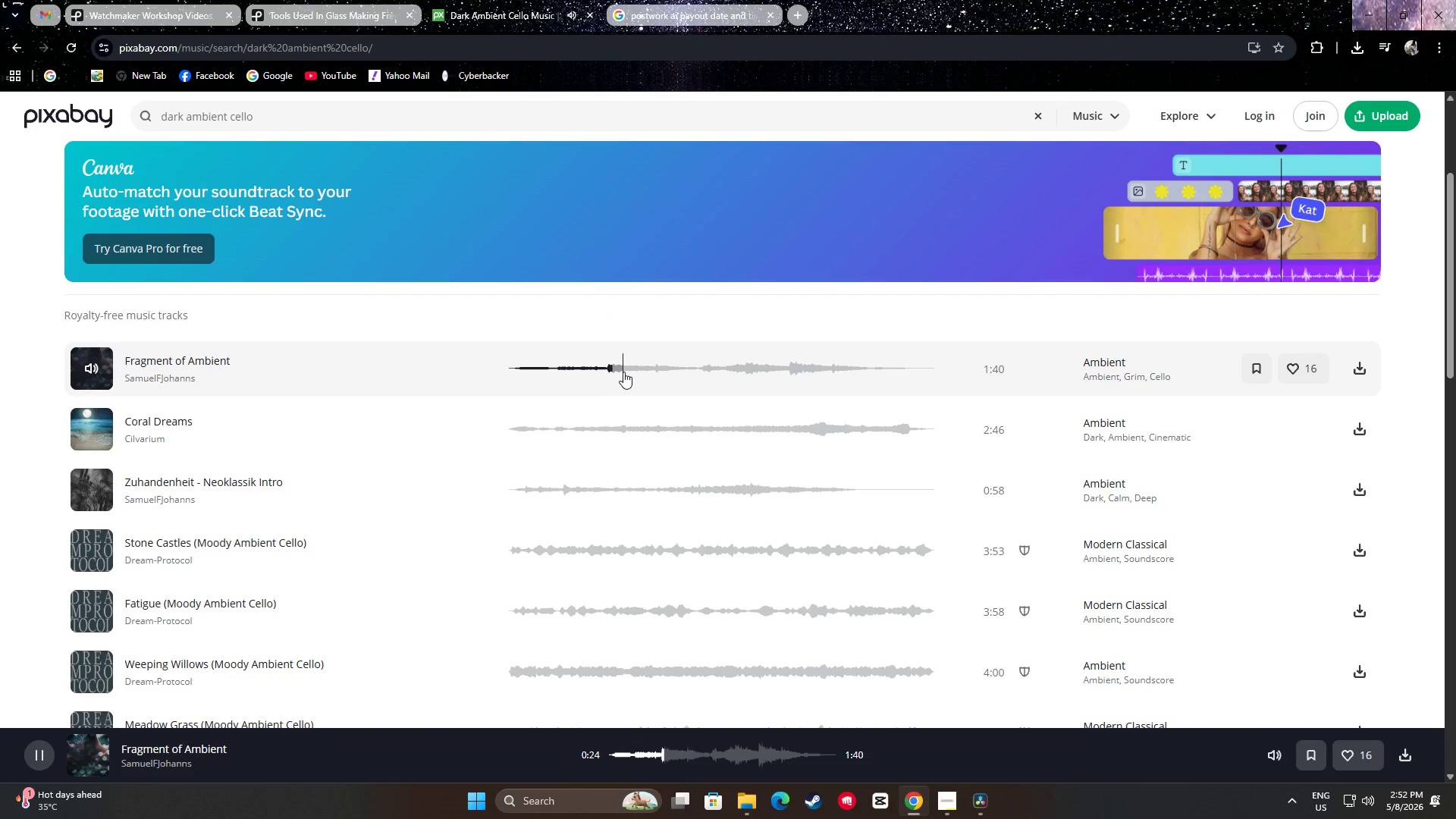 
left_click([652, 368])
 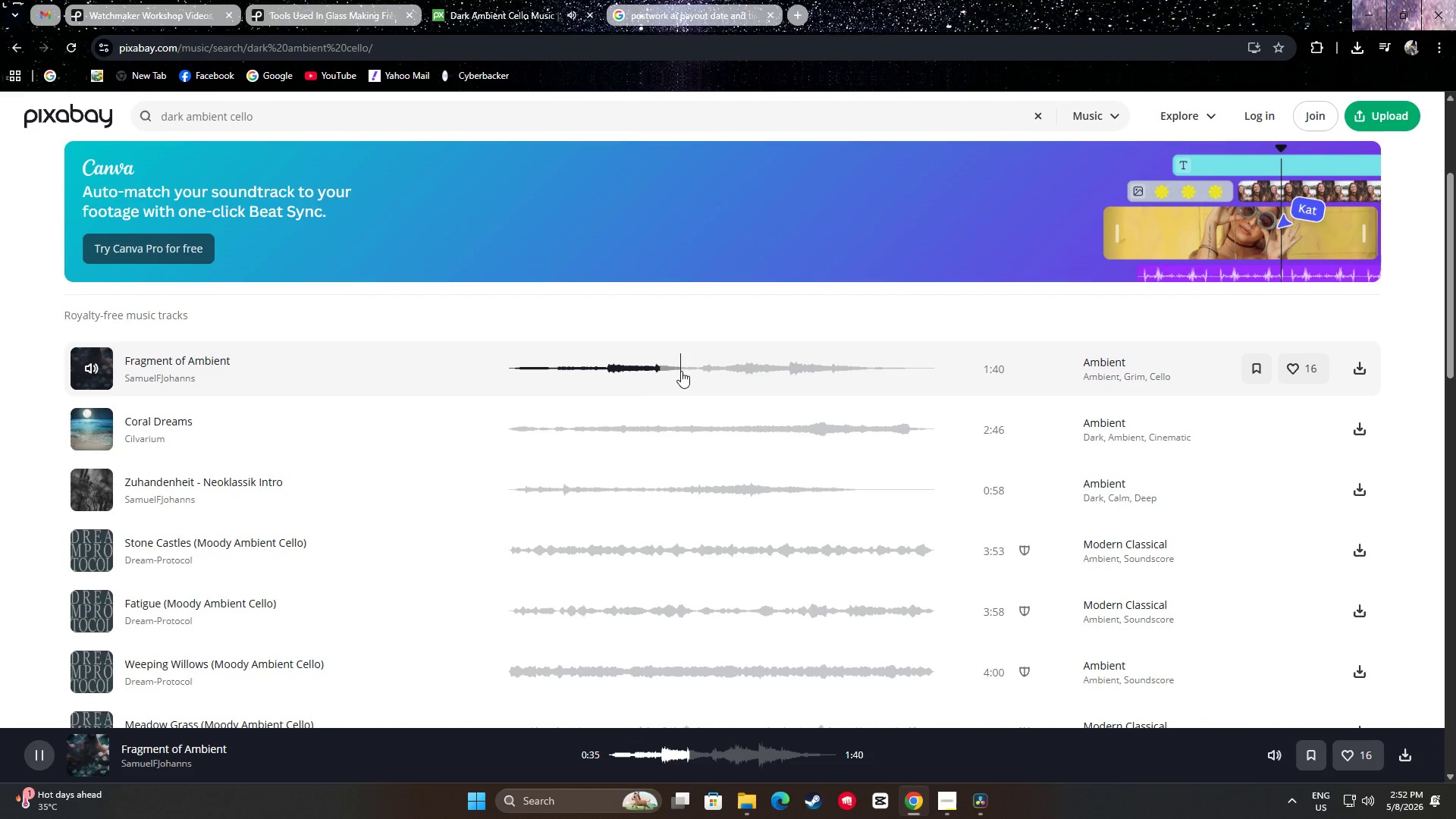 
left_click_drag(start_coordinate=[702, 369], to_coordinate=[707, 369])
 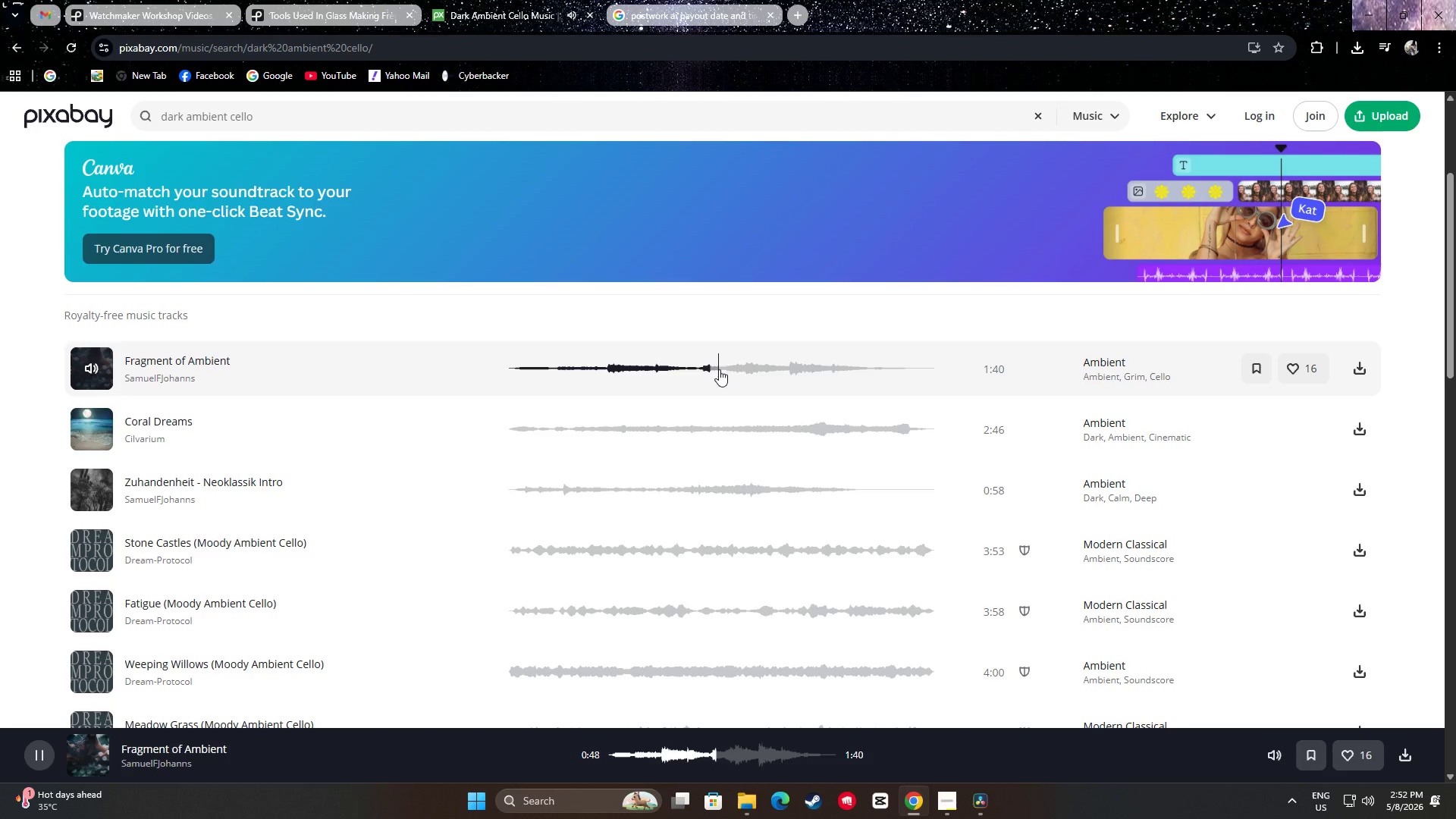 
left_click_drag(start_coordinate=[741, 369], to_coordinate=[747, 369])
 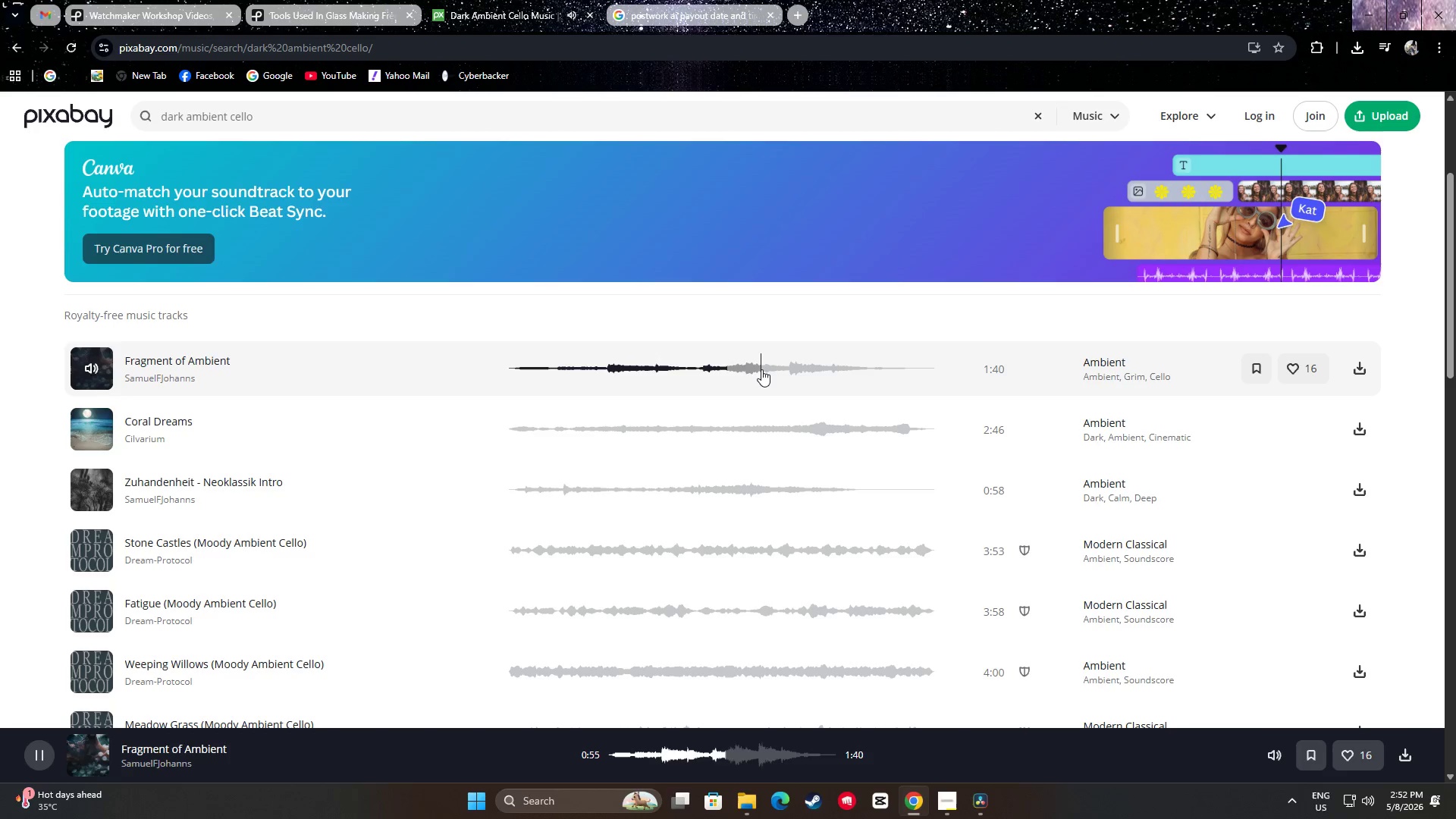 
triple_click([761, 369])
 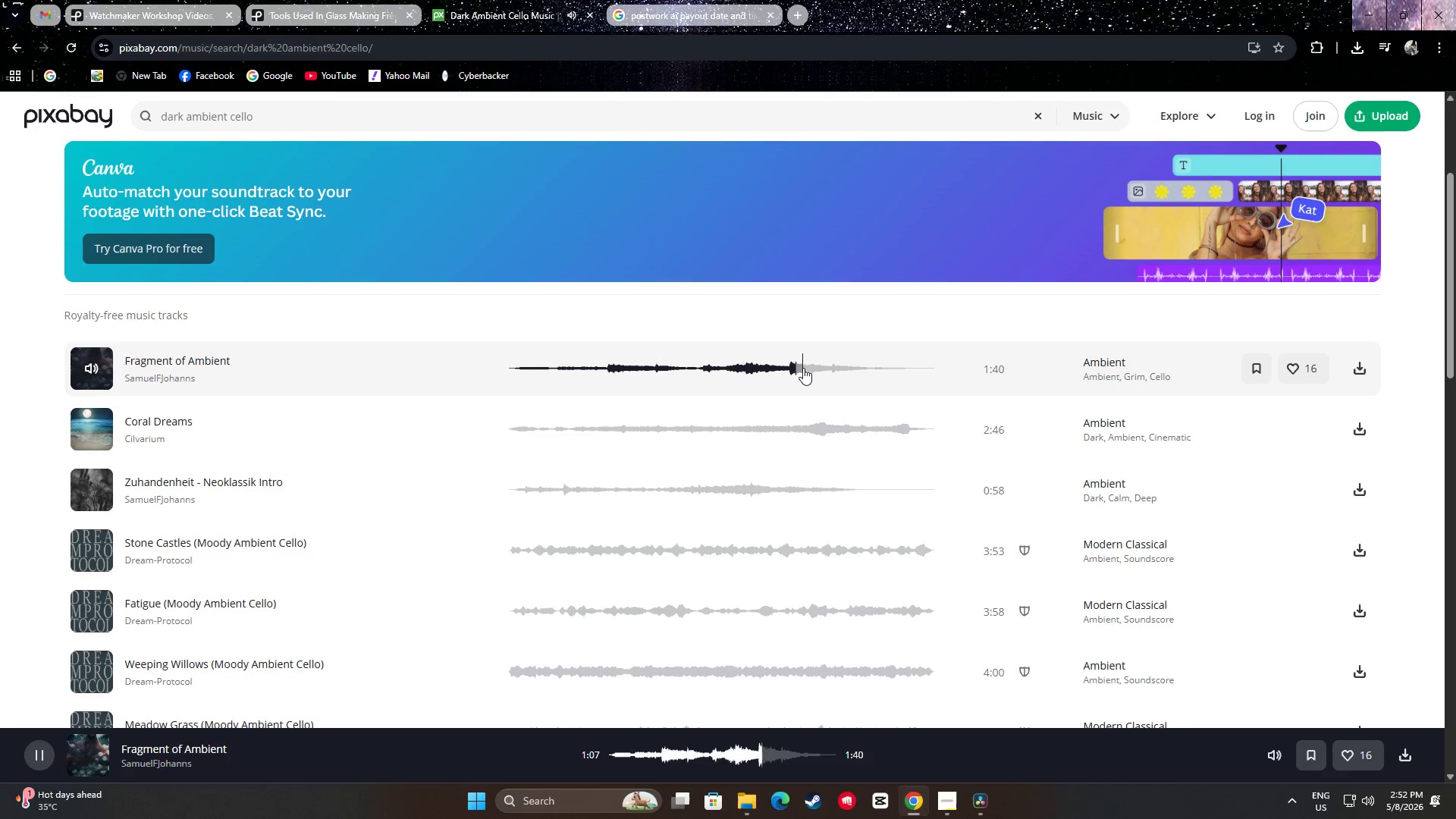 
double_click([827, 368])
 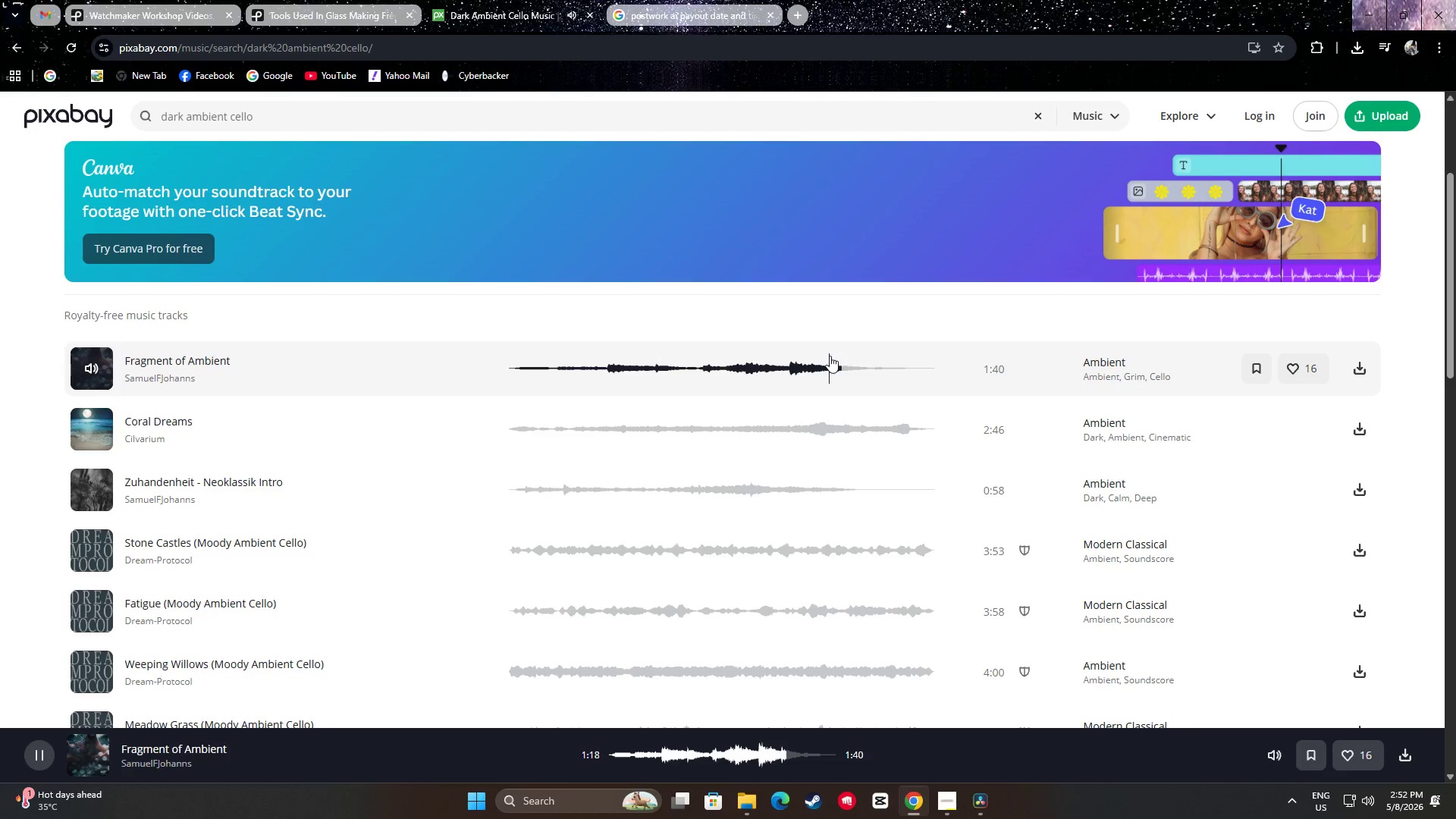 
left_click_drag(start_coordinate=[848, 372], to_coordinate=[481, 374])
 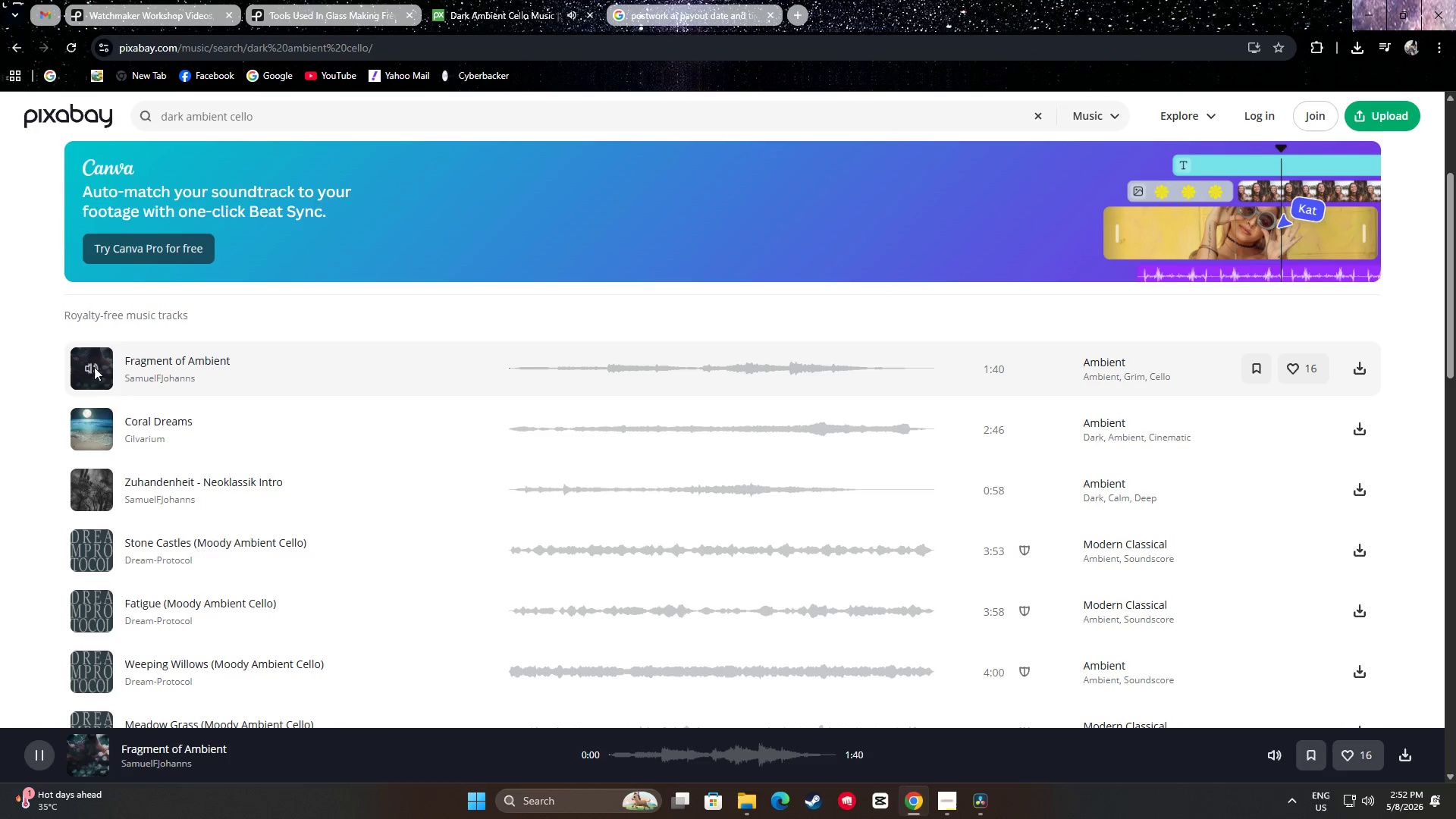 
left_click([89, 367])
 